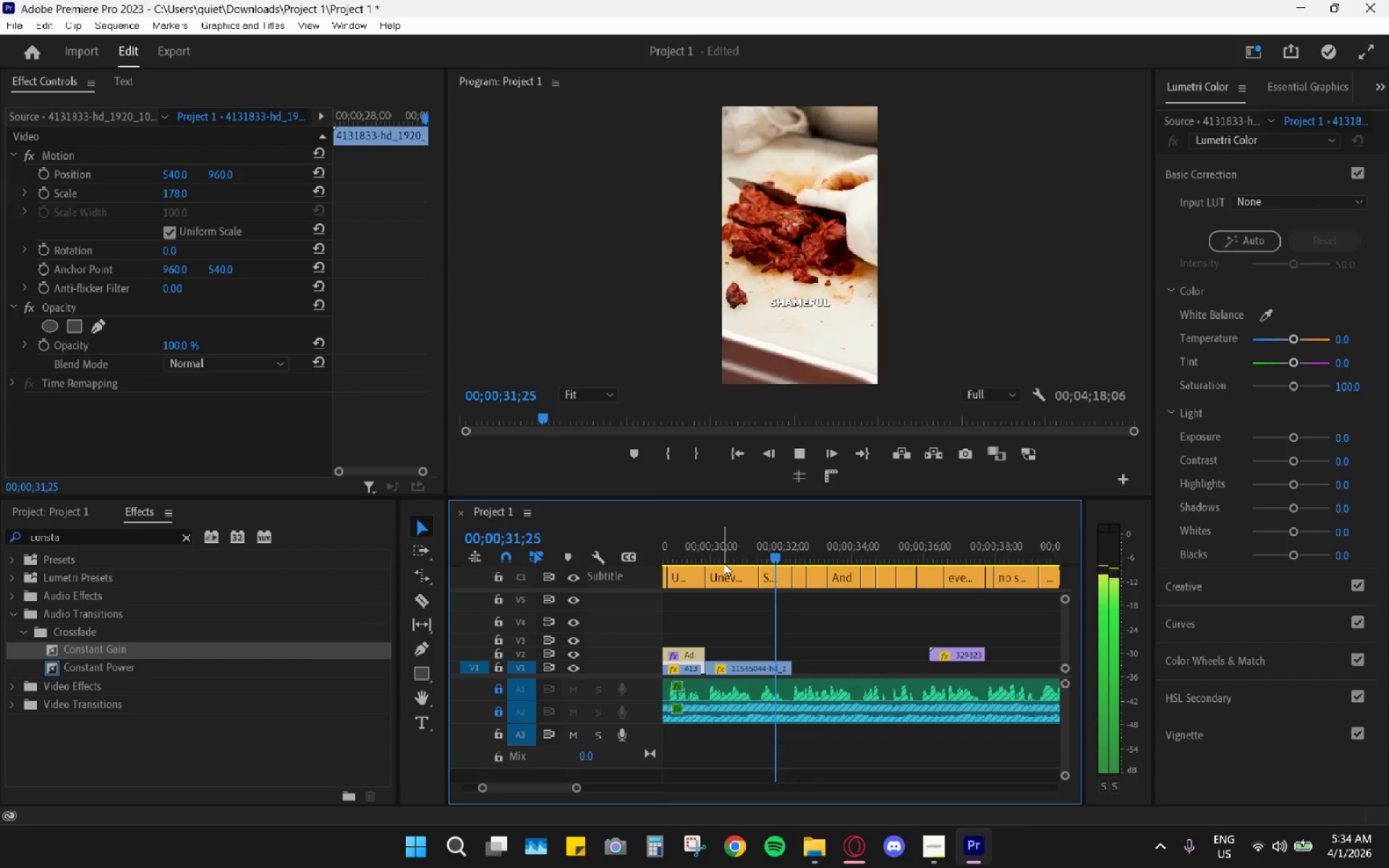 
key(Space)
 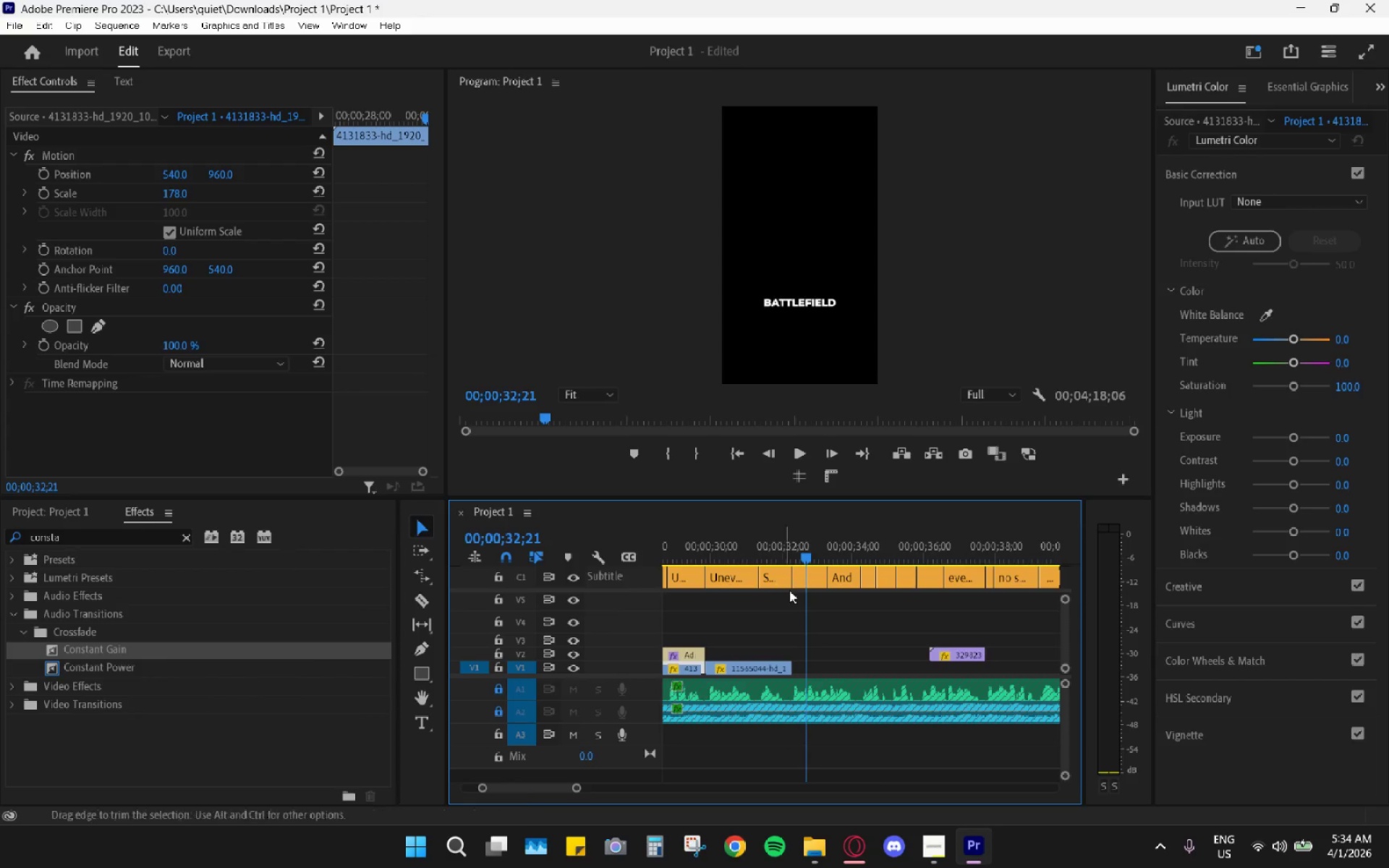 
hold_key(key=AltLeft, duration=0.64)
scroll: coordinate [797, 606], scroll_direction: down, amount: 5.0
 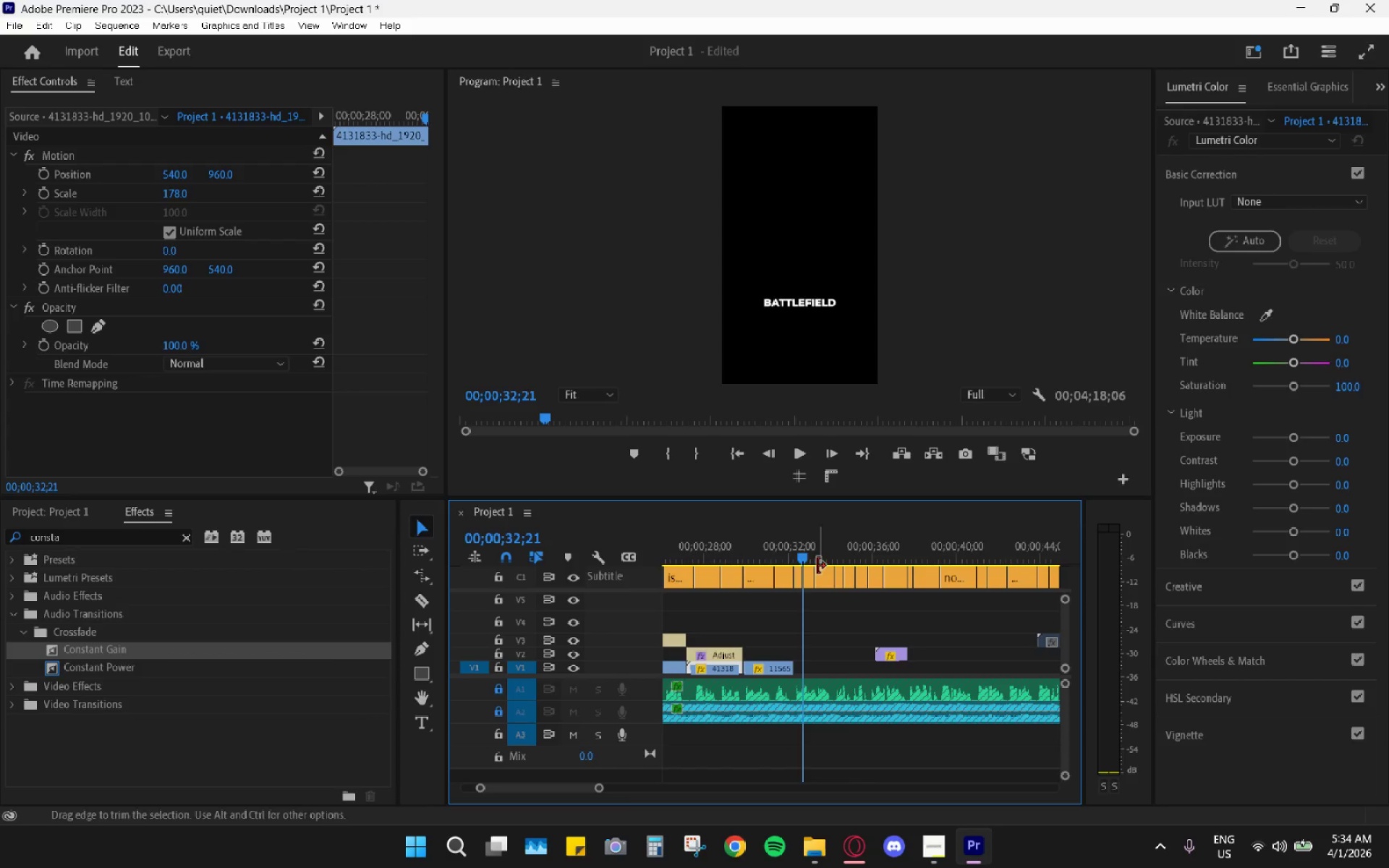 
left_click_drag(start_coordinate=[755, 548], to_coordinate=[601, 561])
 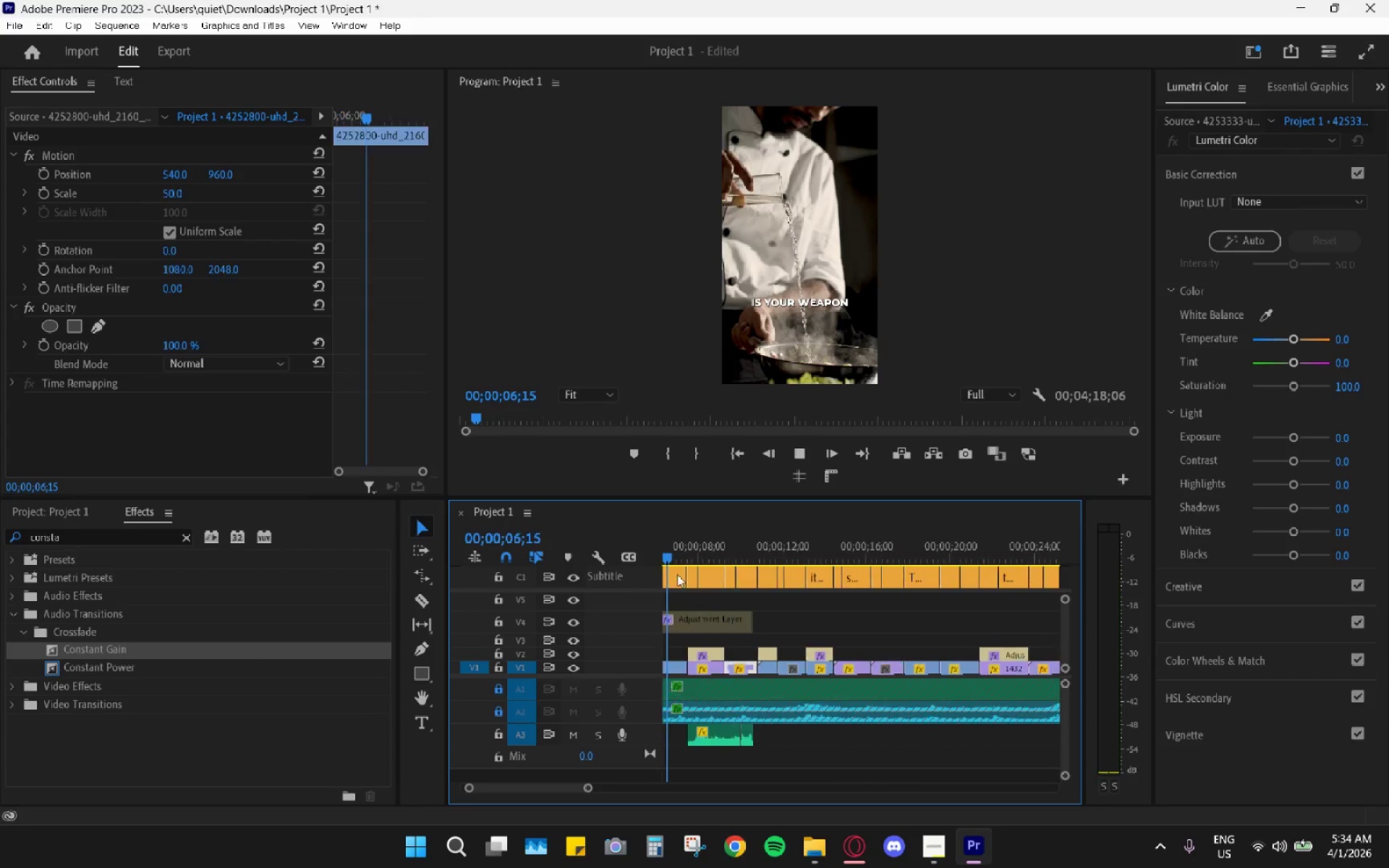 
key(Space)
 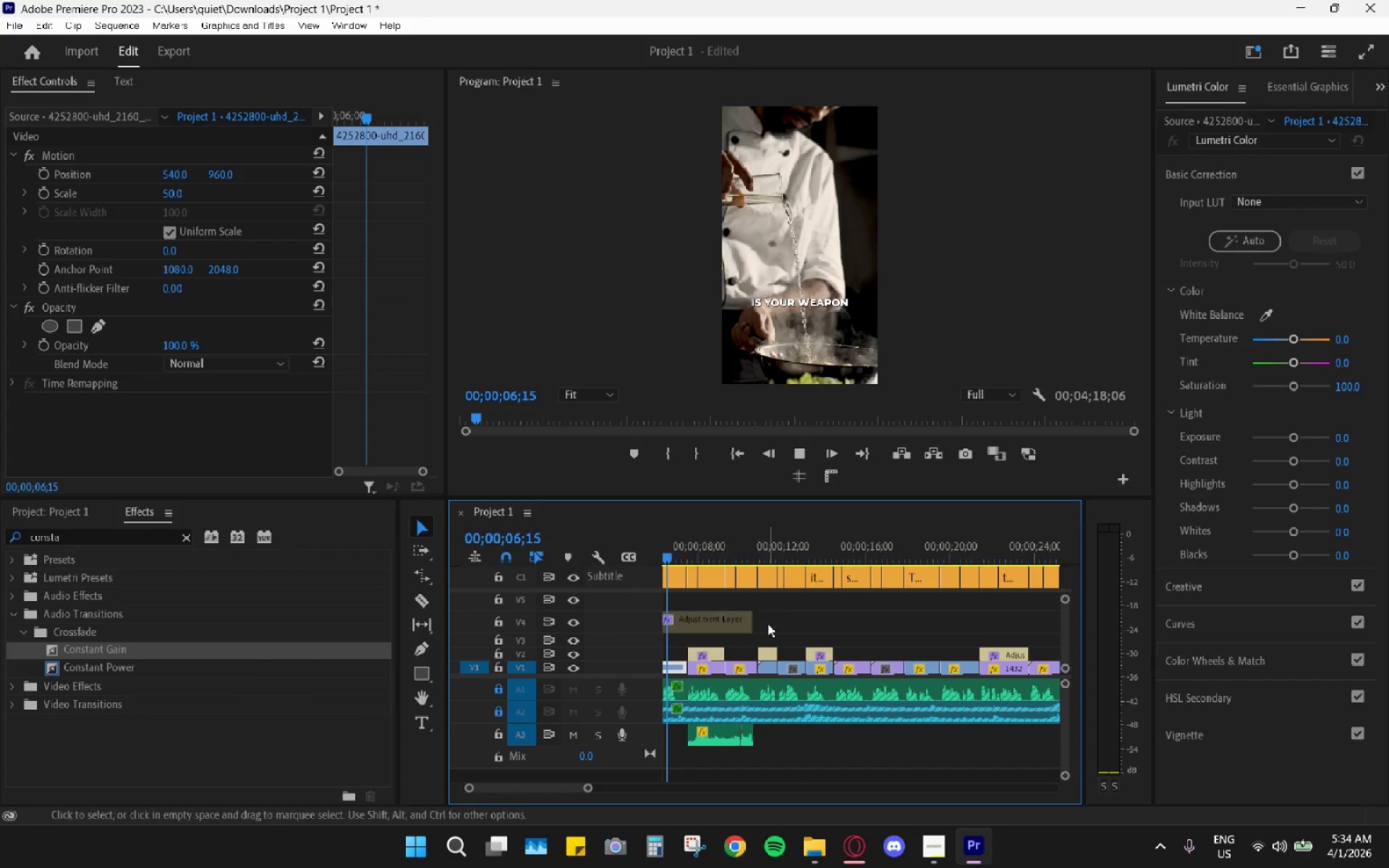 
hold_key(key=AltLeft, duration=0.33)
scroll: coordinate [765, 634], scroll_direction: down, amount: 4.0
 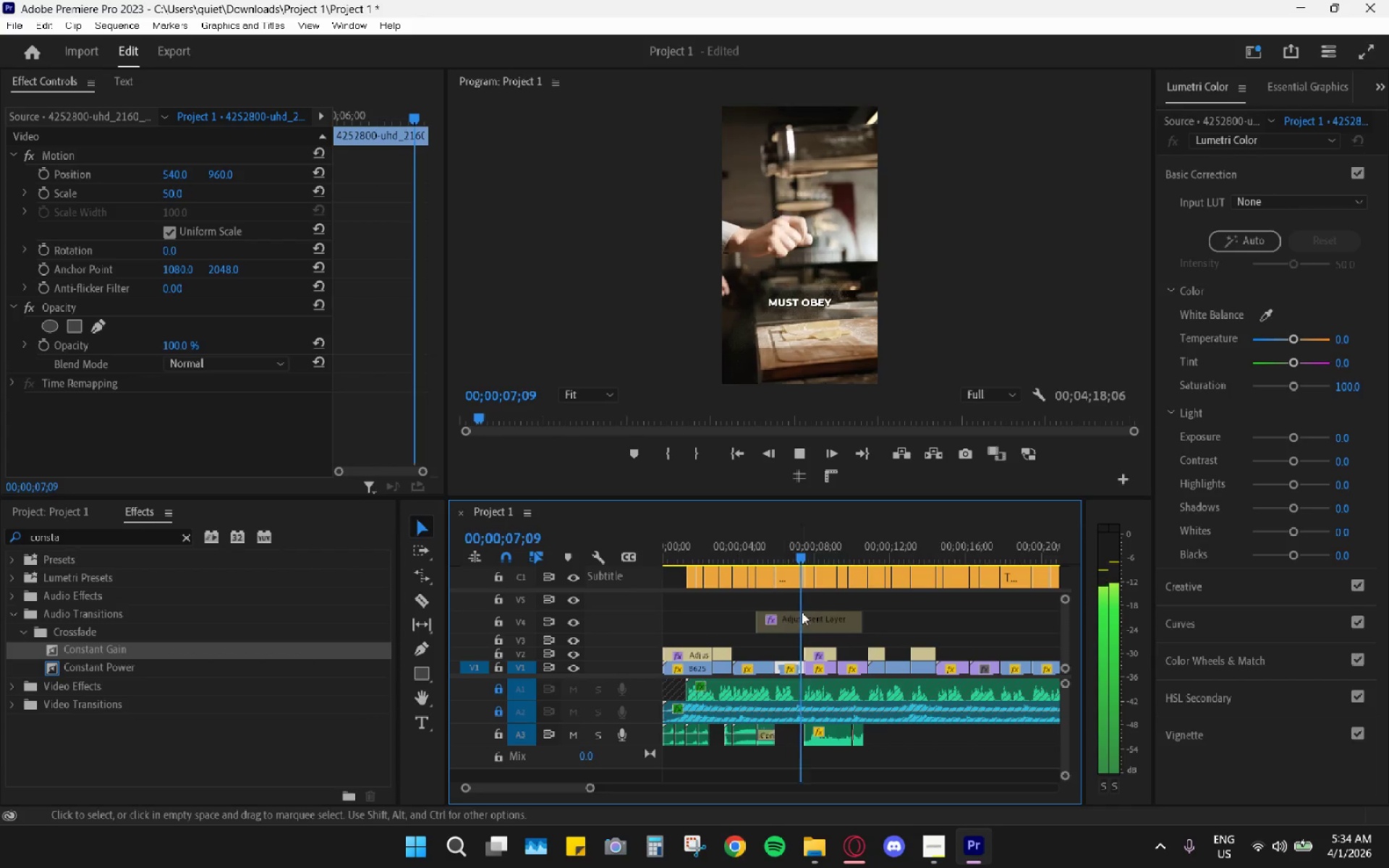 
hold_key(key=AltLeft, duration=0.69)
scroll: coordinate [803, 612], scroll_direction: down, amount: 4.0
 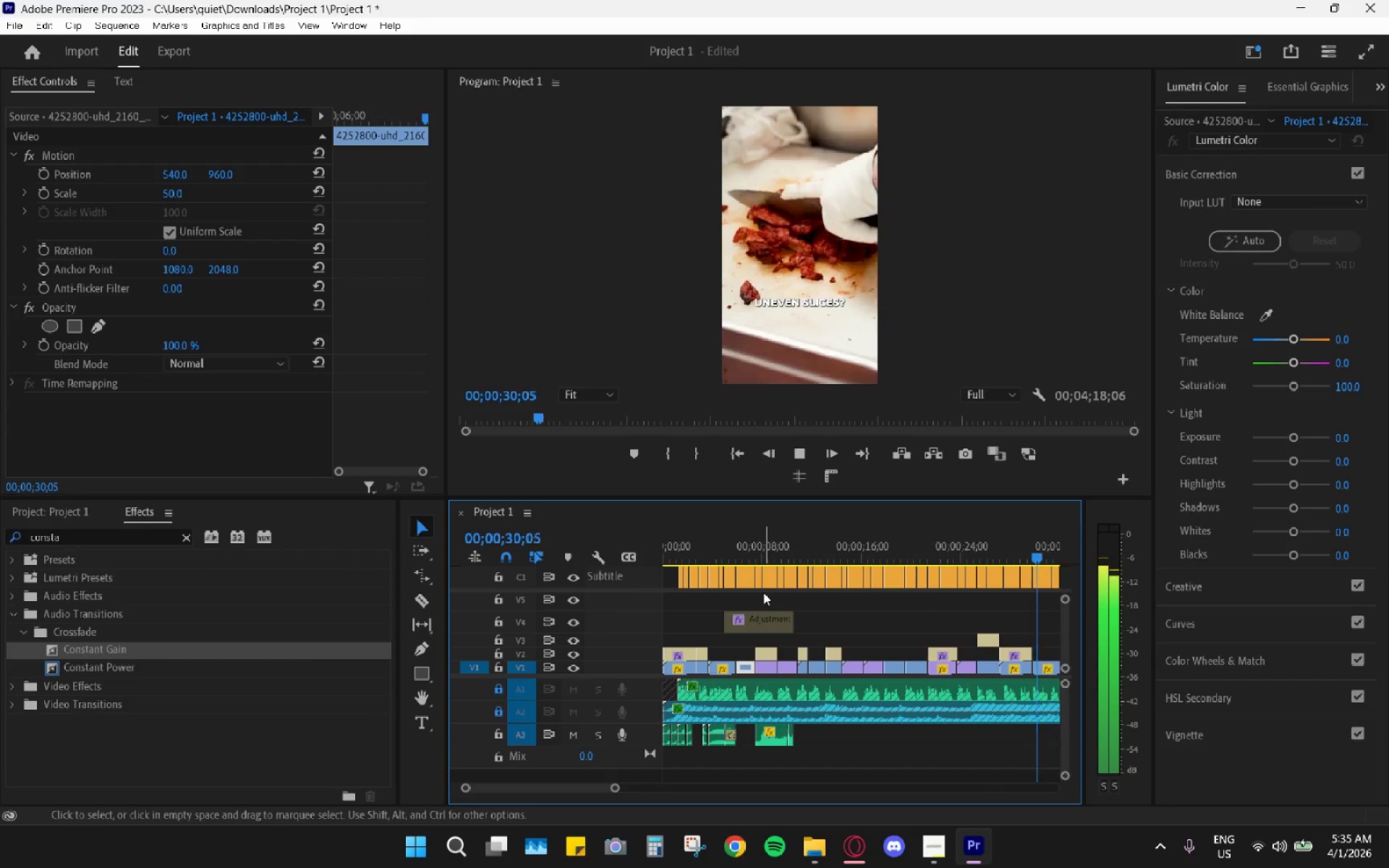 
wait(26.98)
 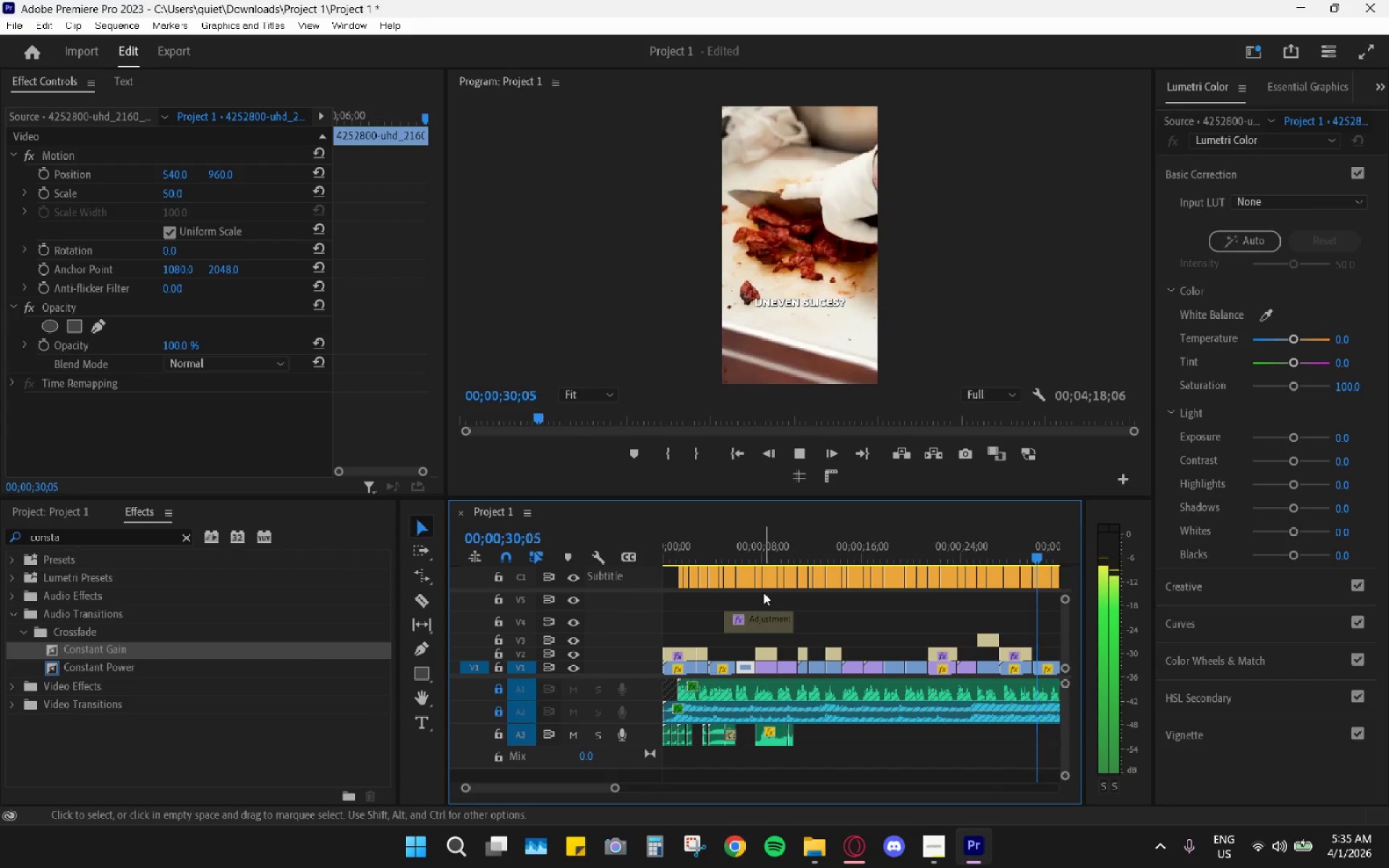 
key(Space)
 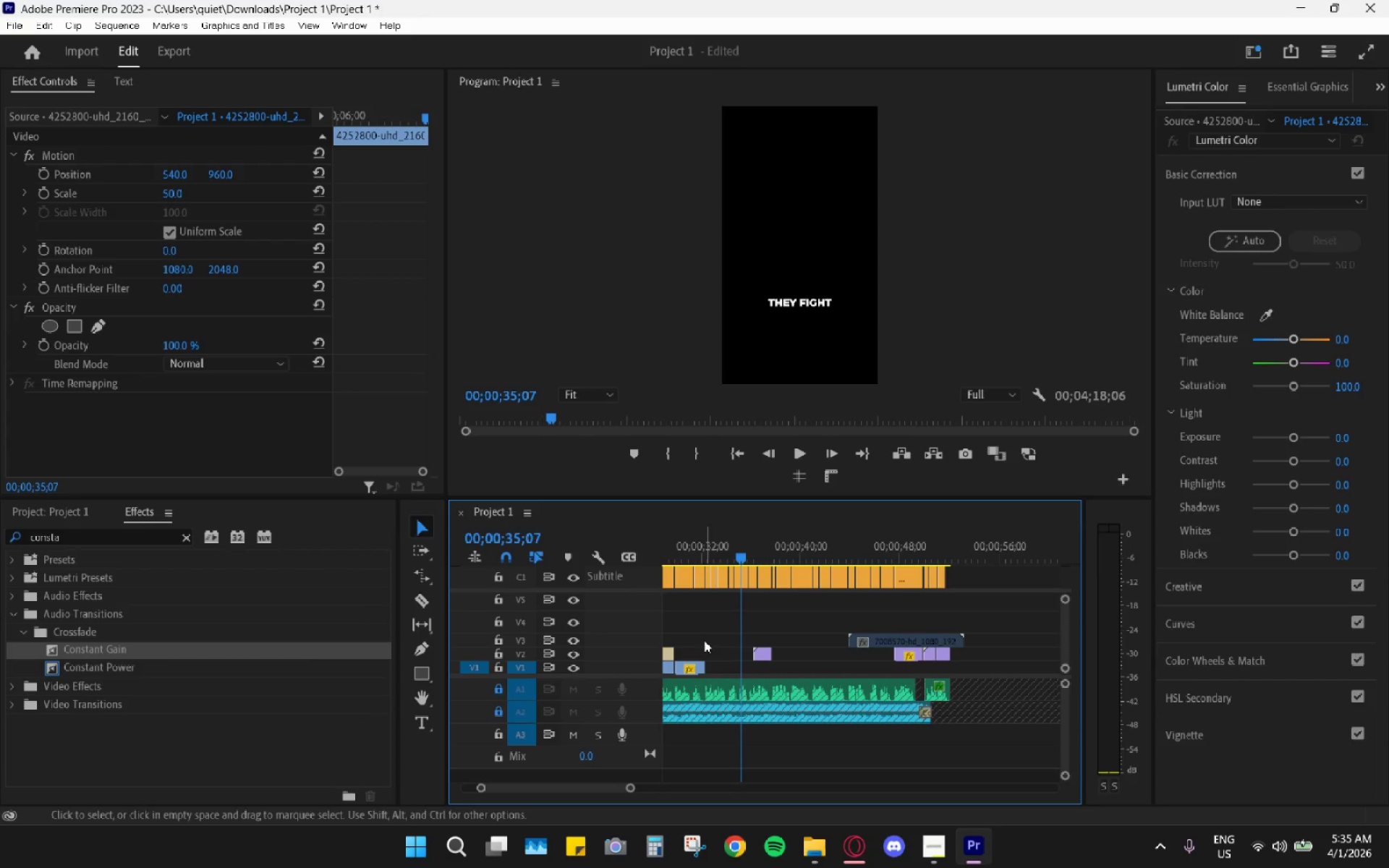 
key(Space)
 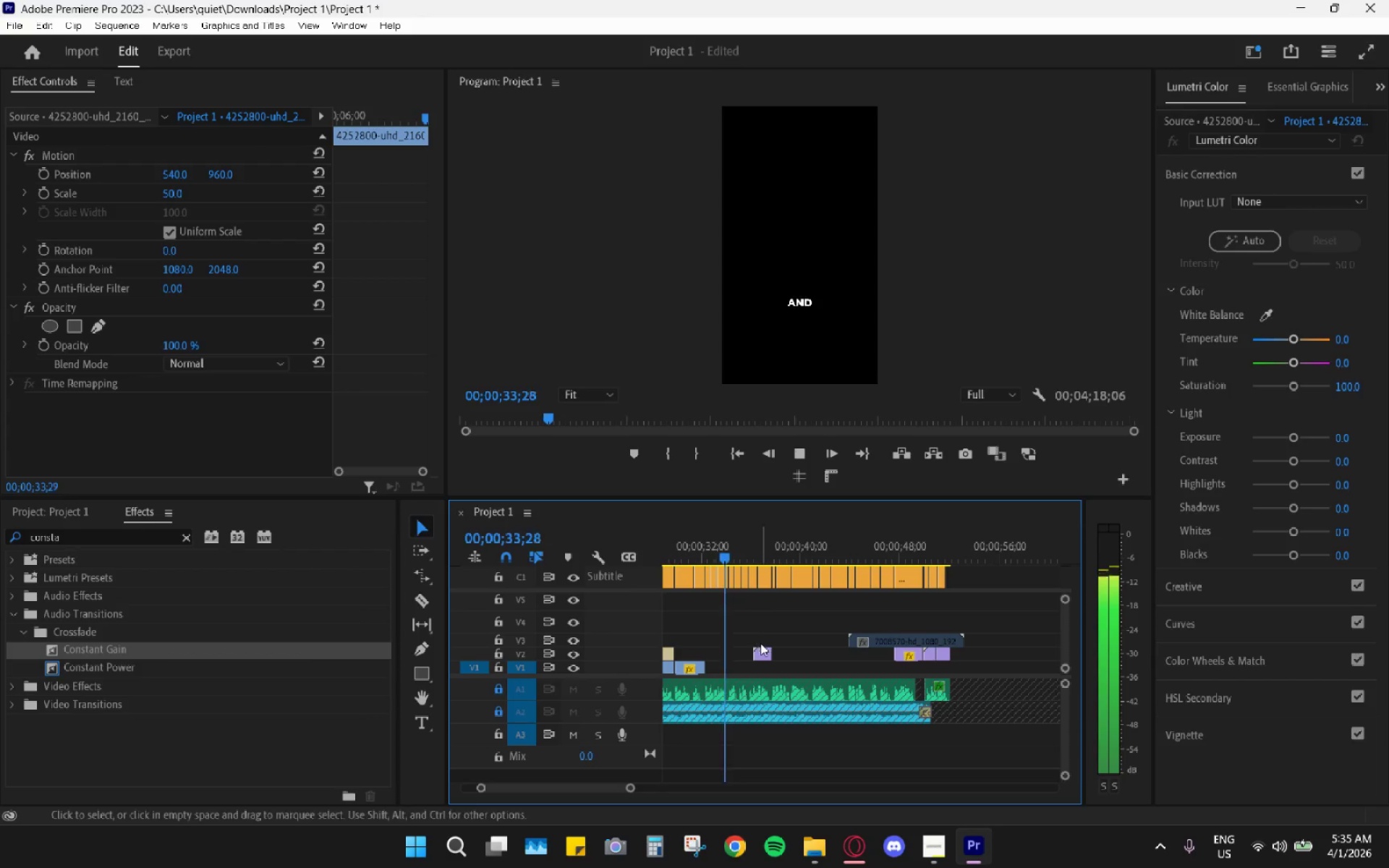 
key(Space)
 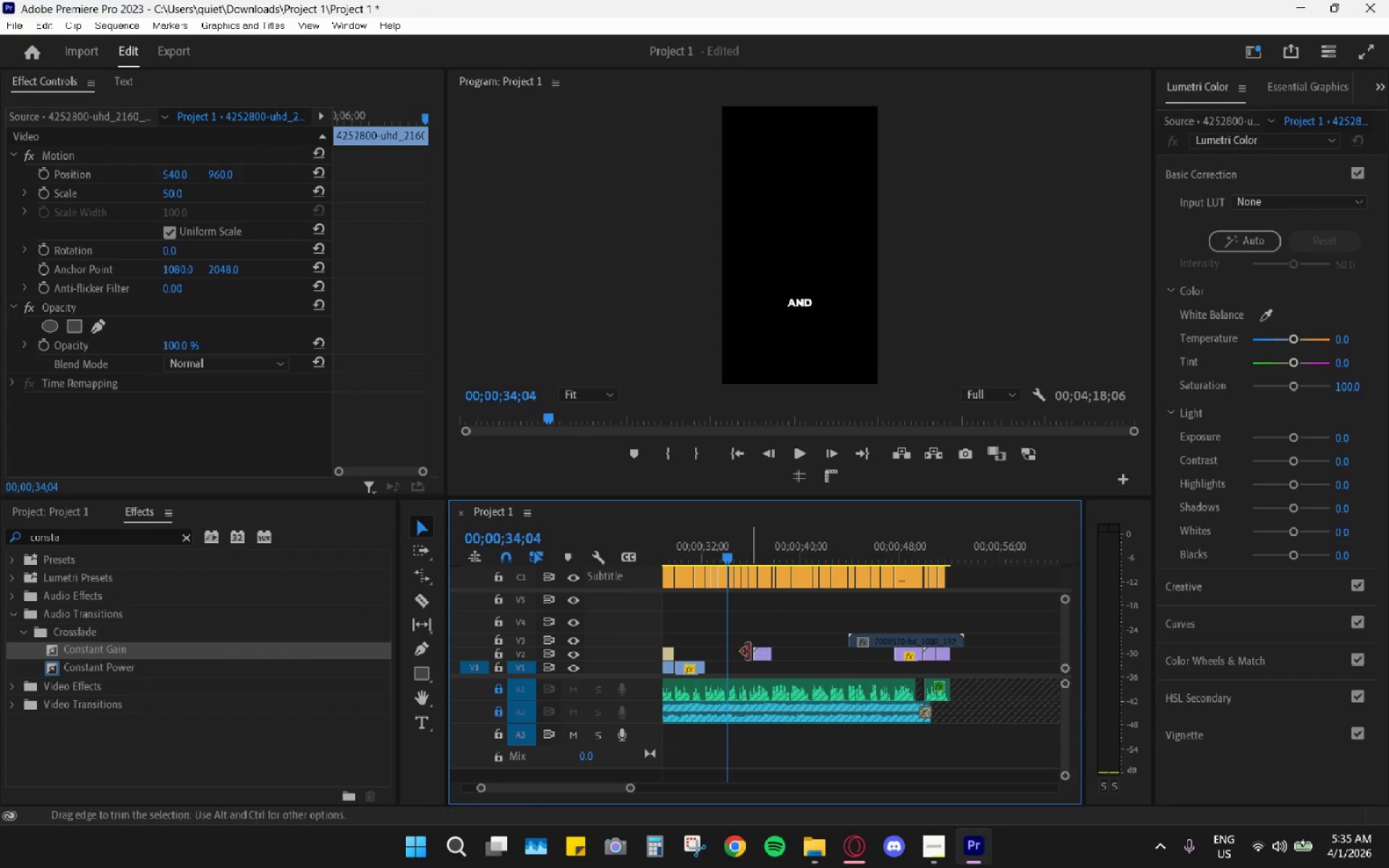 
hold_key(key=AltLeft, duration=1.09)
scroll: coordinate [788, 609], scroll_direction: up, amount: 30.0
 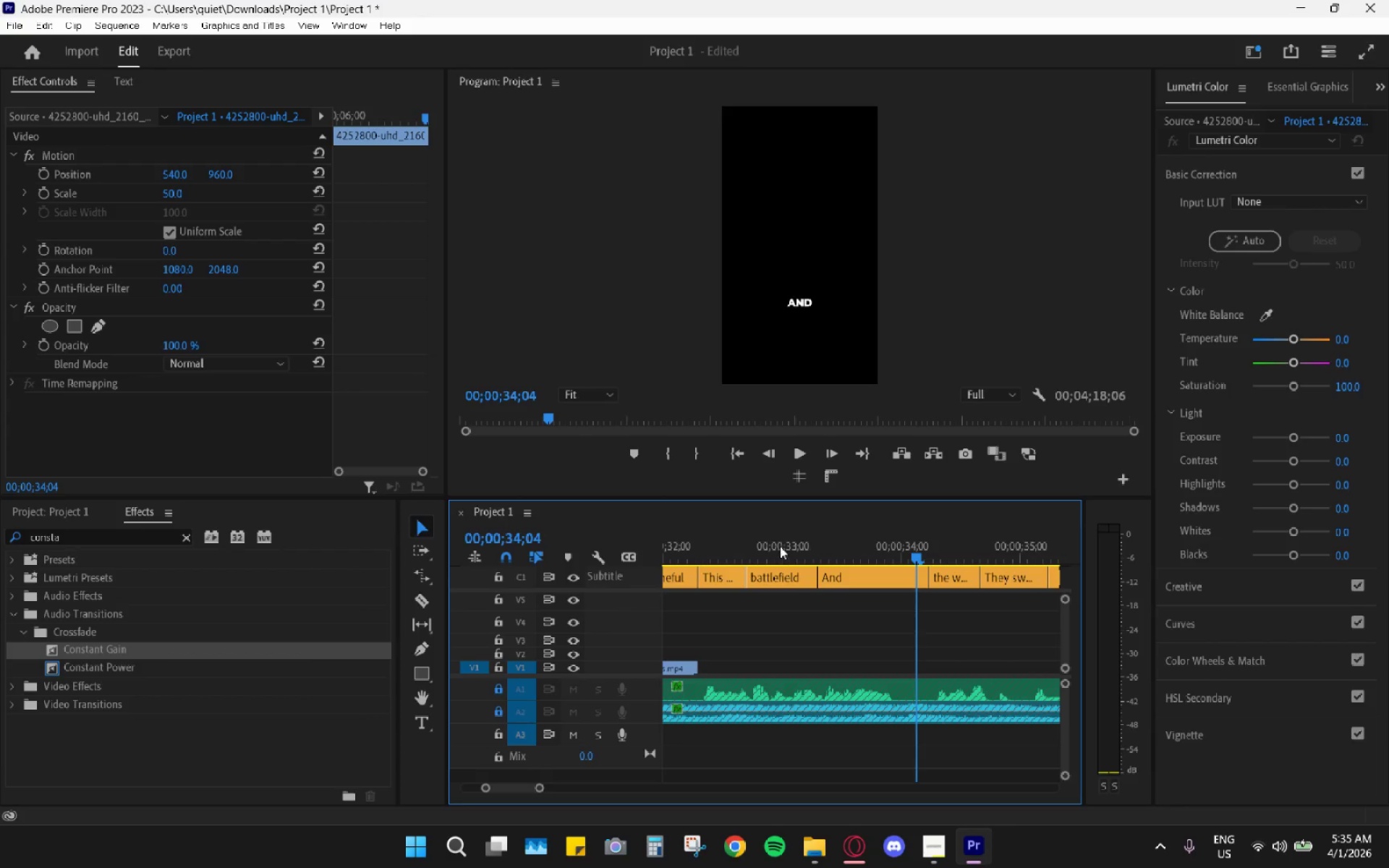 
left_click_drag(start_coordinate=[807, 556], to_coordinate=[766, 553])
 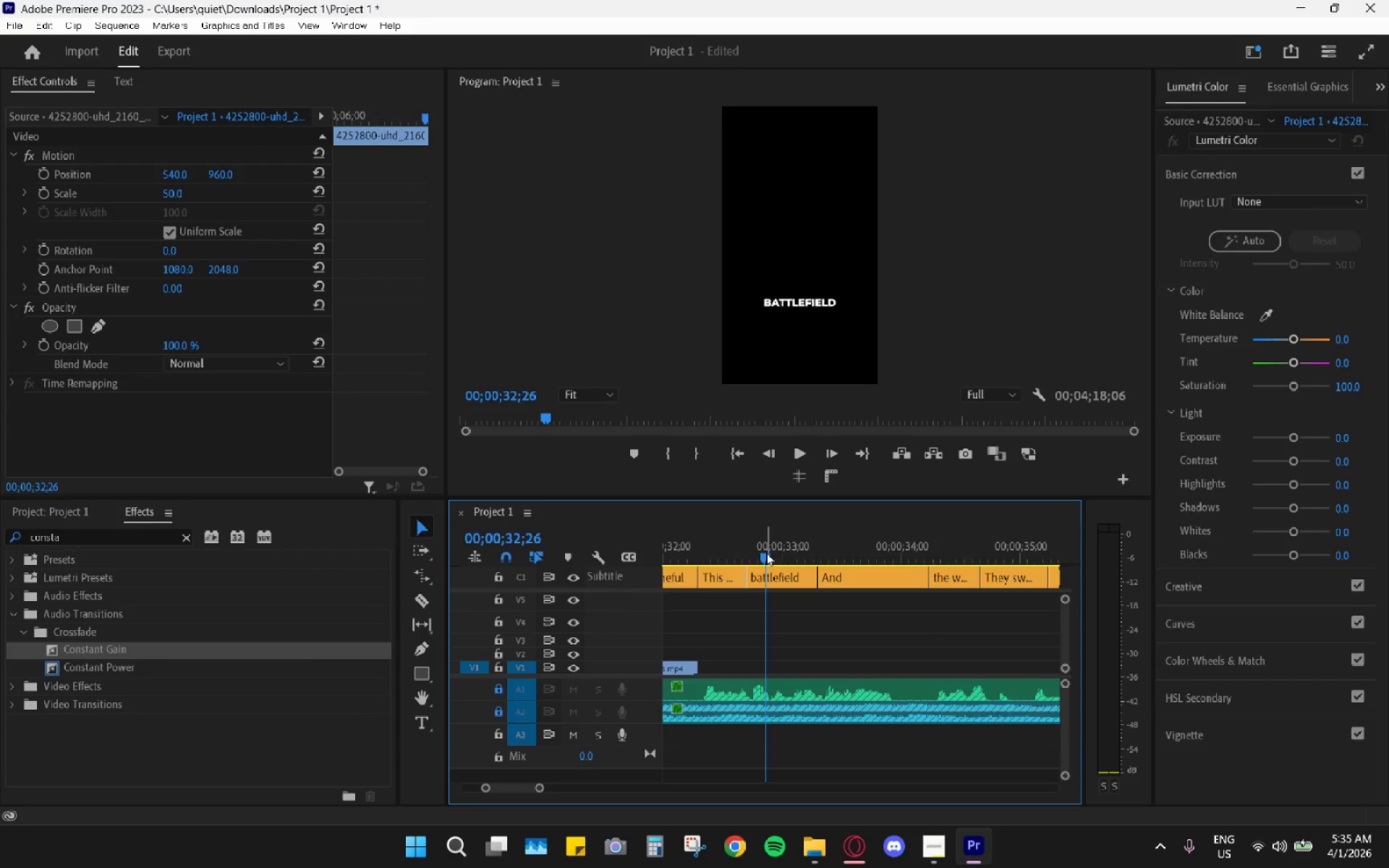 
key(Space)
 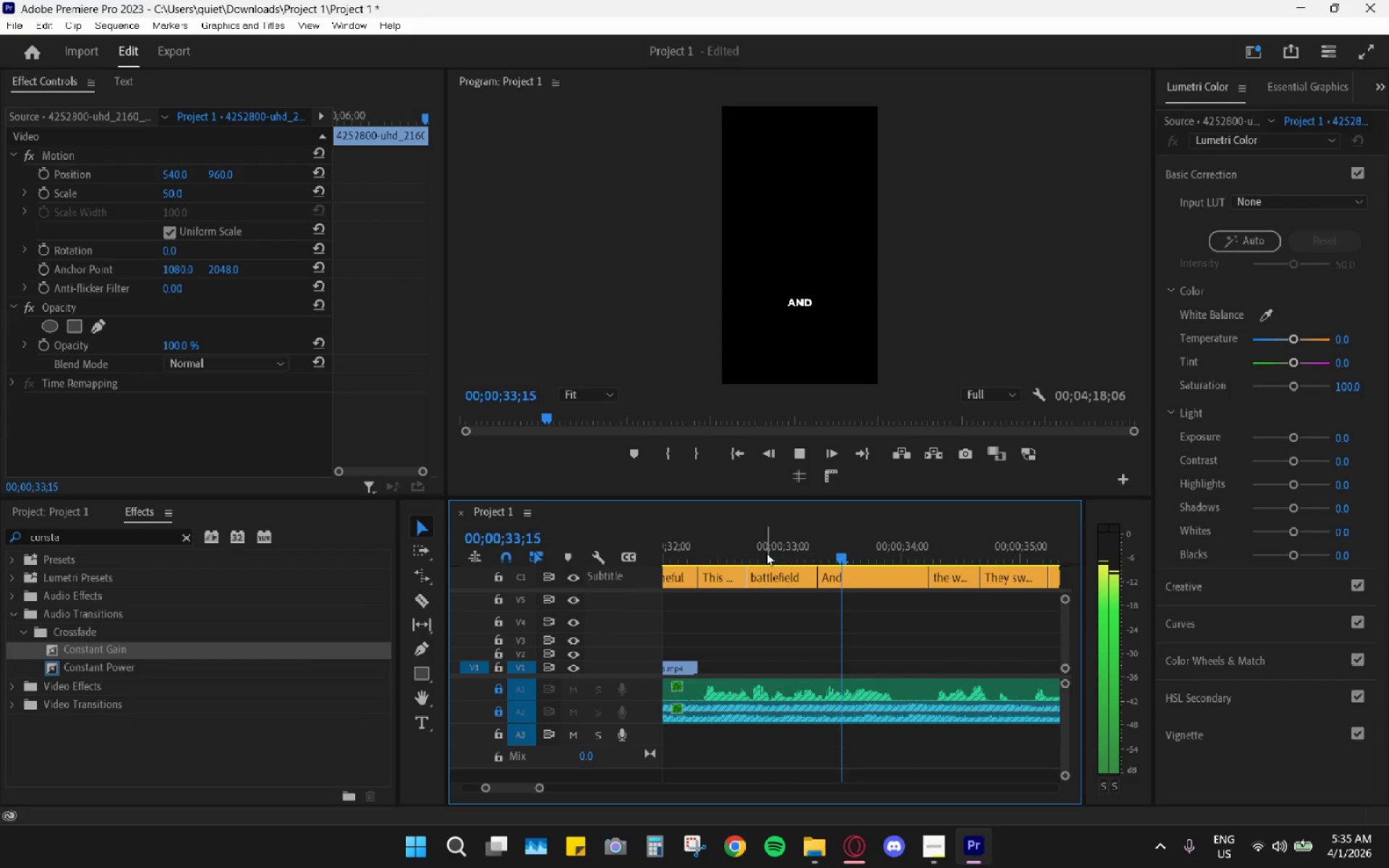 
key(Space)
 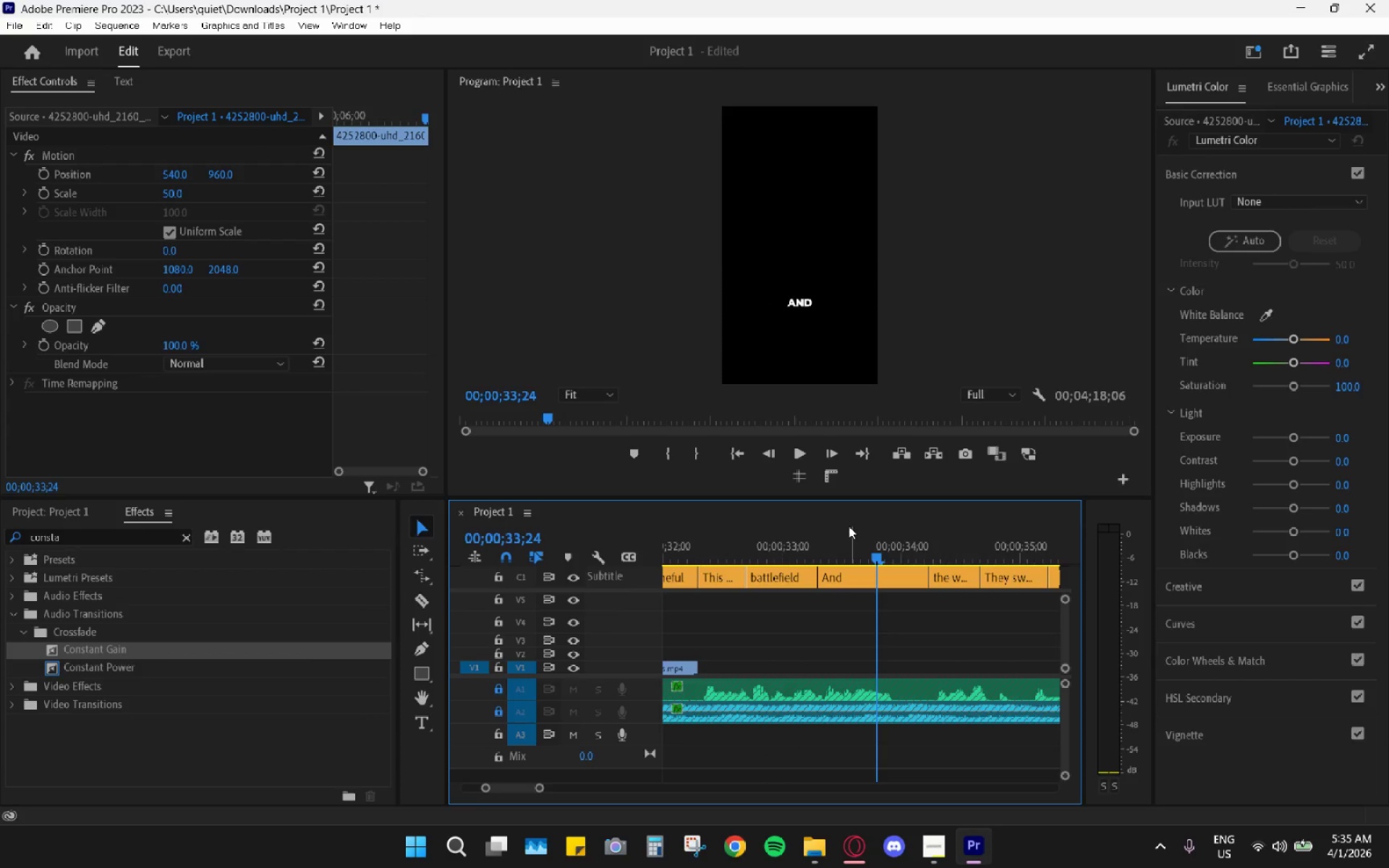 
left_click_drag(start_coordinate=[836, 532], to_coordinate=[824, 536])
 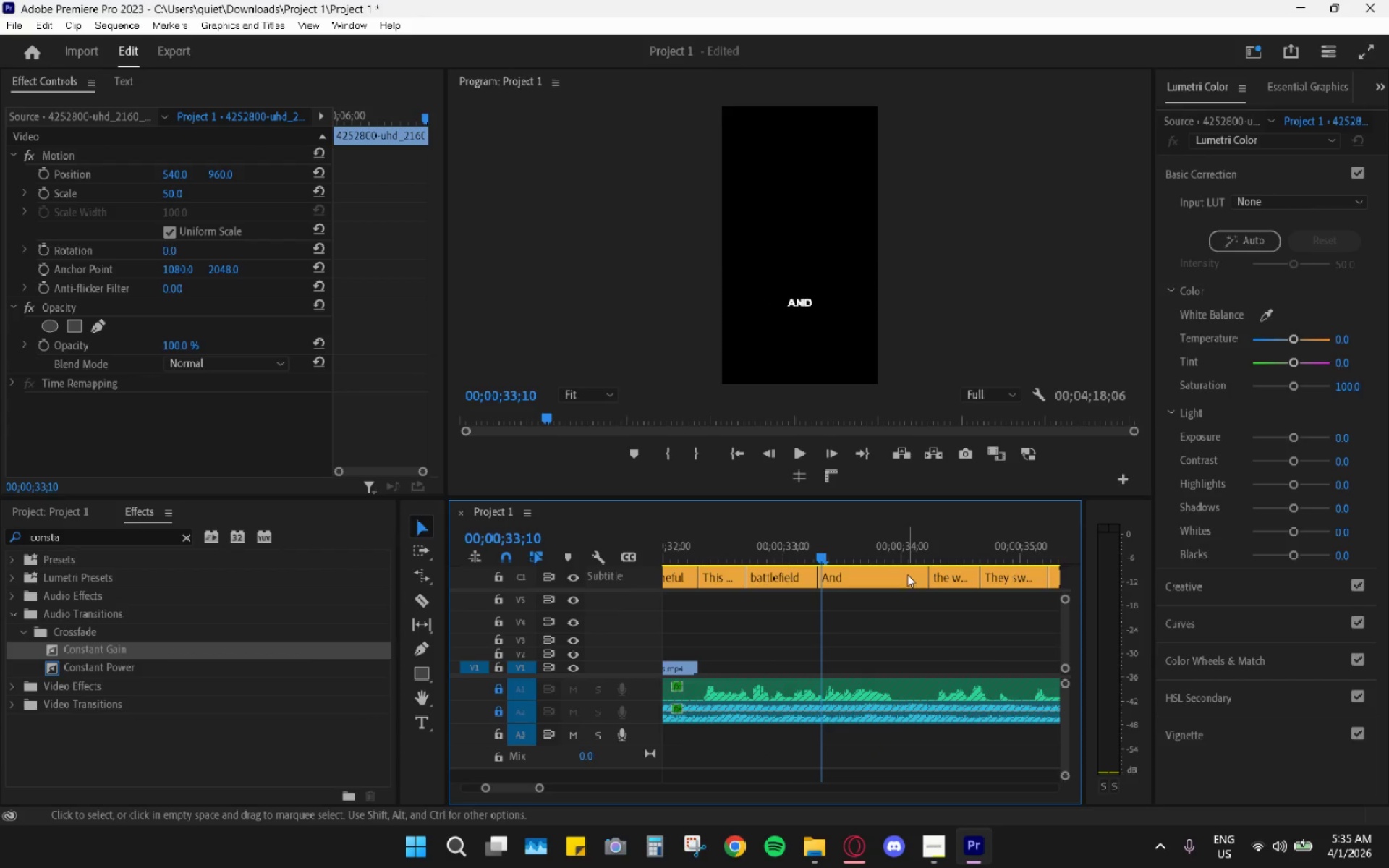 
key(Space)
 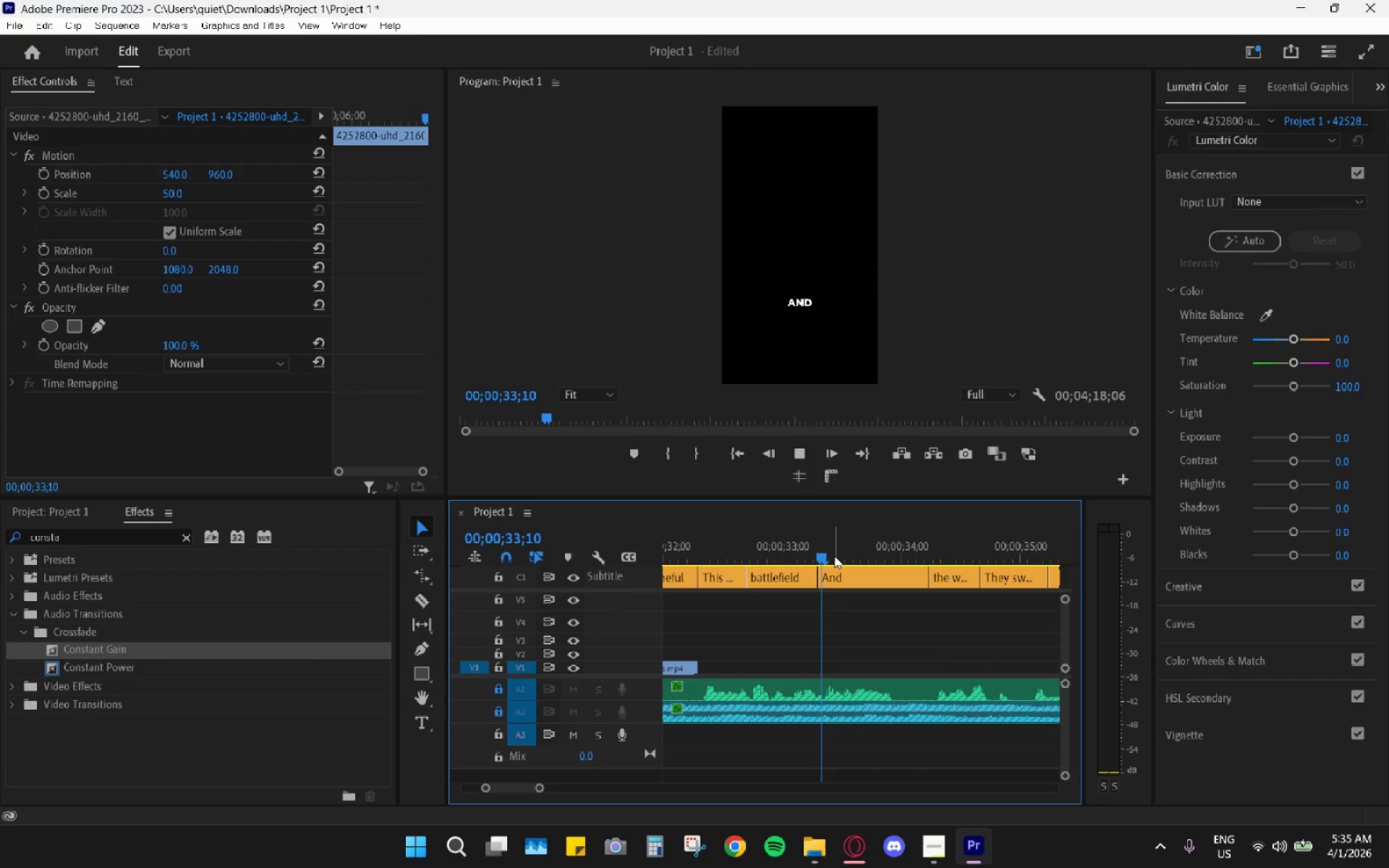 
key(Space)
 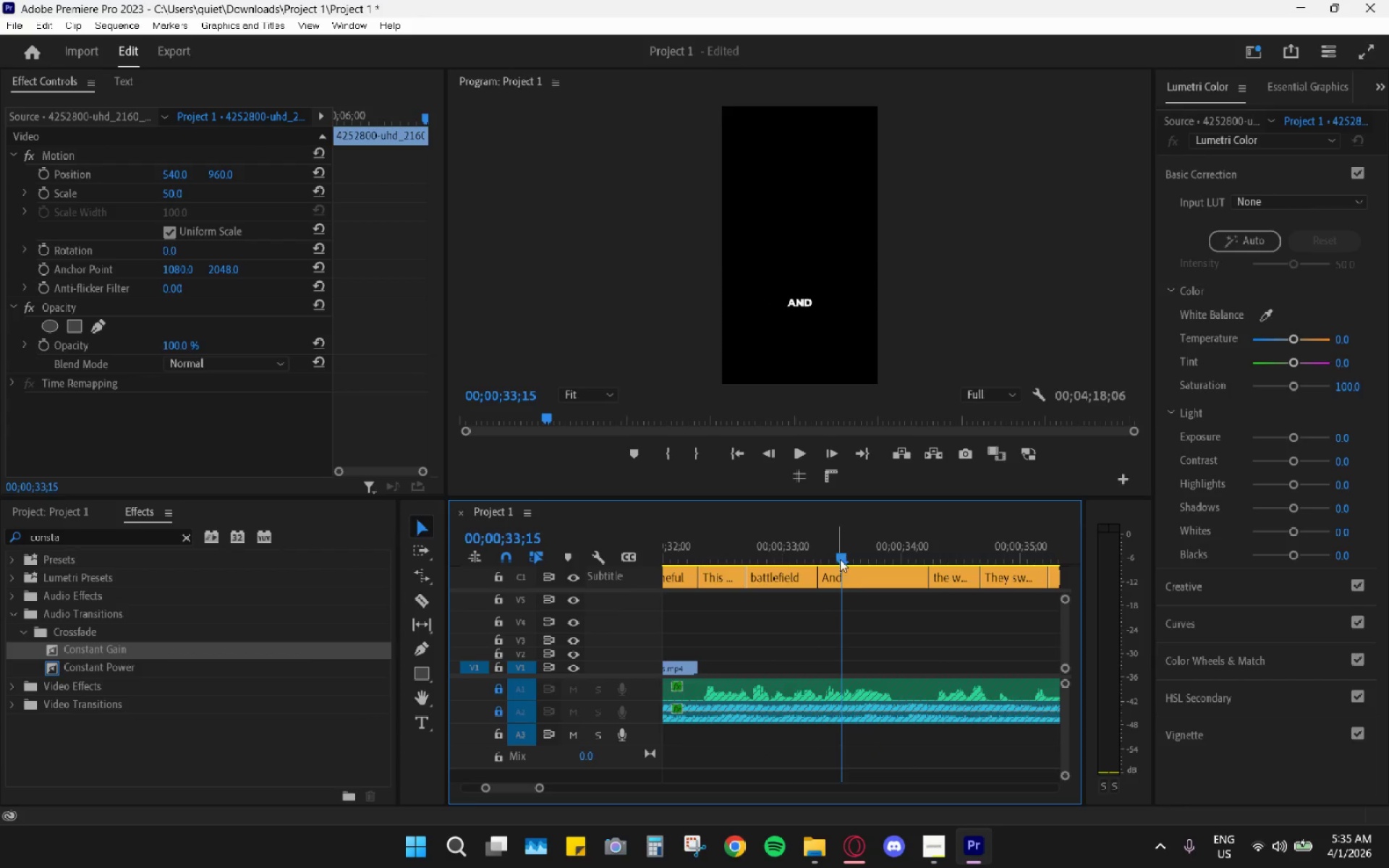 
left_click([860, 572])
 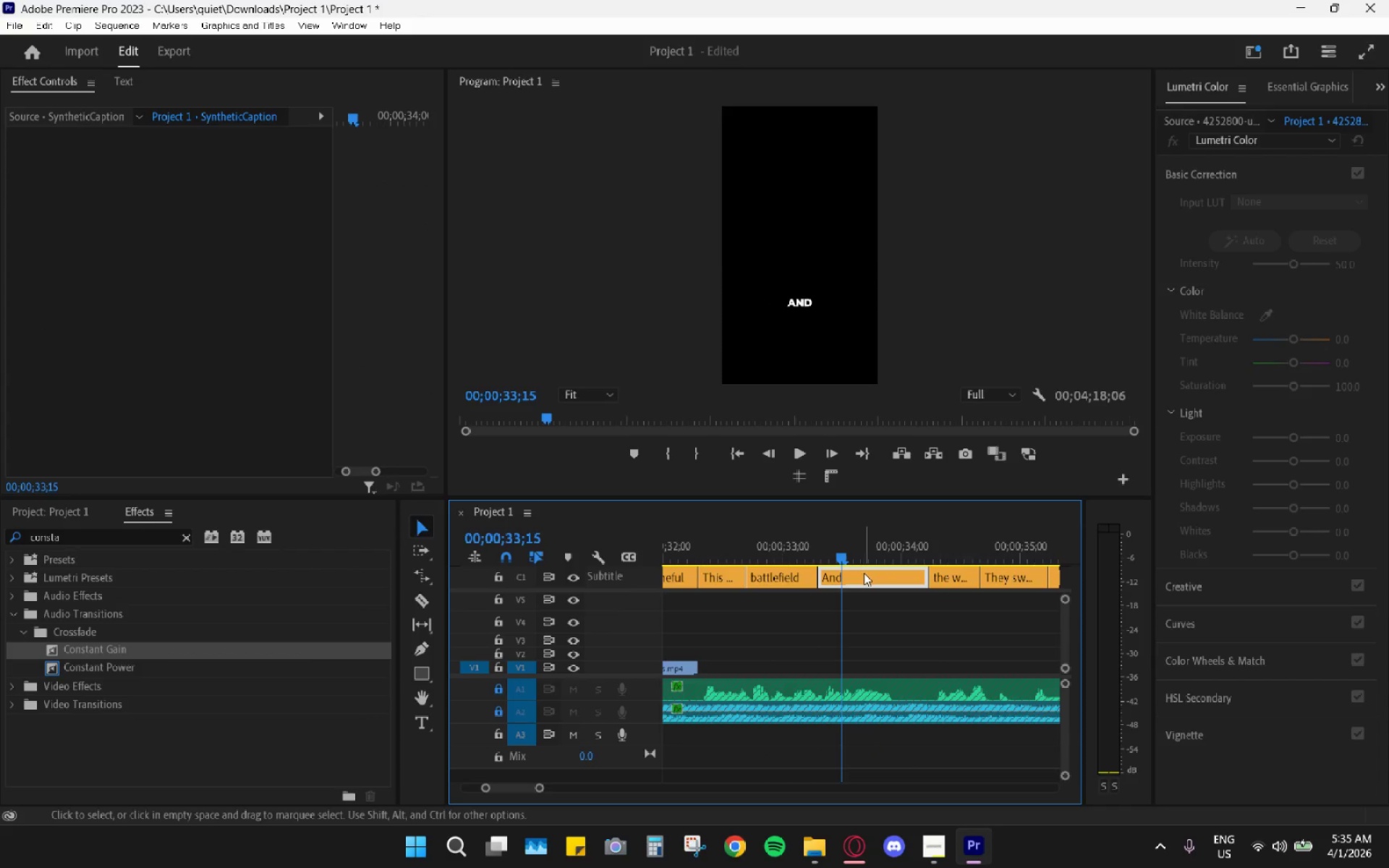 
key(H)
 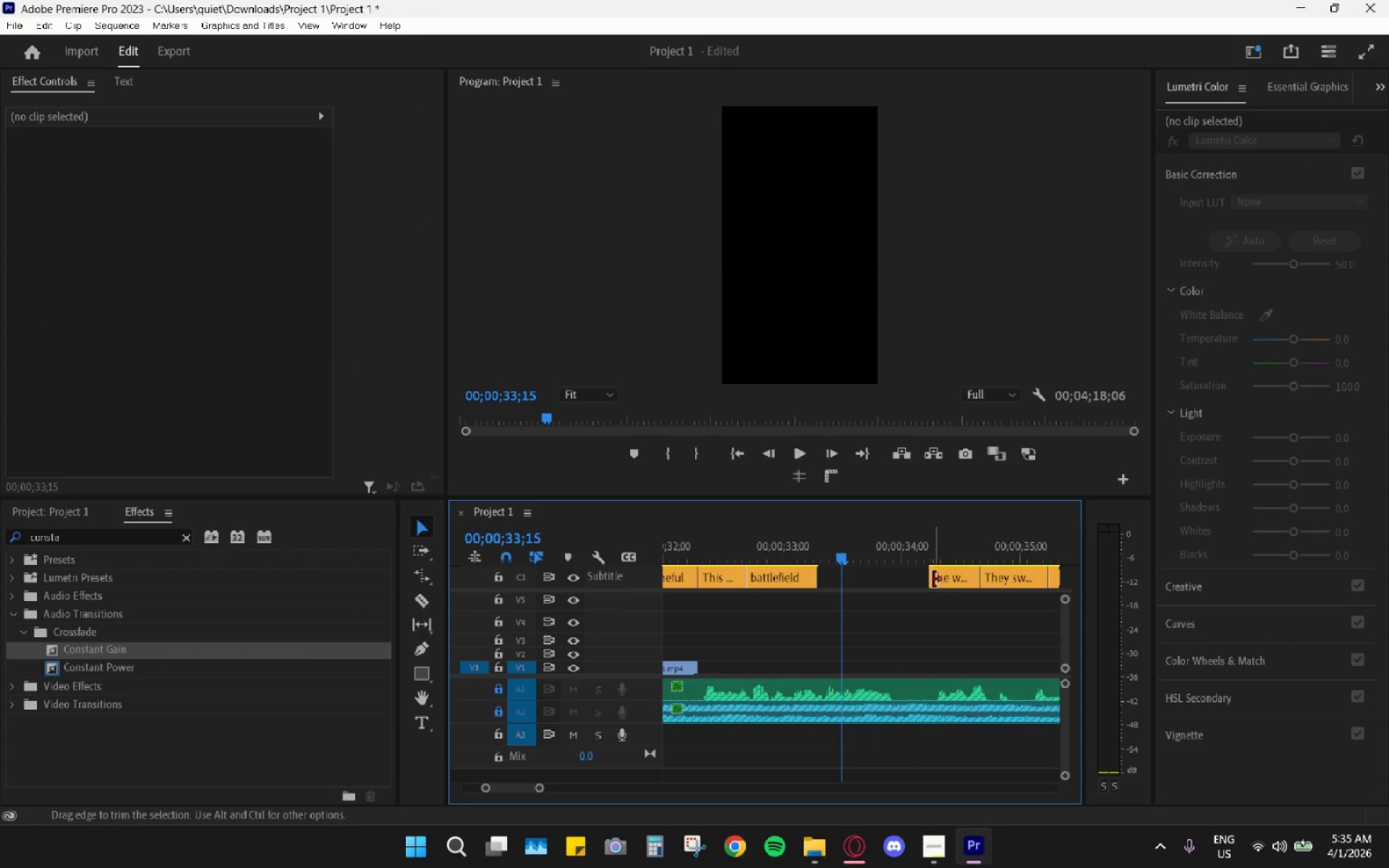 
left_click_drag(start_coordinate=[933, 579], to_coordinate=[820, 569])
 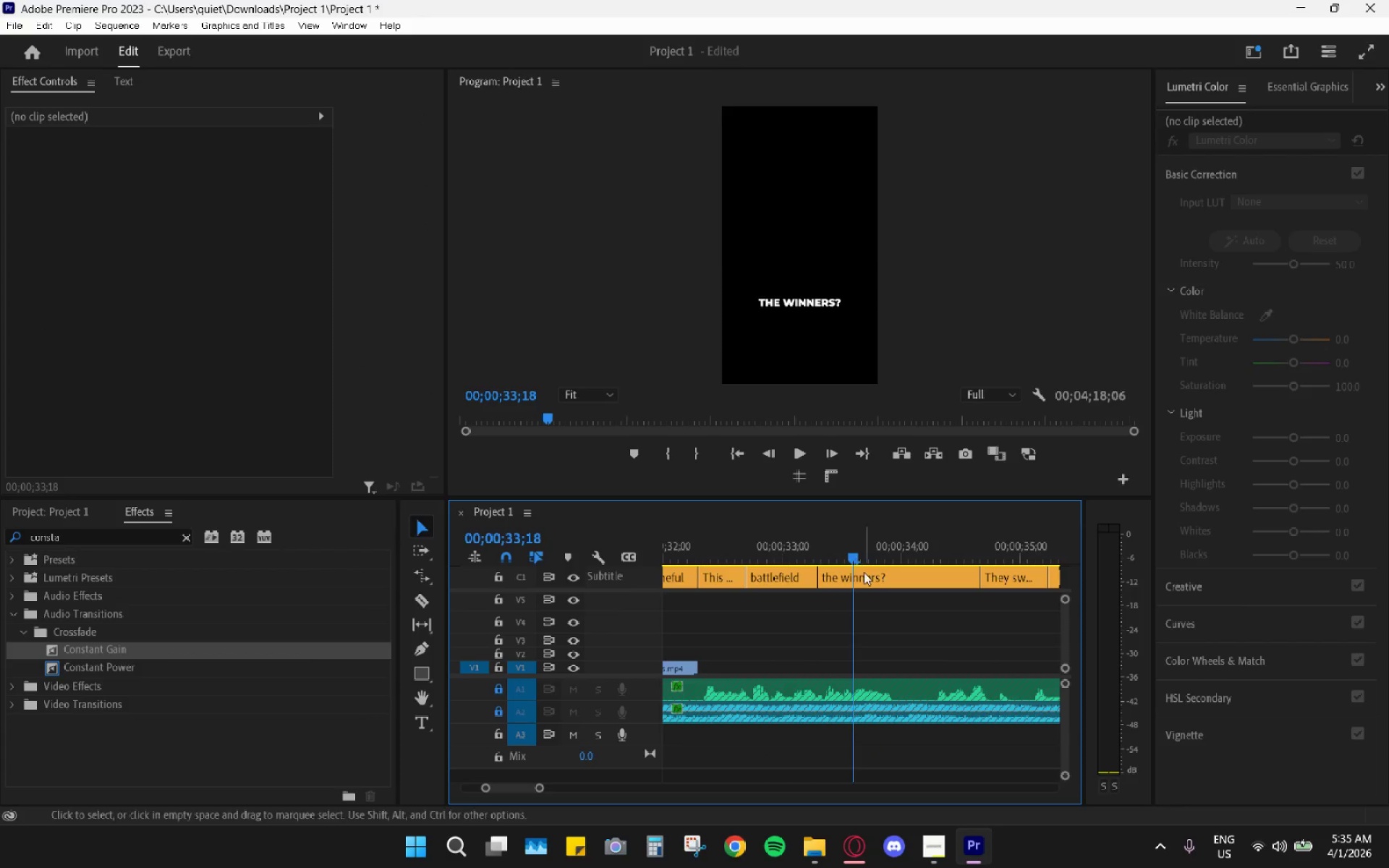 
double_click([865, 574])
 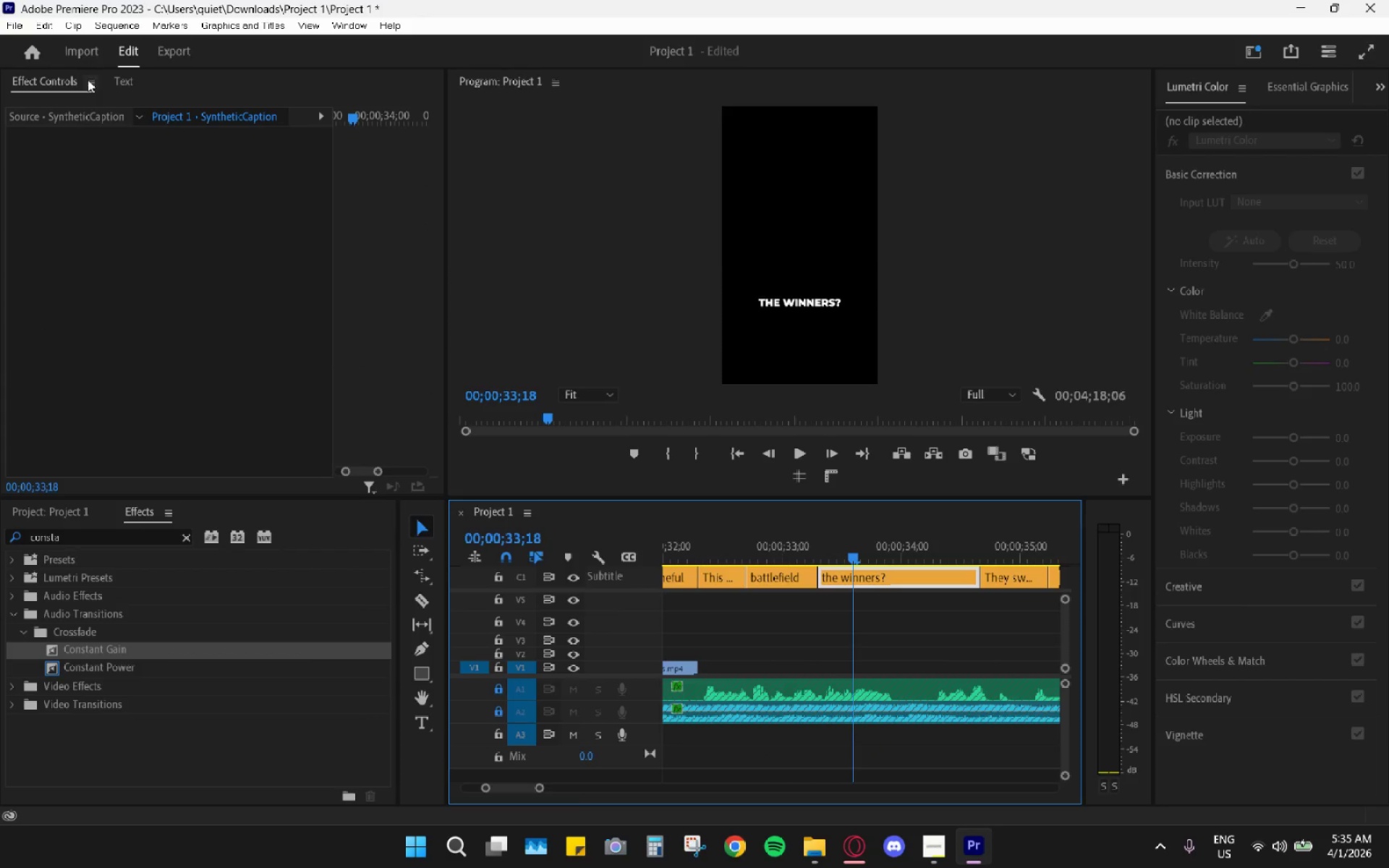 
left_click([107, 85])
 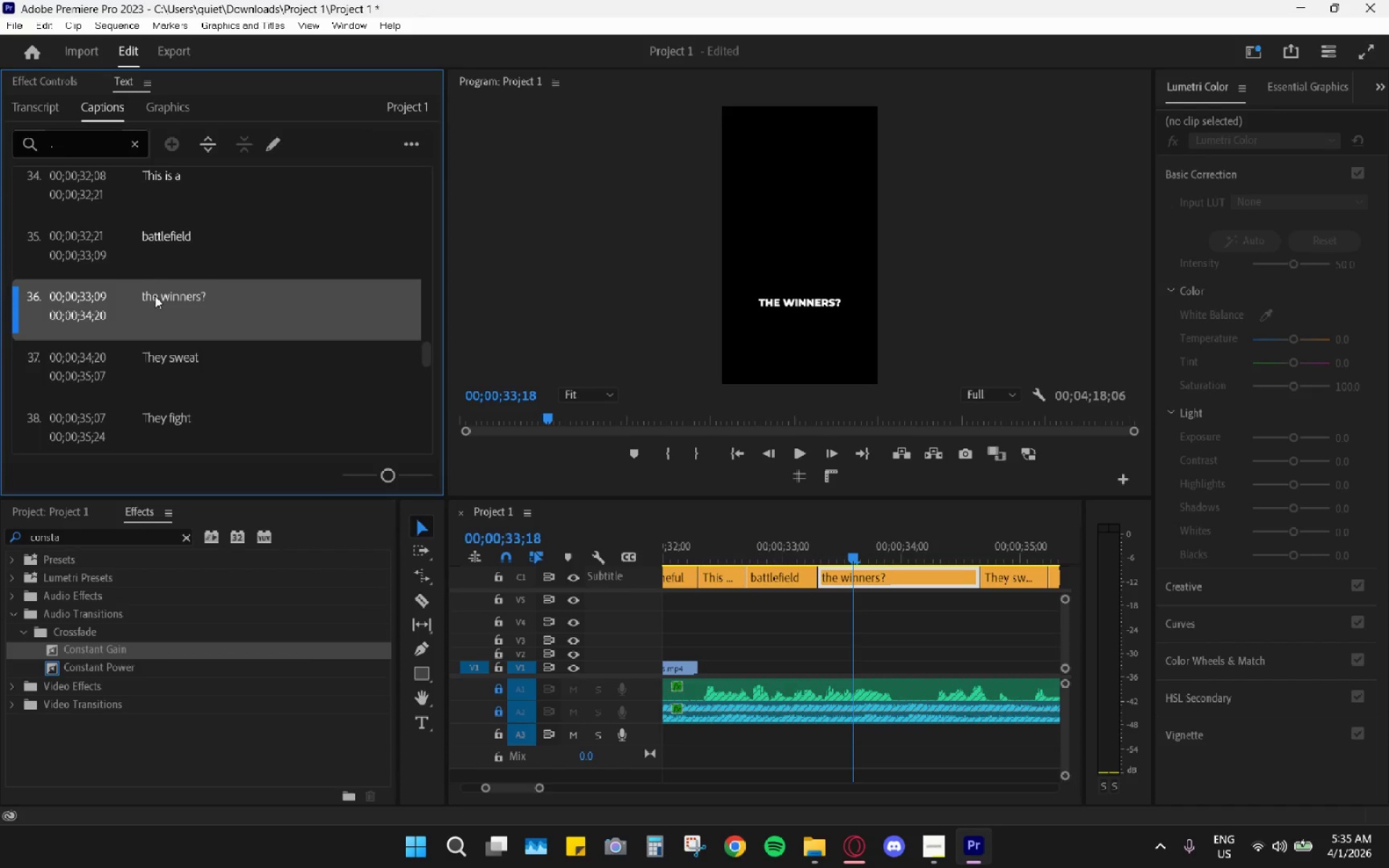 
double_click([155, 296])
 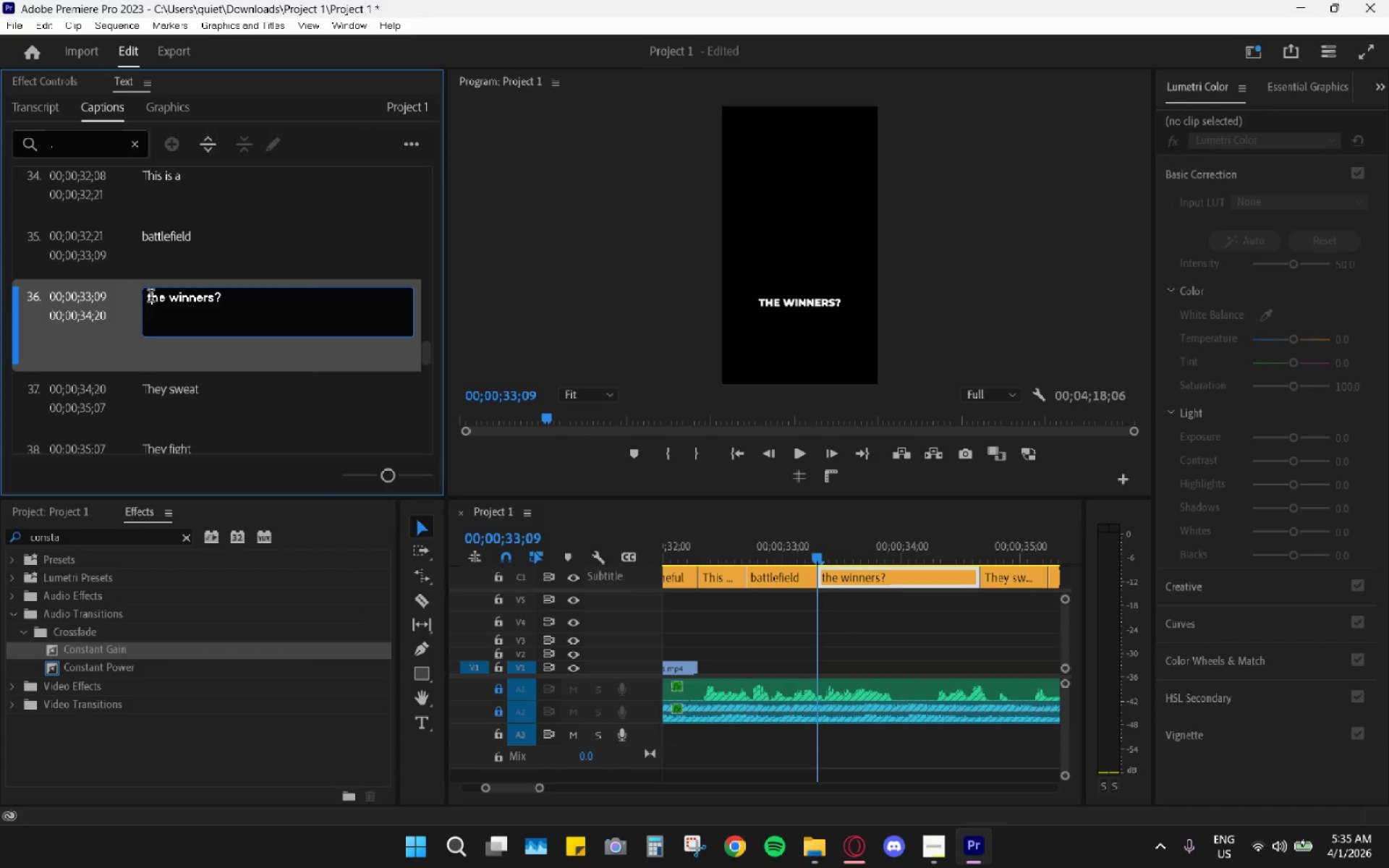 
triple_click([148, 298])
 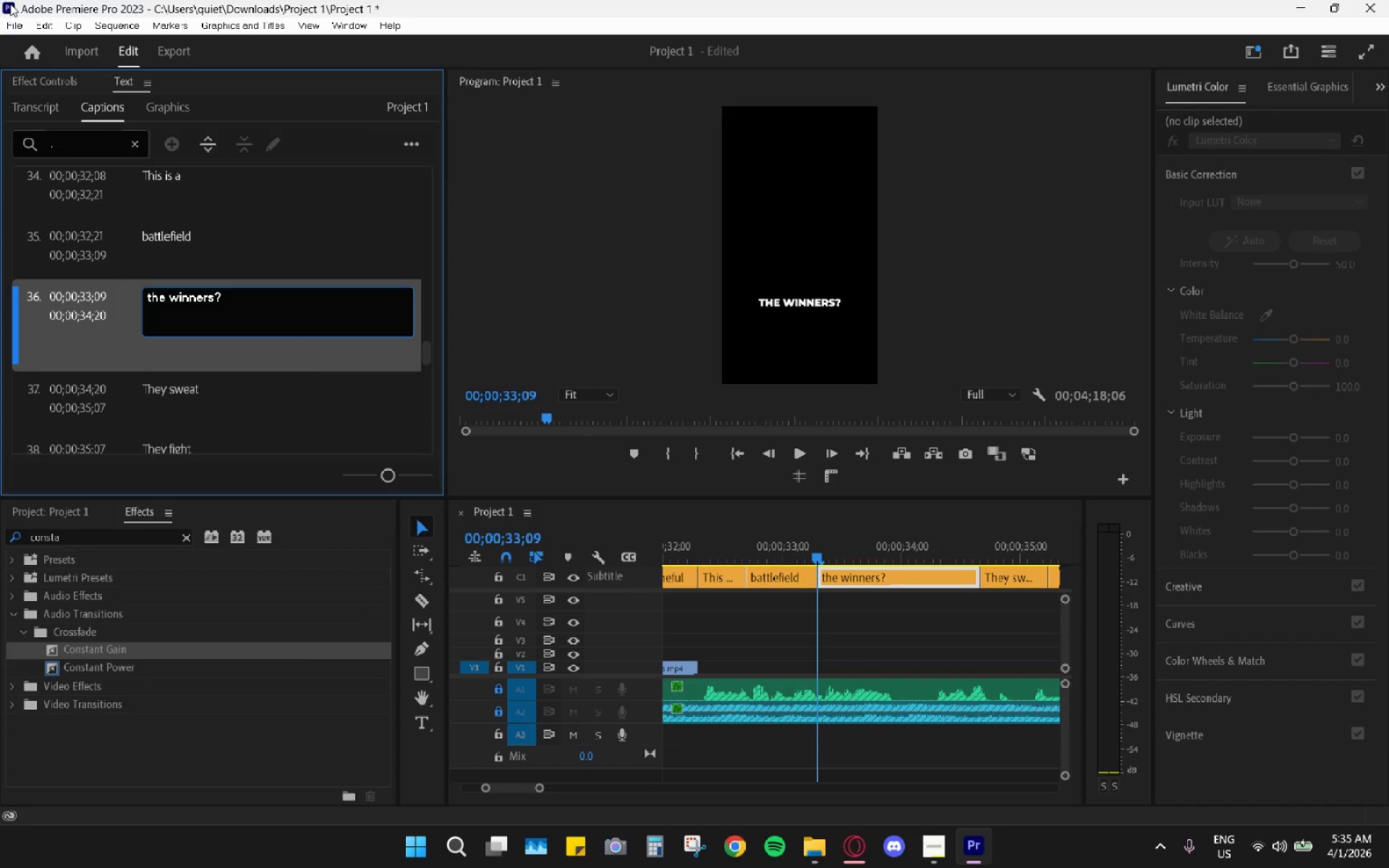 
type(and )
 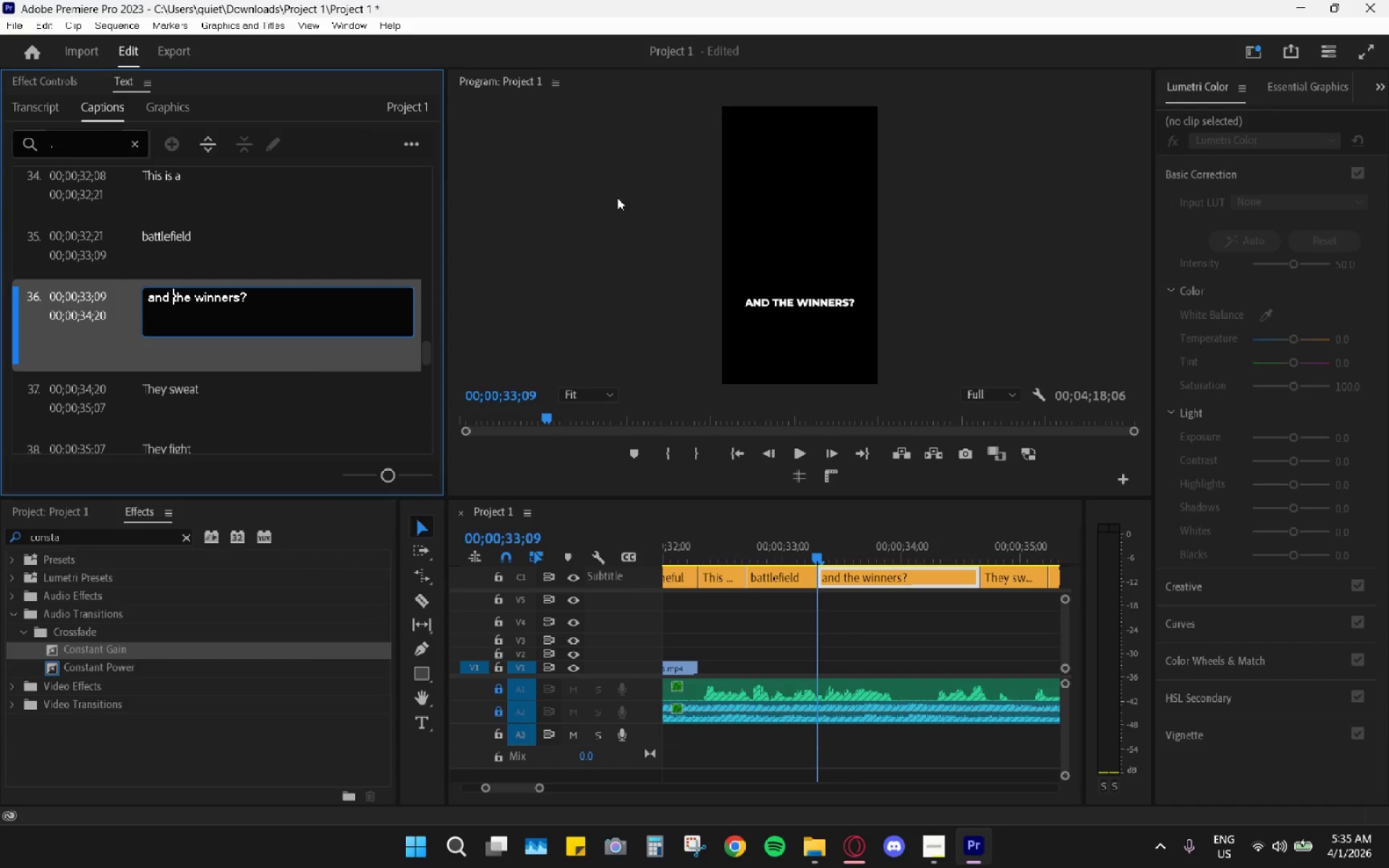 
left_click_drag(start_coordinate=[778, 548], to_coordinate=[747, 545])
 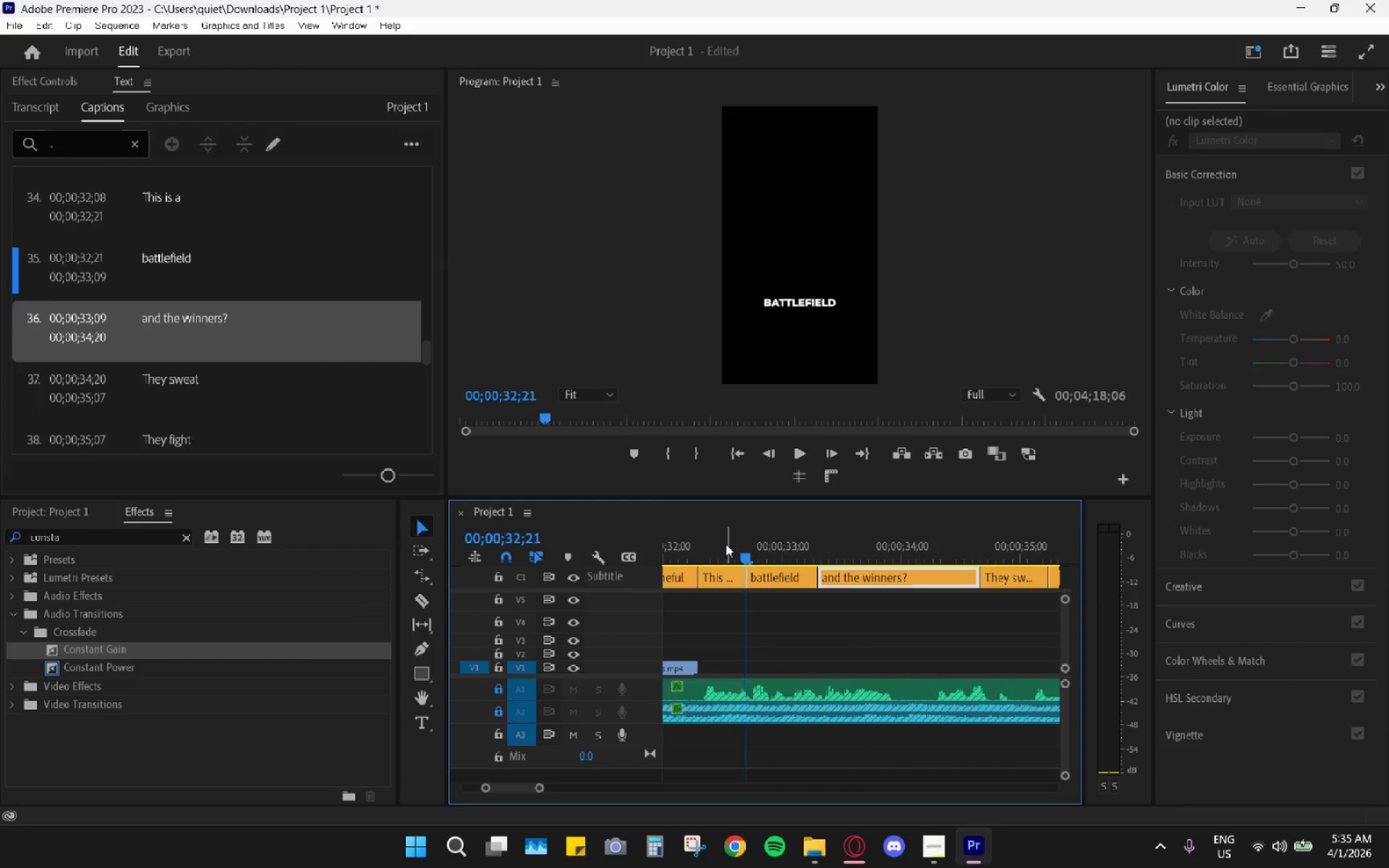 
key(Space)
 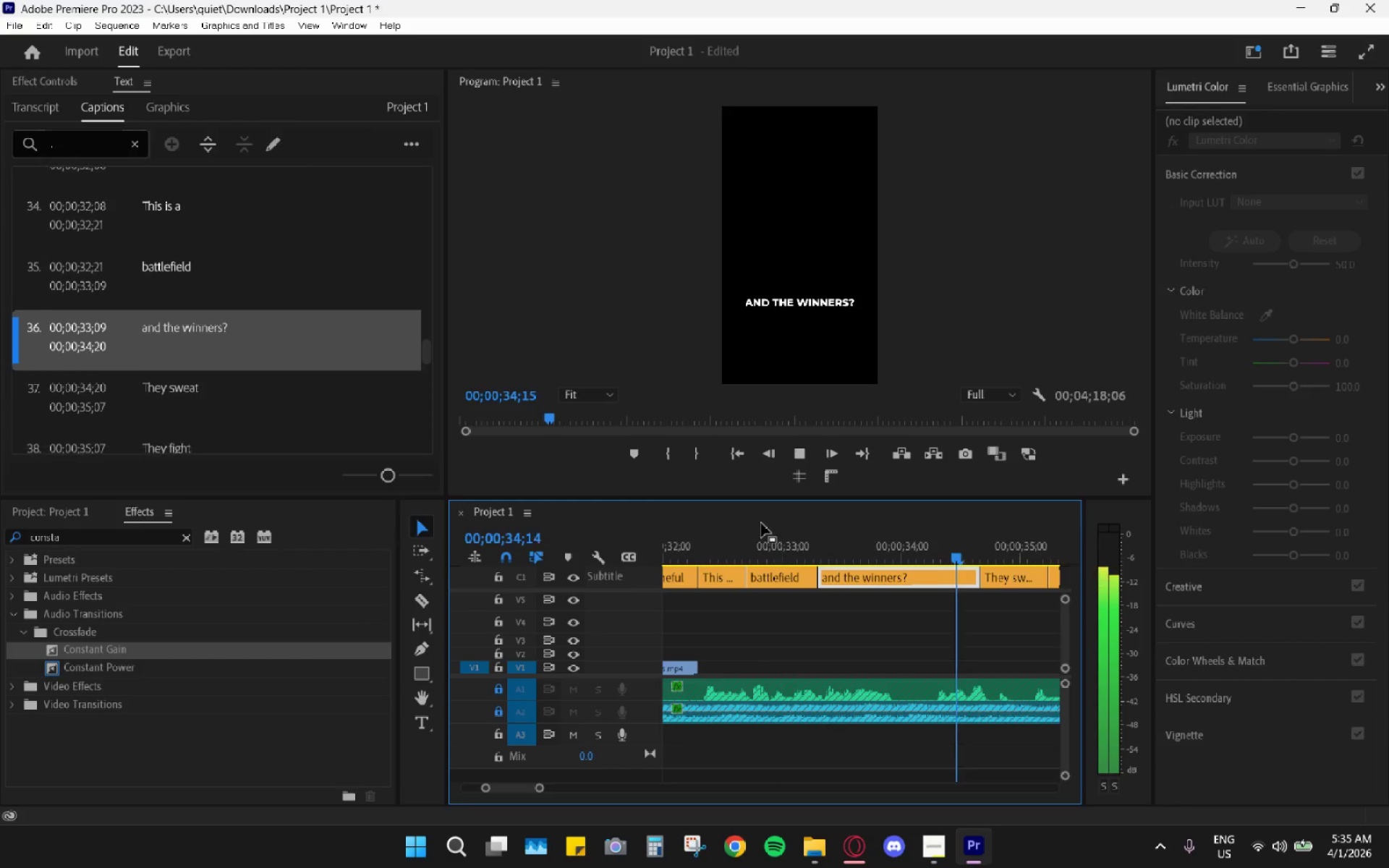 
key(Space)
 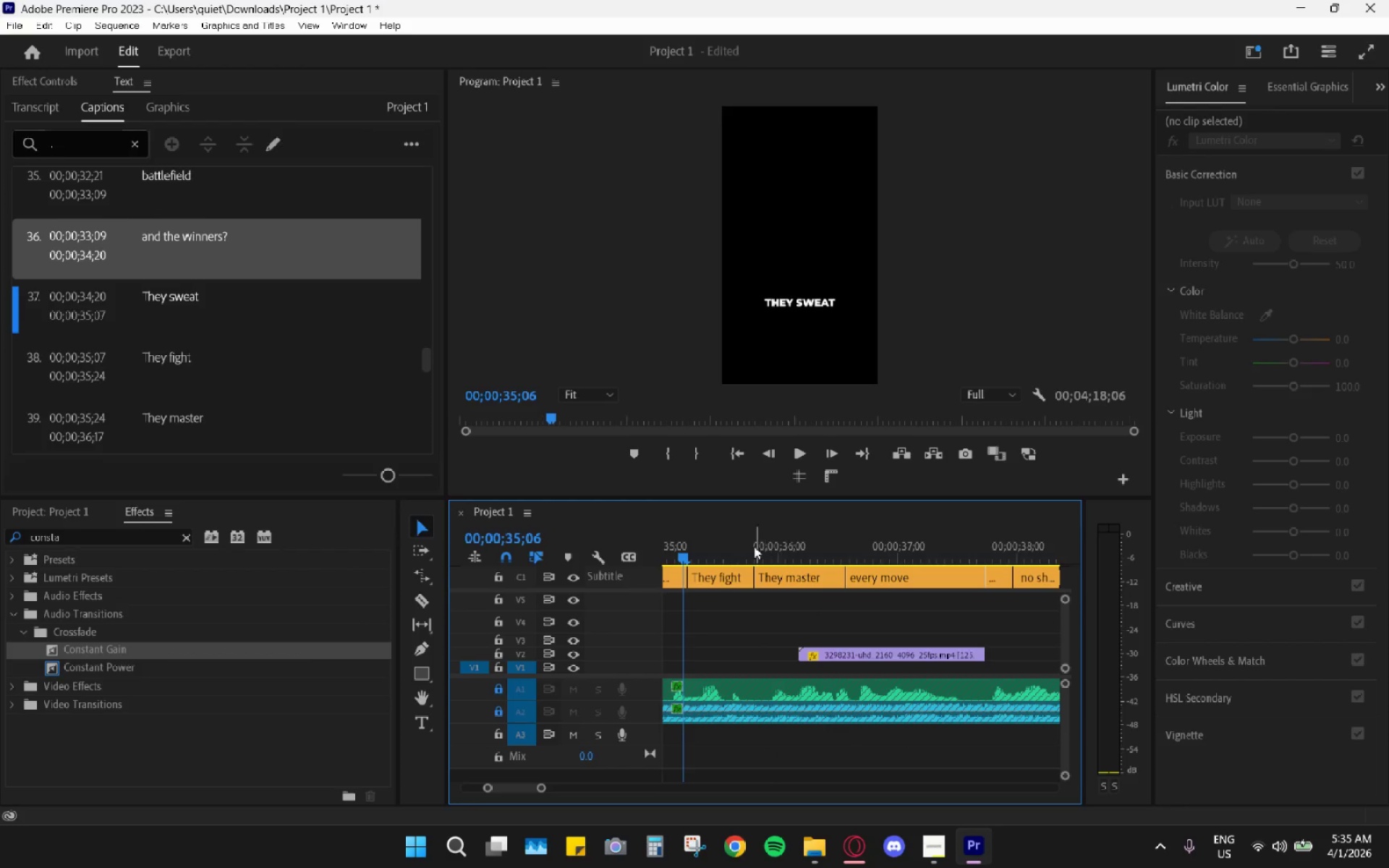 
left_click_drag(start_coordinate=[738, 547], to_coordinate=[716, 554])
 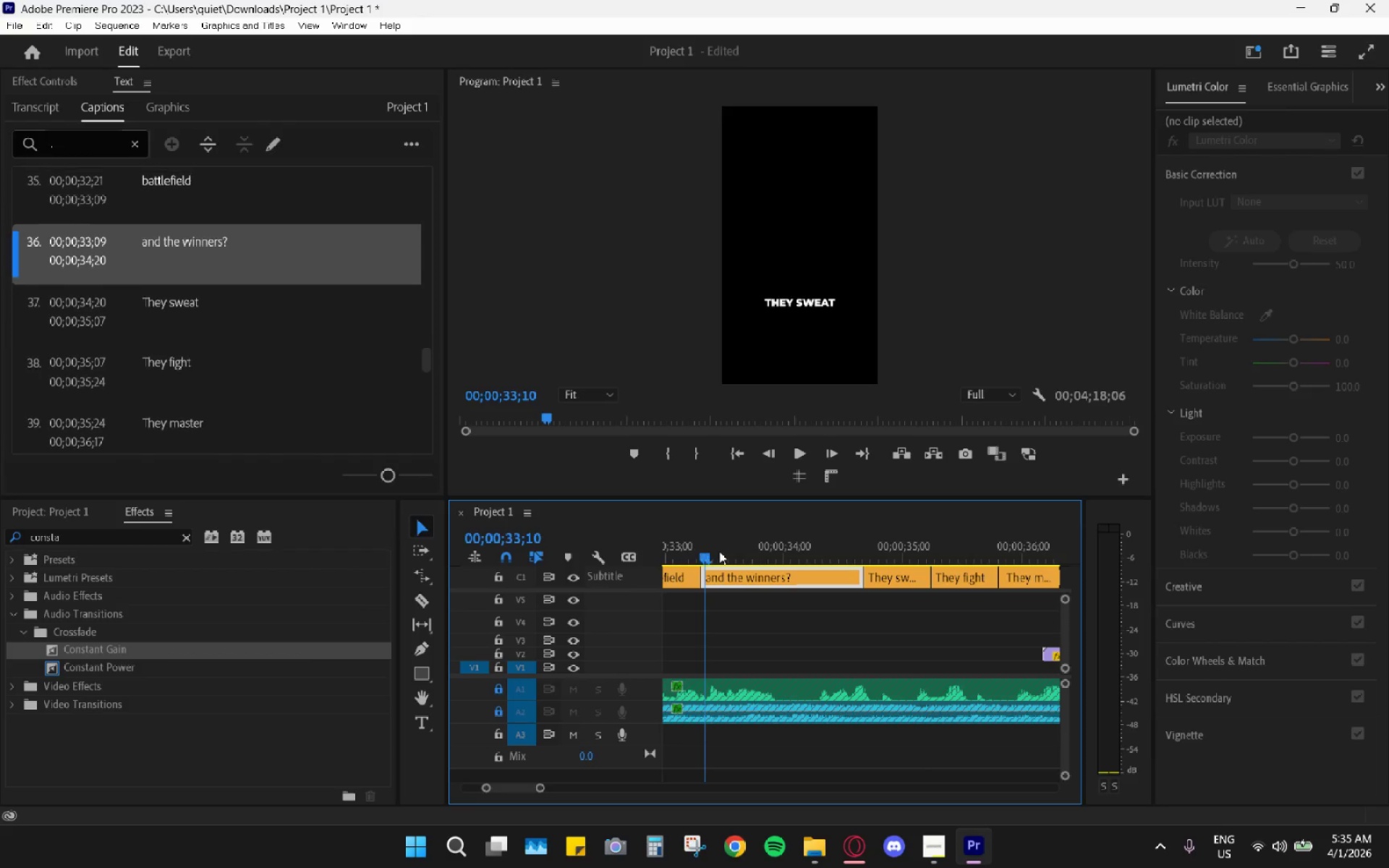 
scroll: coordinate [787, 613], scroll_direction: up, amount: 9.0
 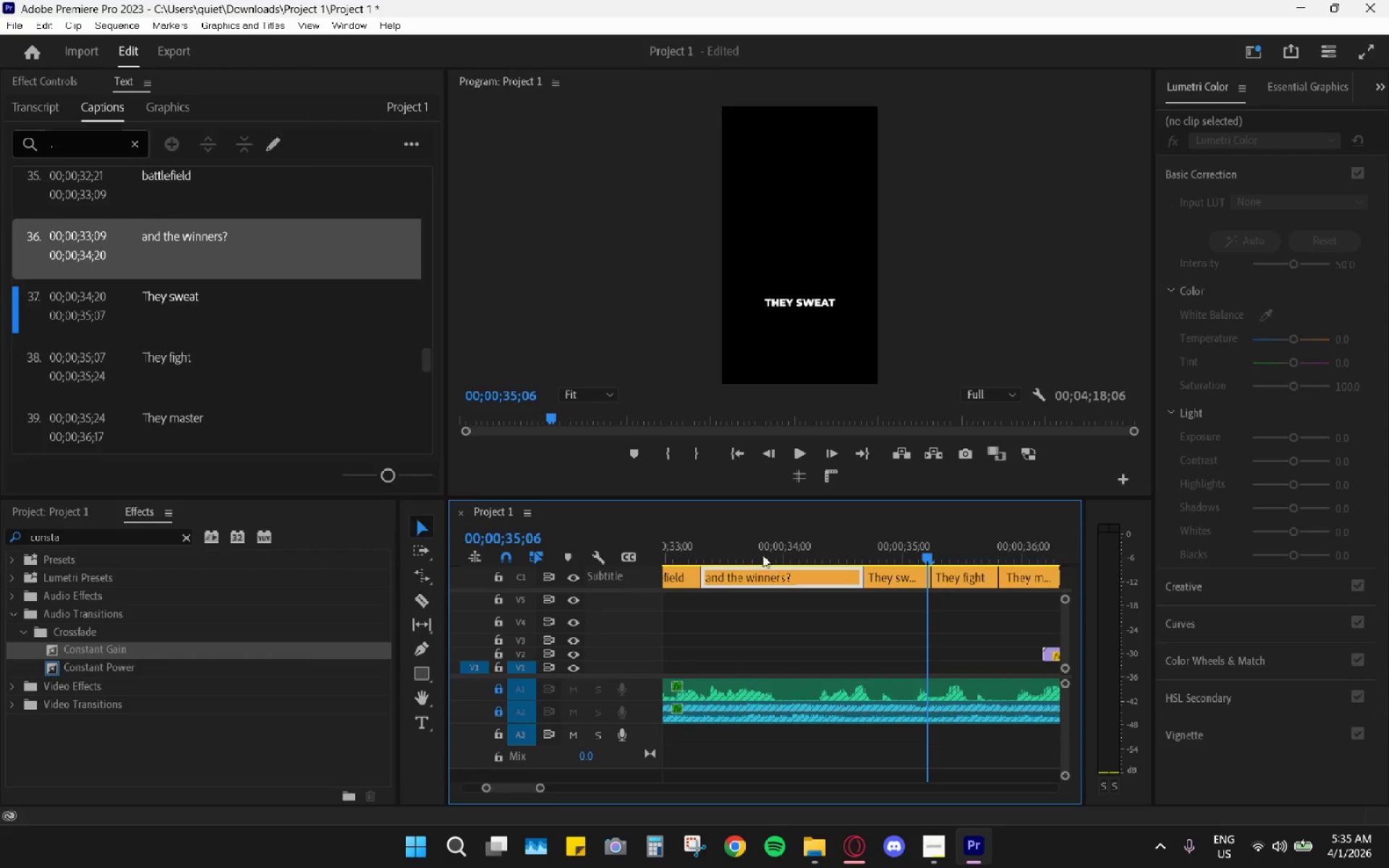 
key(Space)
 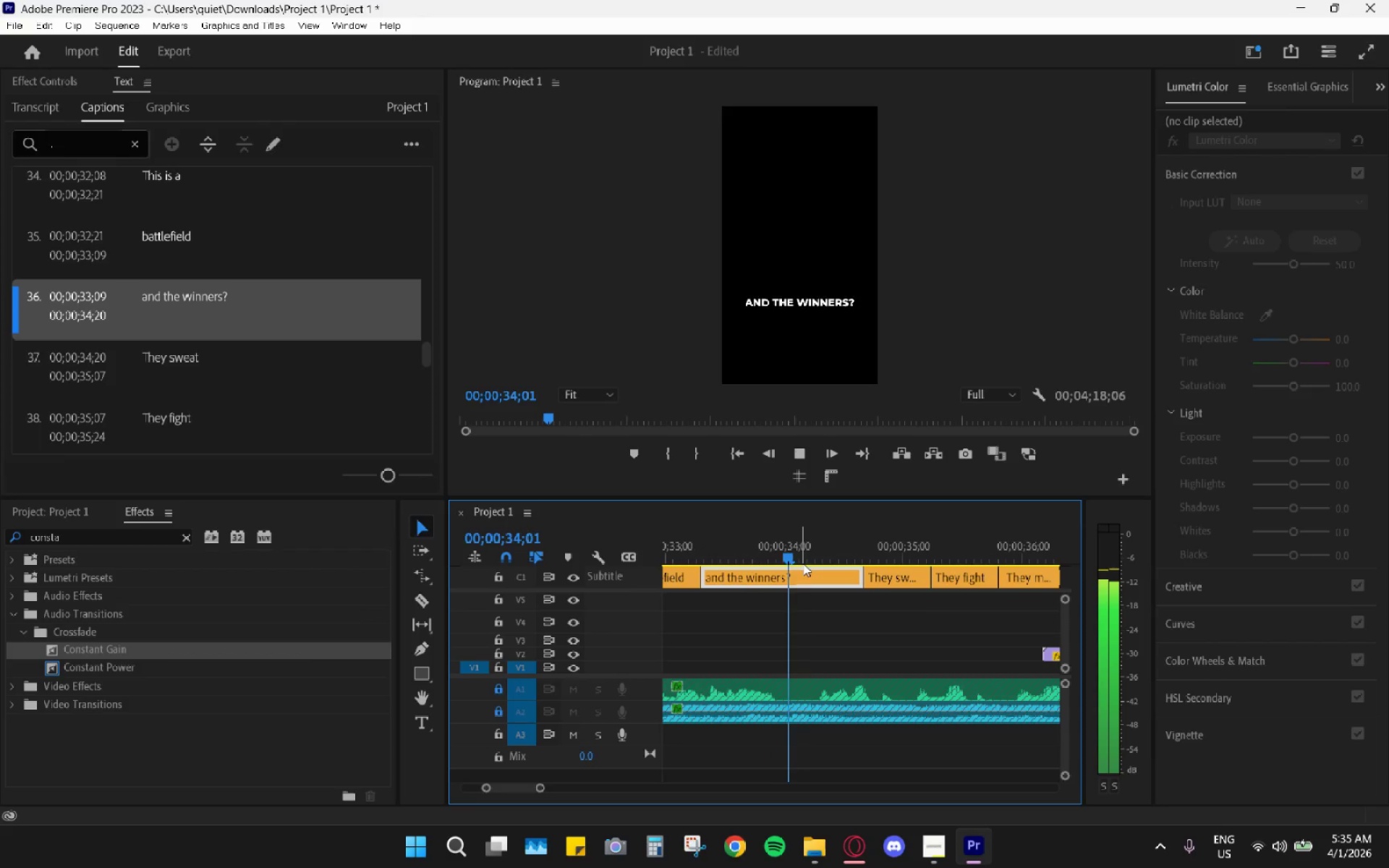 
key(Space)
 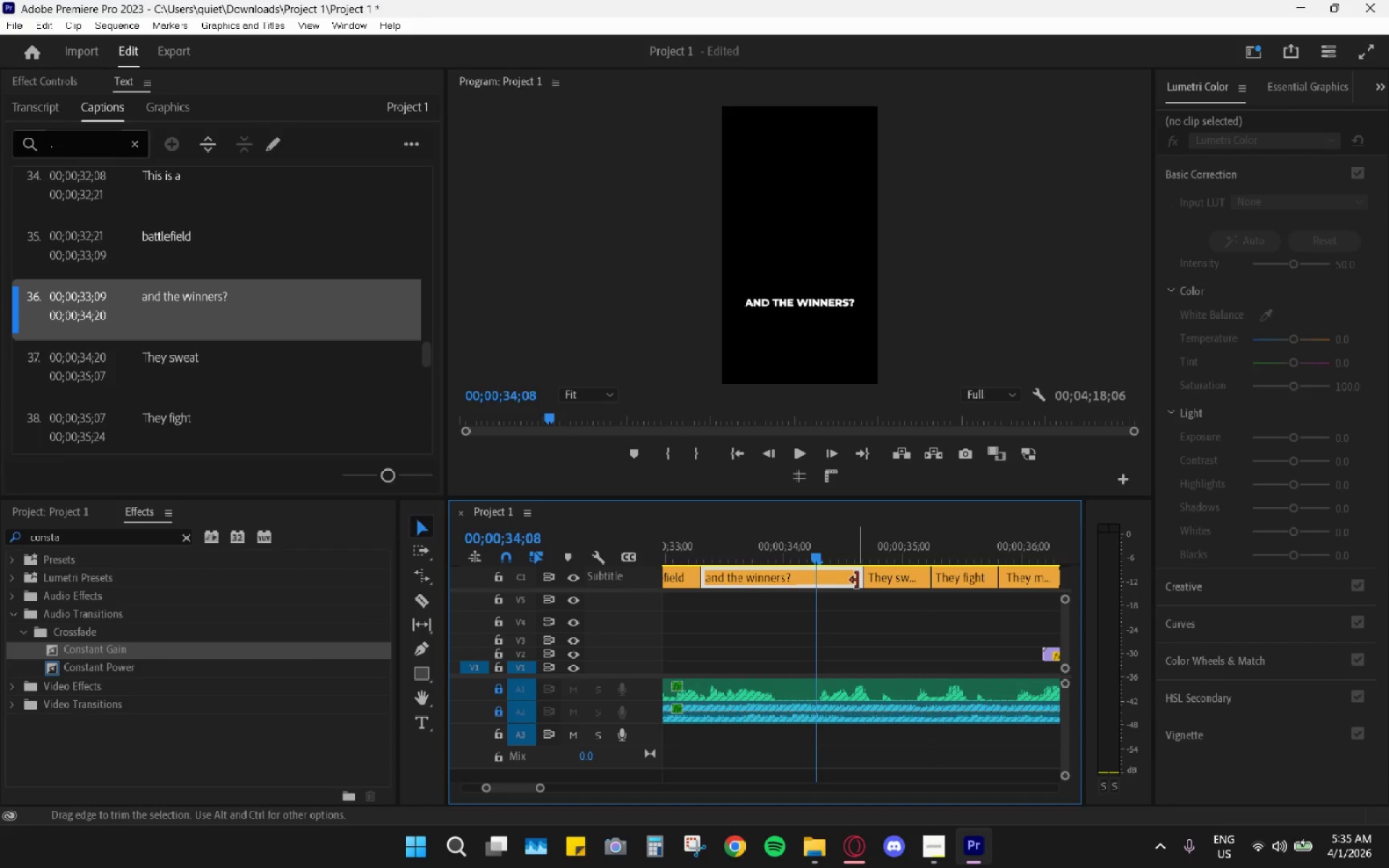 
left_click_drag(start_coordinate=[859, 579], to_coordinate=[814, 574])
 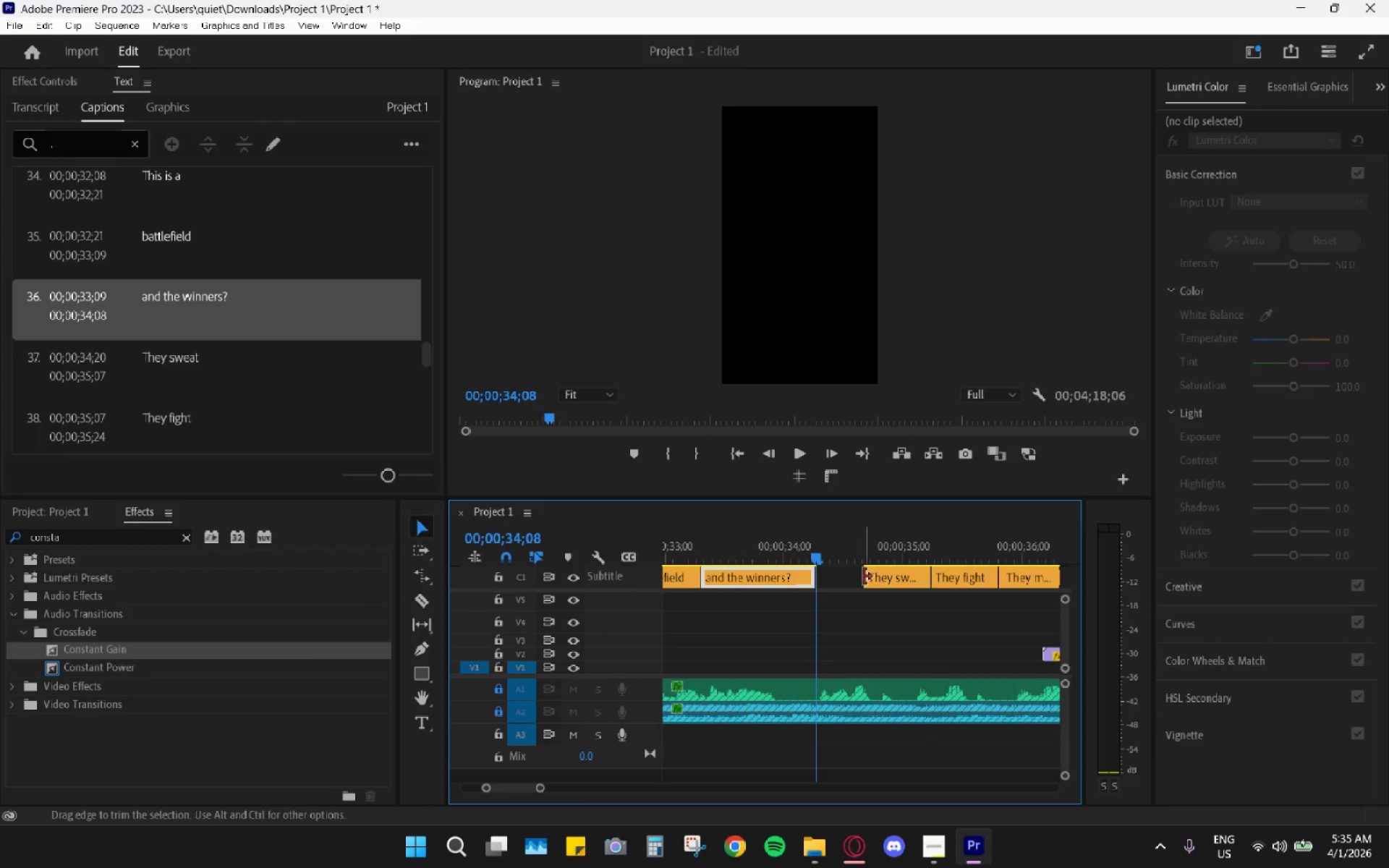 
left_click_drag(start_coordinate=[872, 575], to_coordinate=[820, 573])
 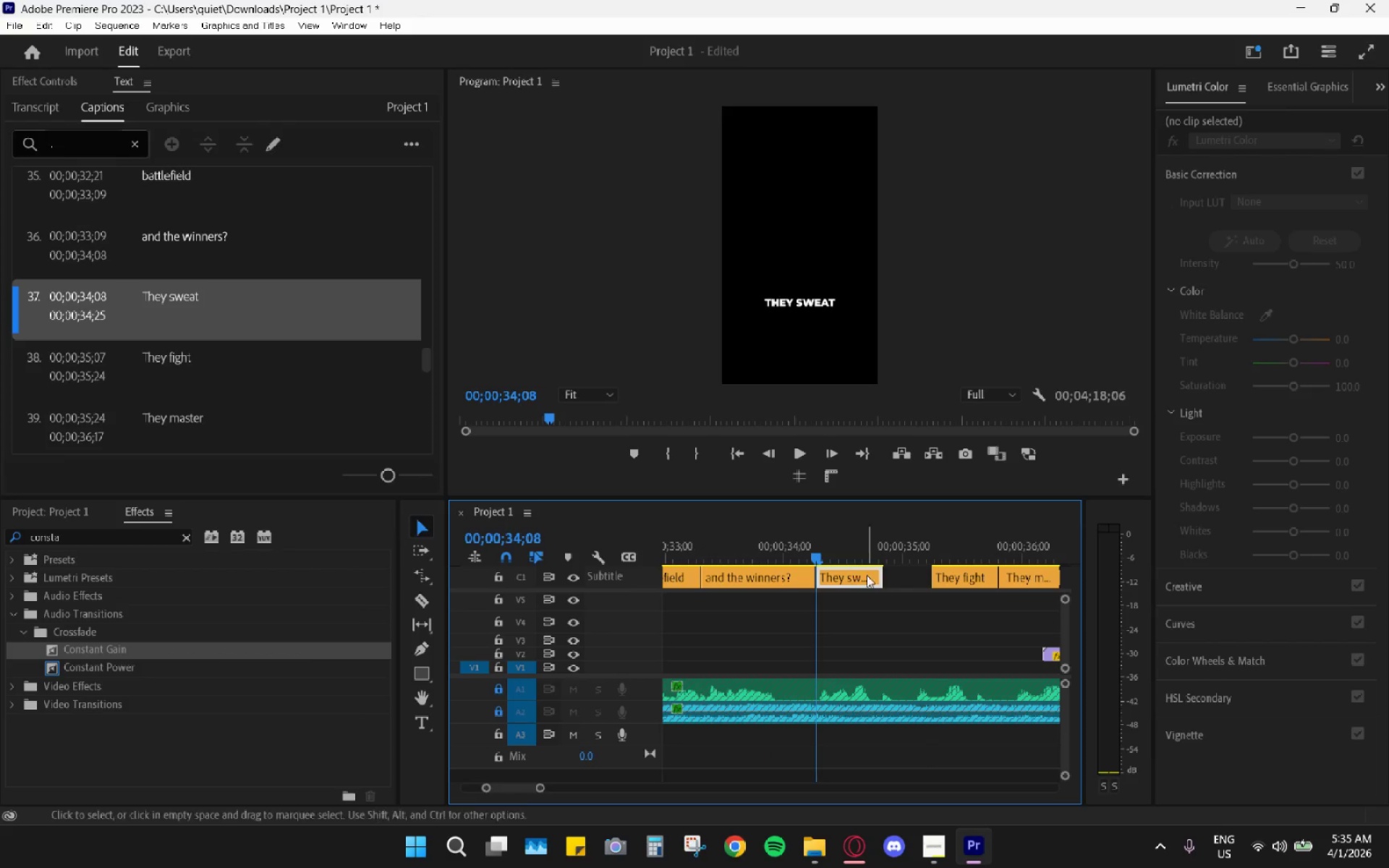 
left_click_drag(start_coordinate=[881, 578], to_coordinate=[918, 576])
 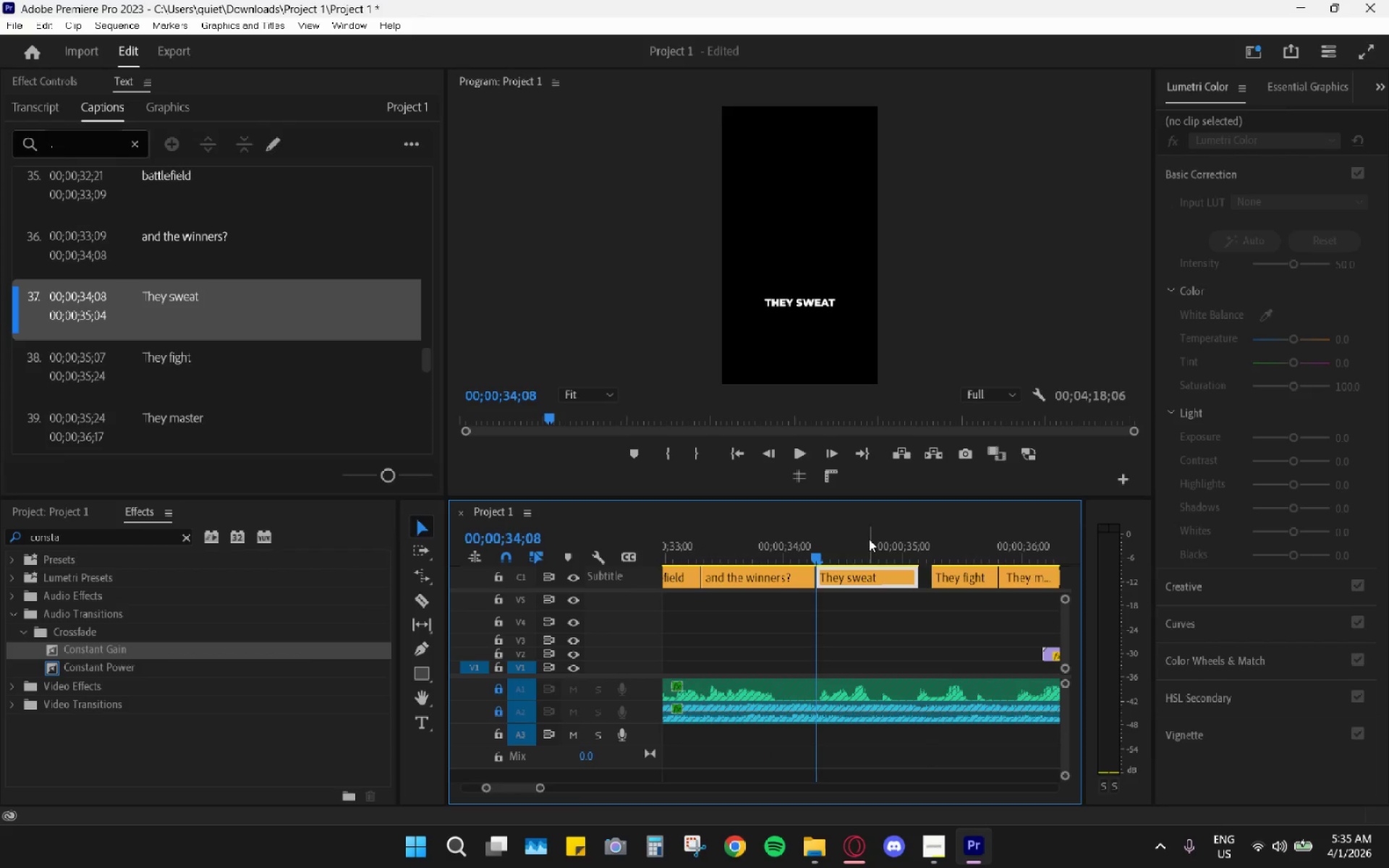 
key(Space)
 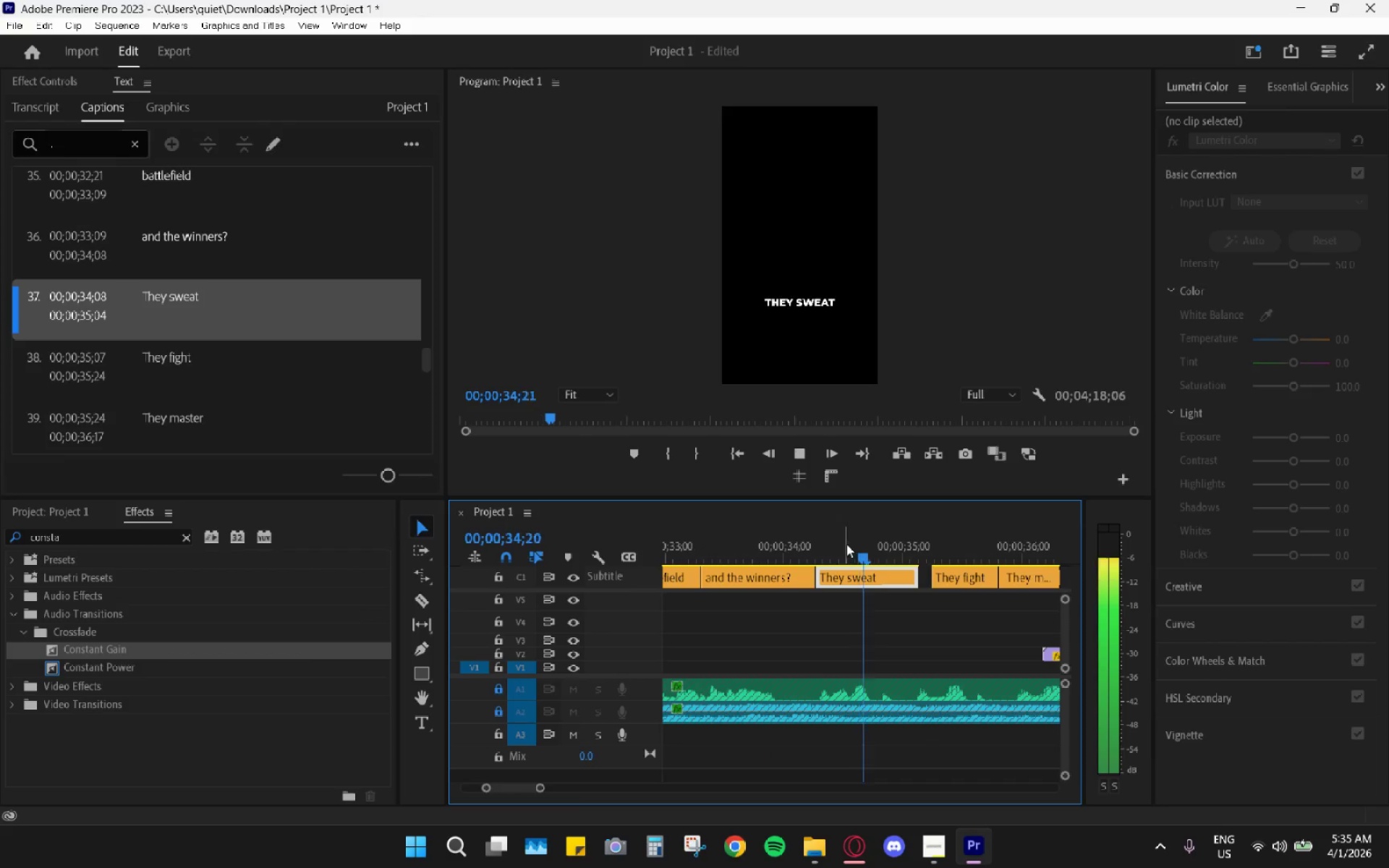 
key(Space)
 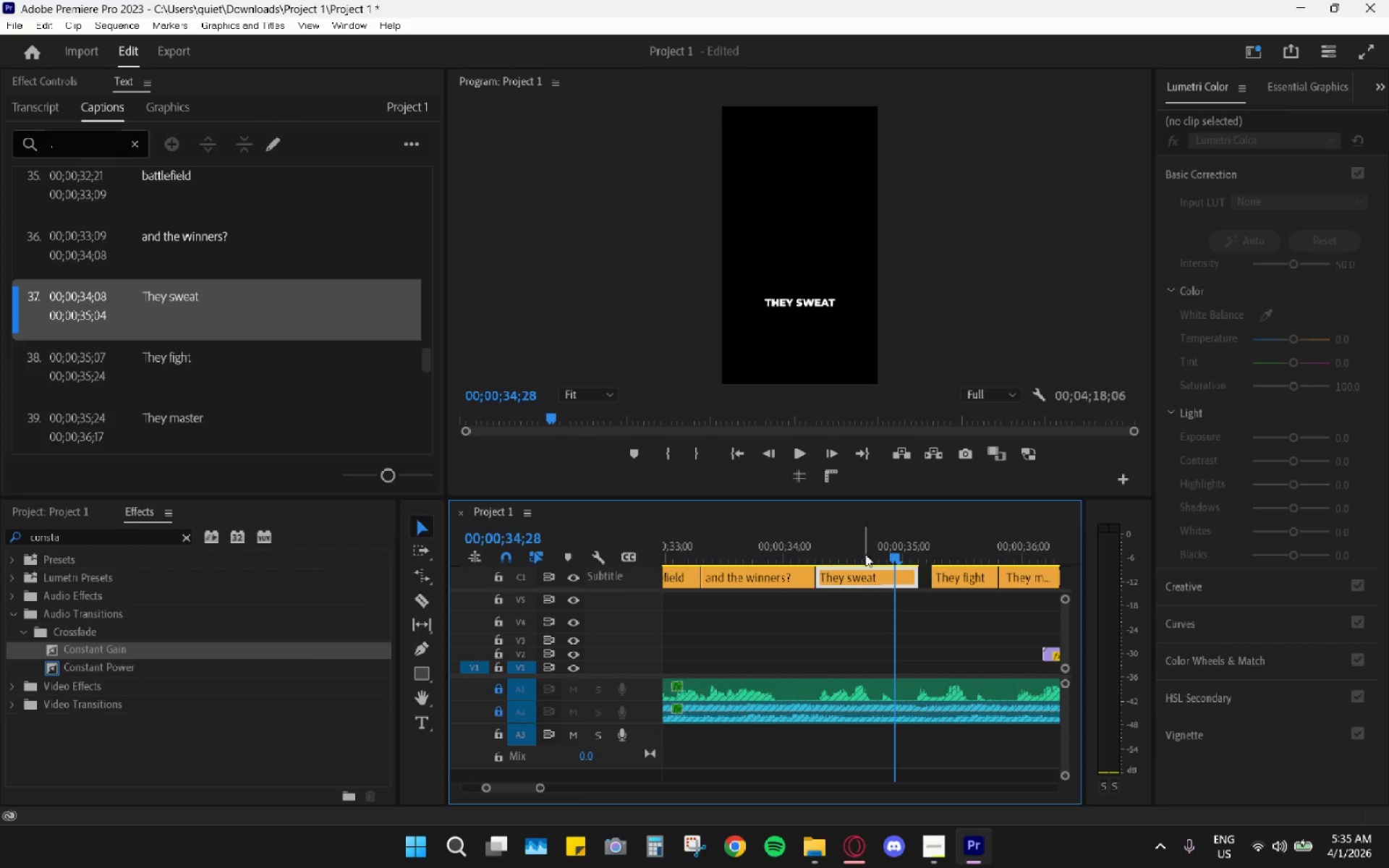 
key(Space)
 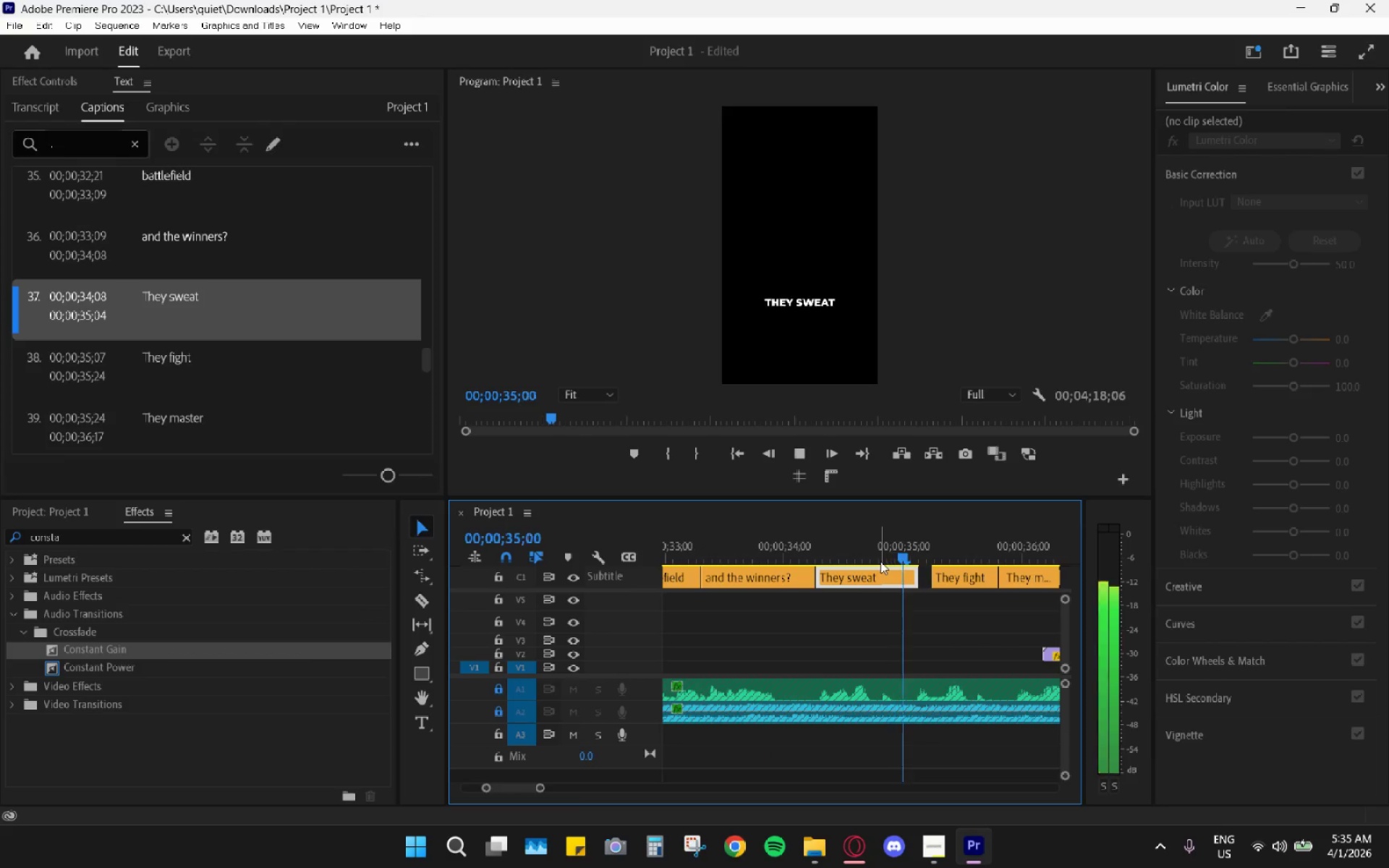 
key(Space)
 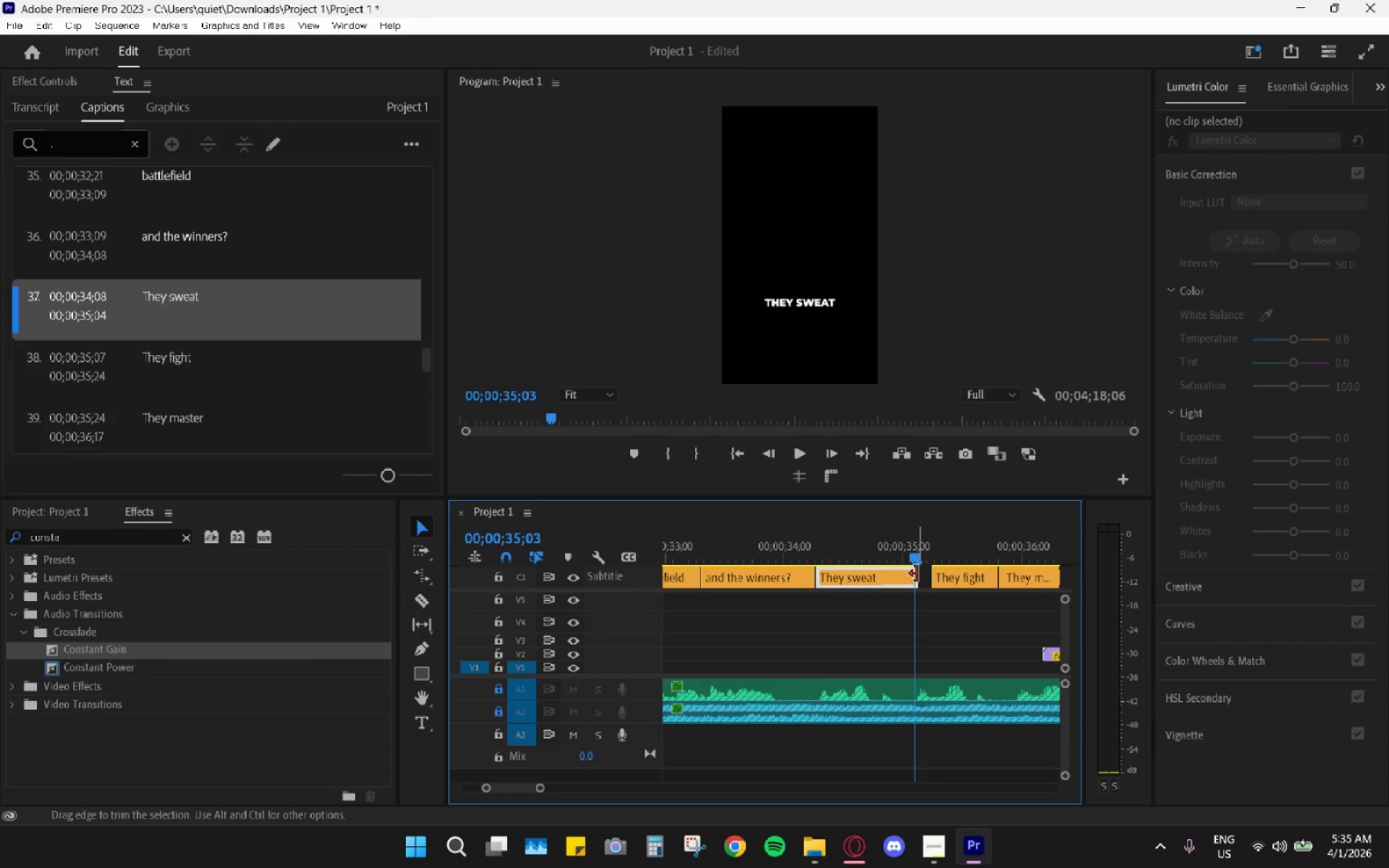 
left_click_drag(start_coordinate=[914, 560], to_coordinate=[909, 558])
 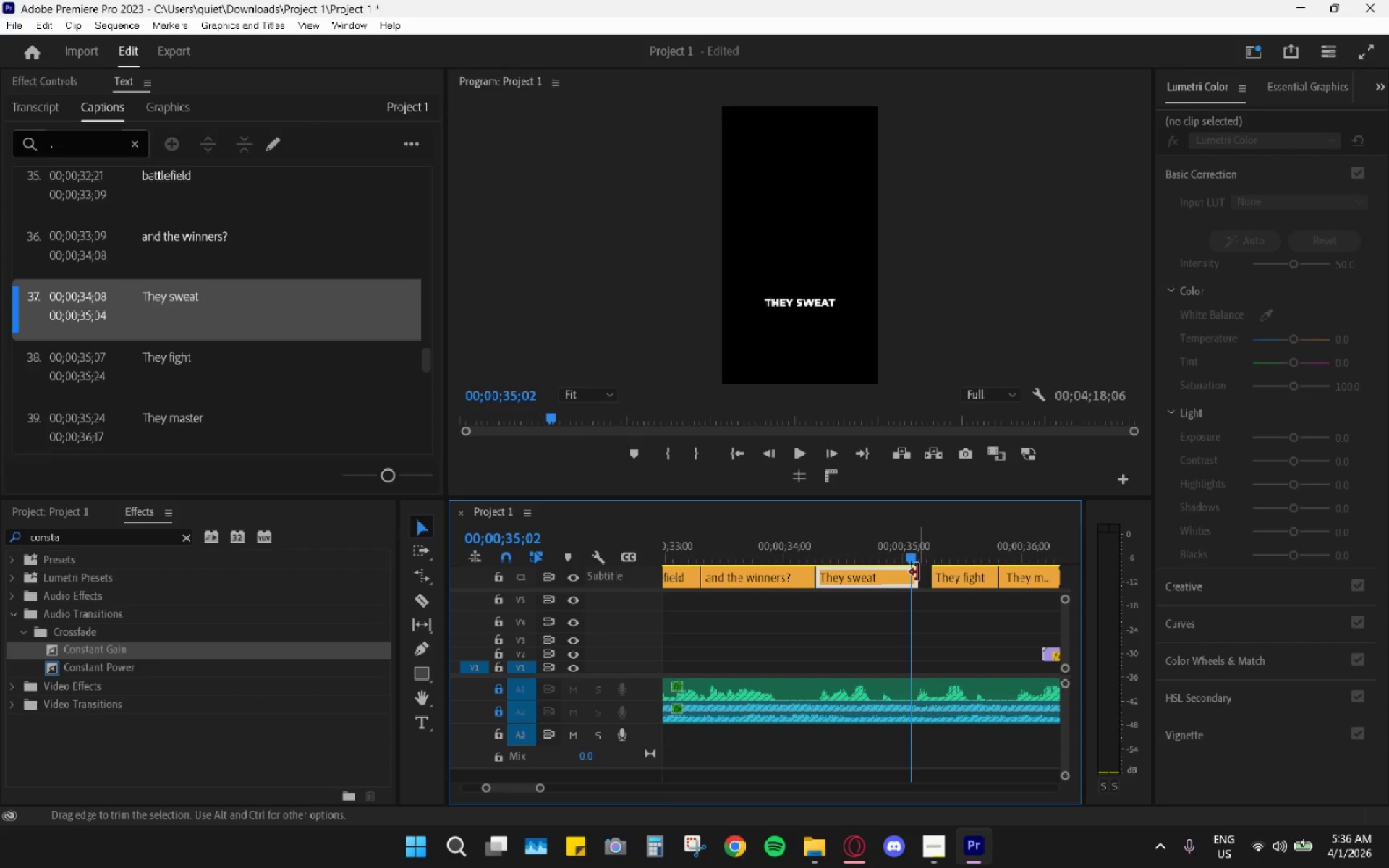 
left_click_drag(start_coordinate=[917, 572], to_coordinate=[910, 572])
 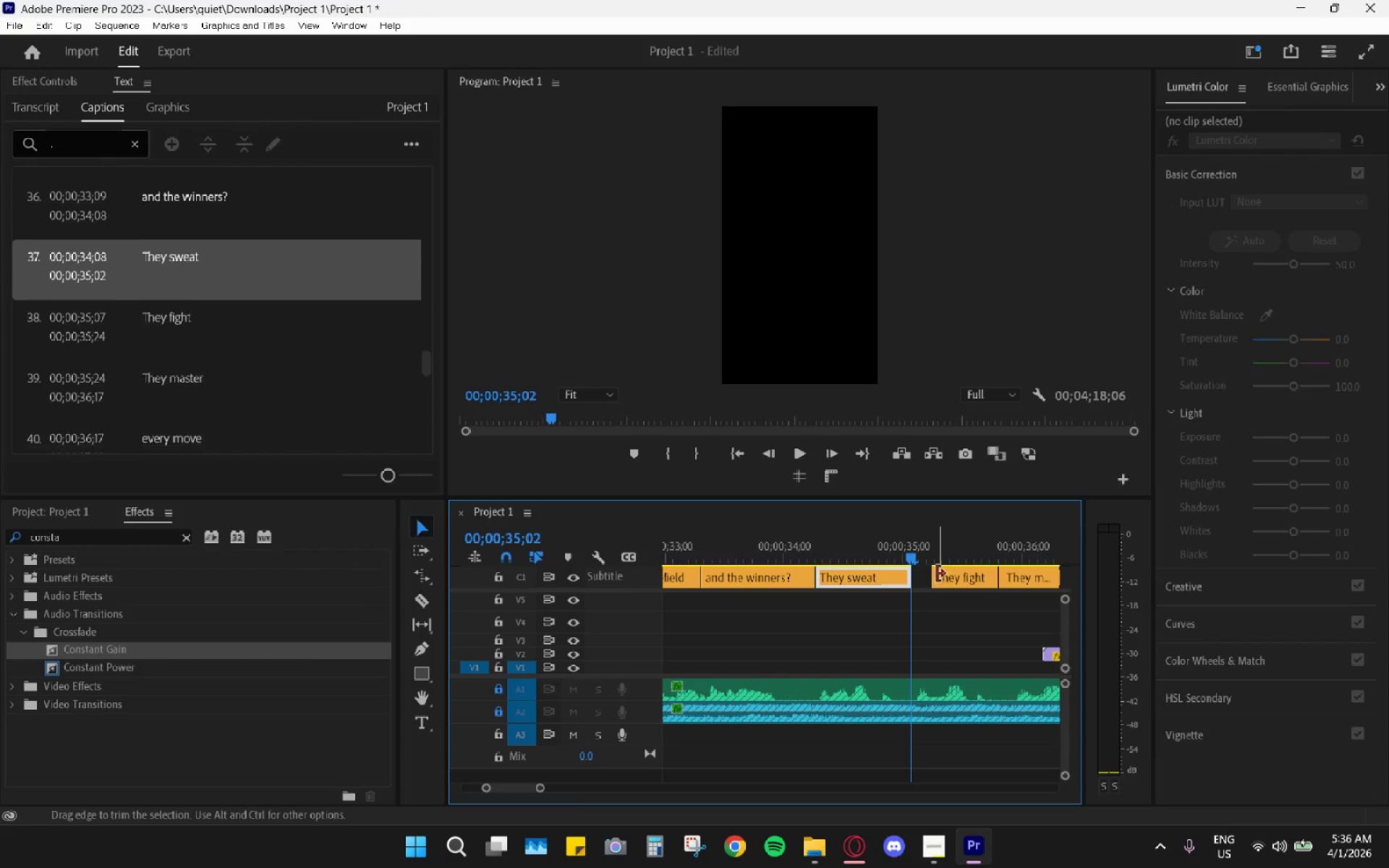 
left_click_drag(start_coordinate=[936, 574], to_coordinate=[917, 573])
 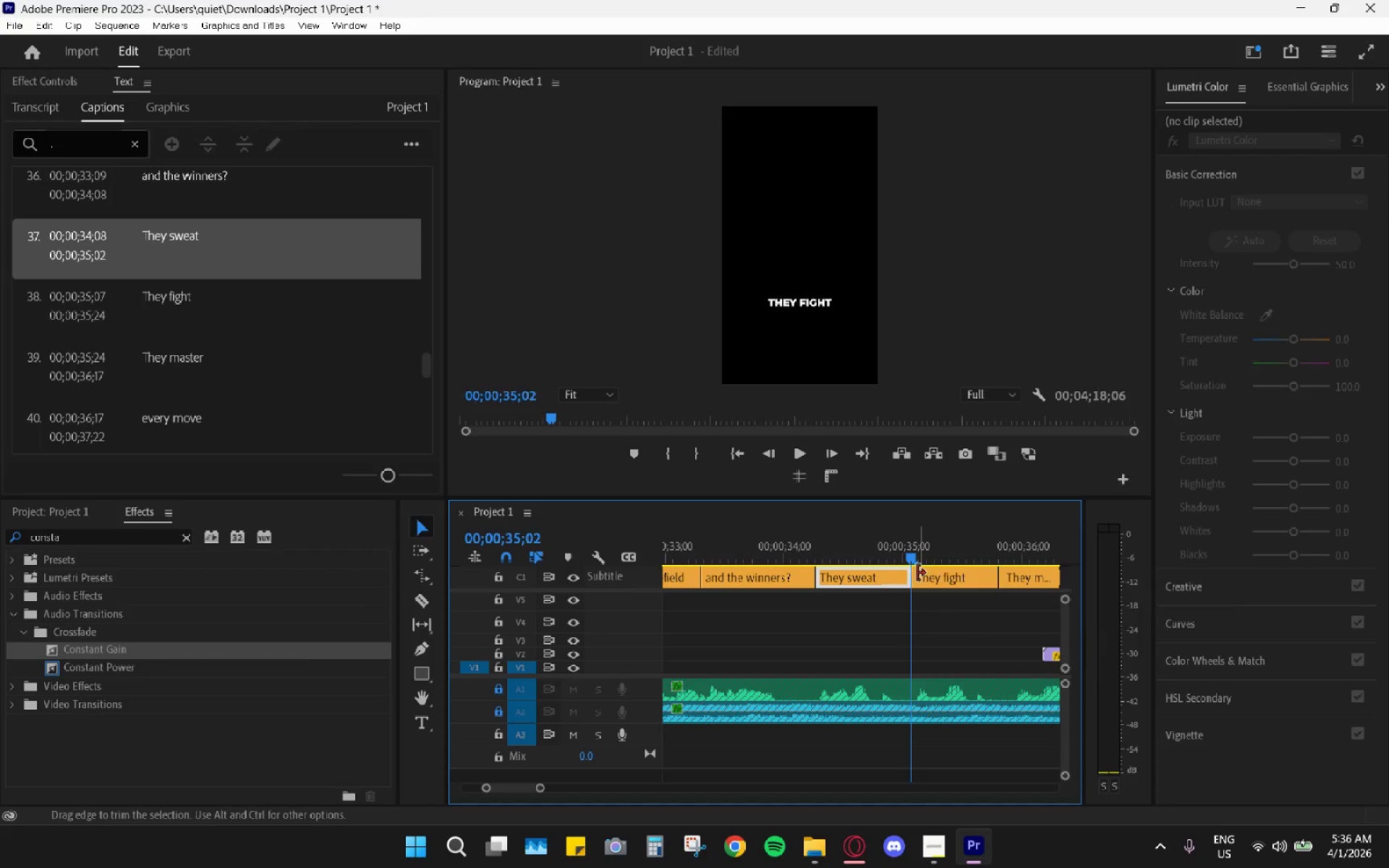 
key(Space)
 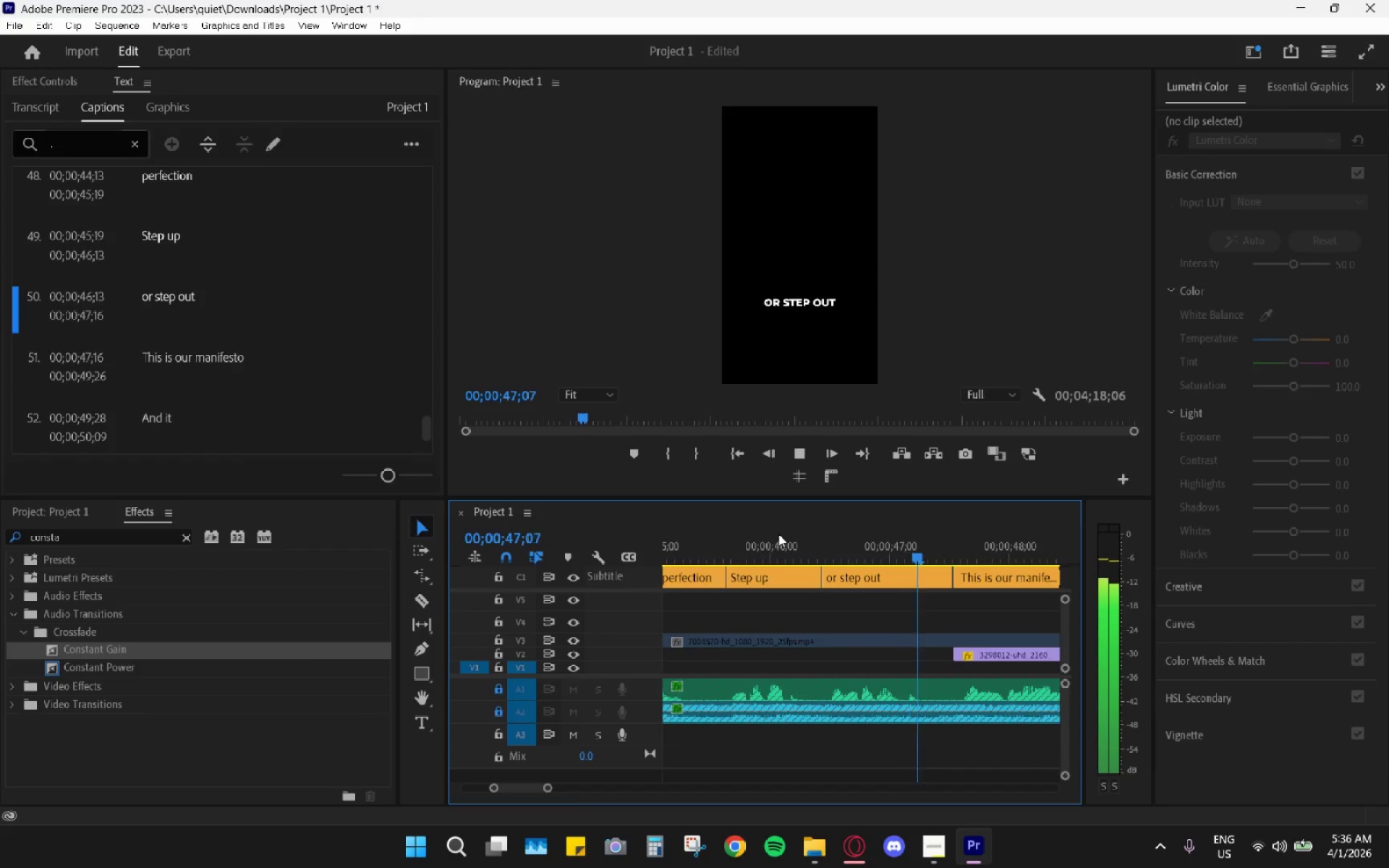 
wait(17.27)
 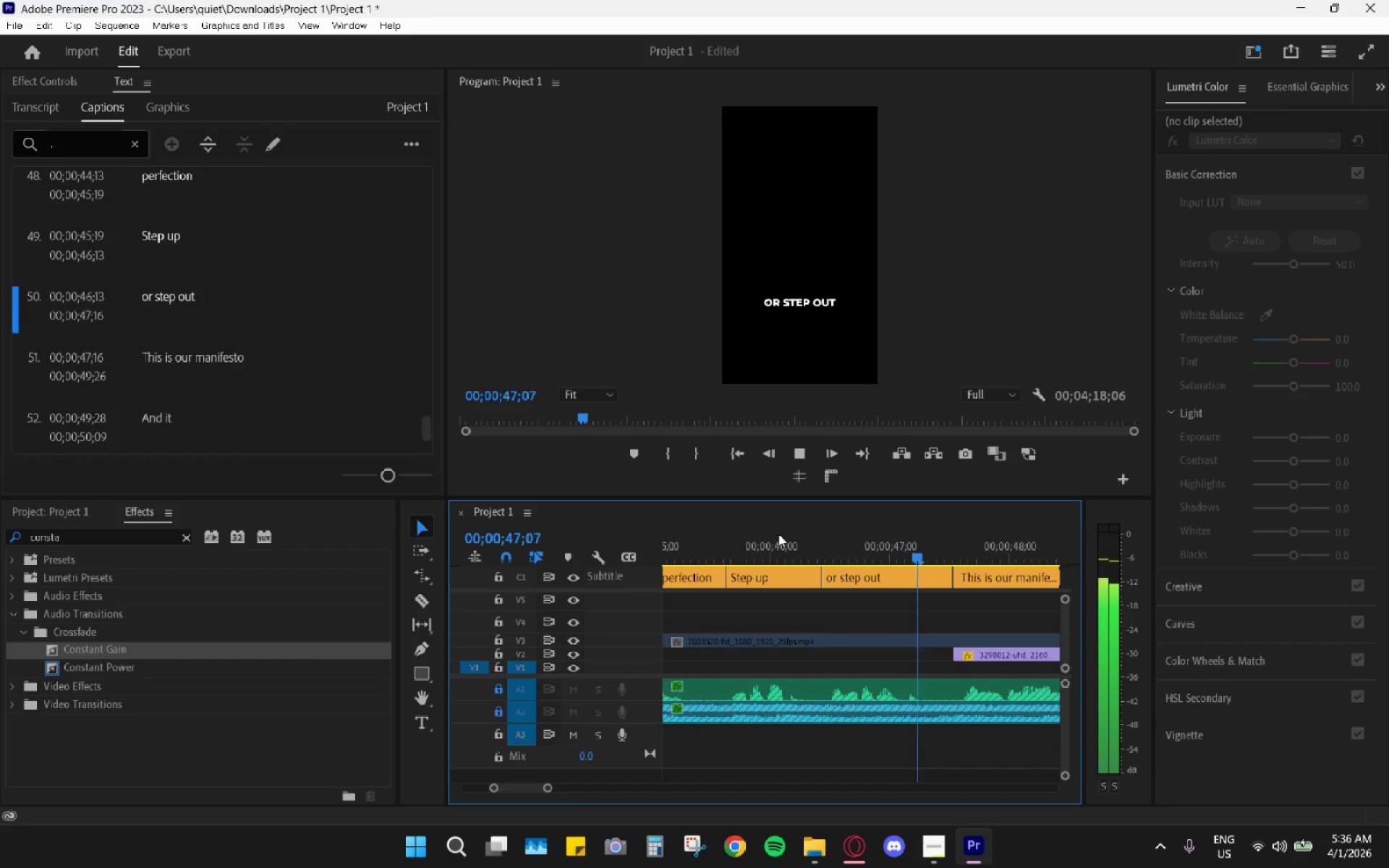 
key(Space)
 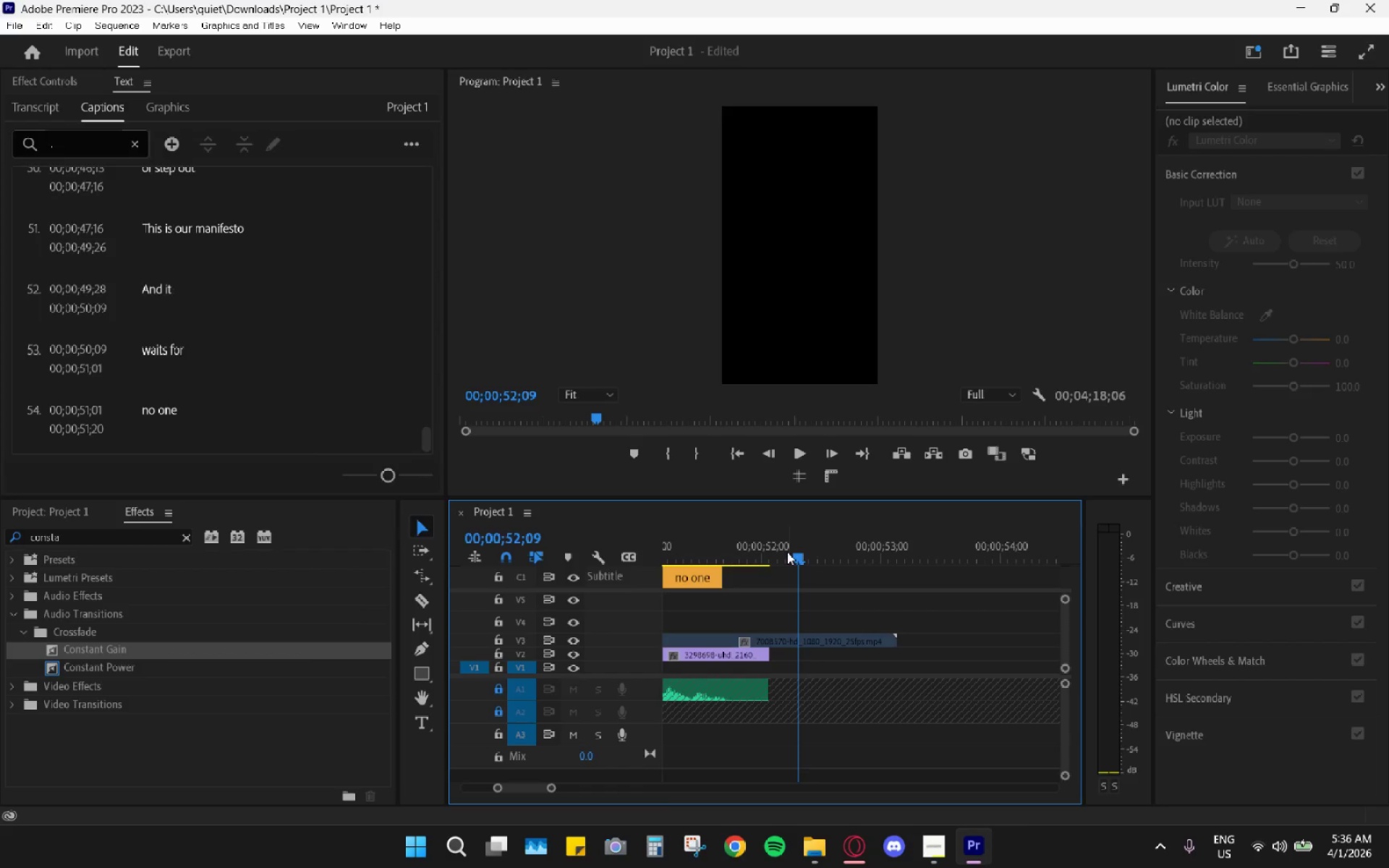 
hold_key(key=AltLeft, duration=0.8)
scroll: coordinate [812, 616], scroll_direction: down, amount: 2.0
 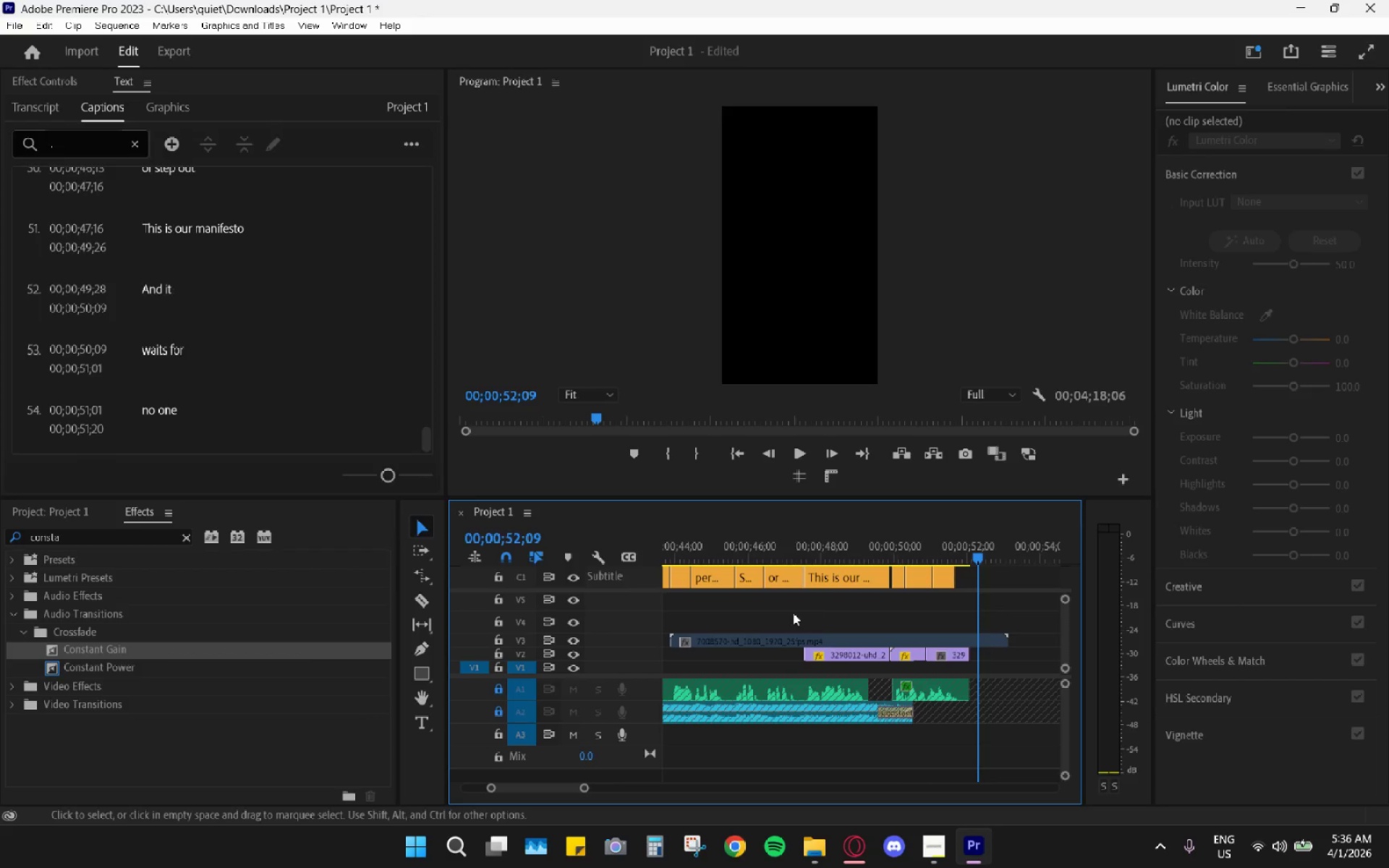 
double_click([781, 641])
 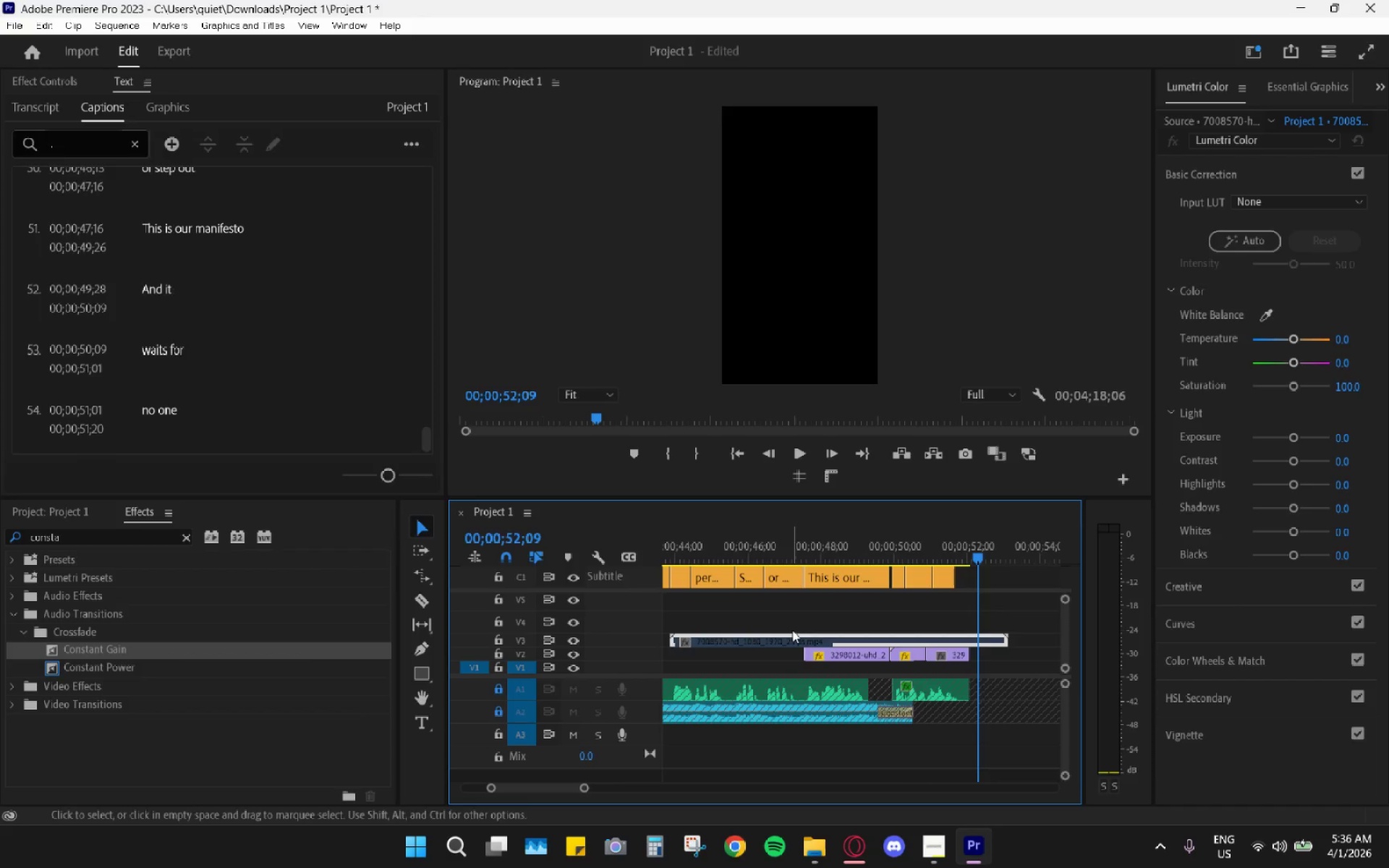 
key(Shift+E)
 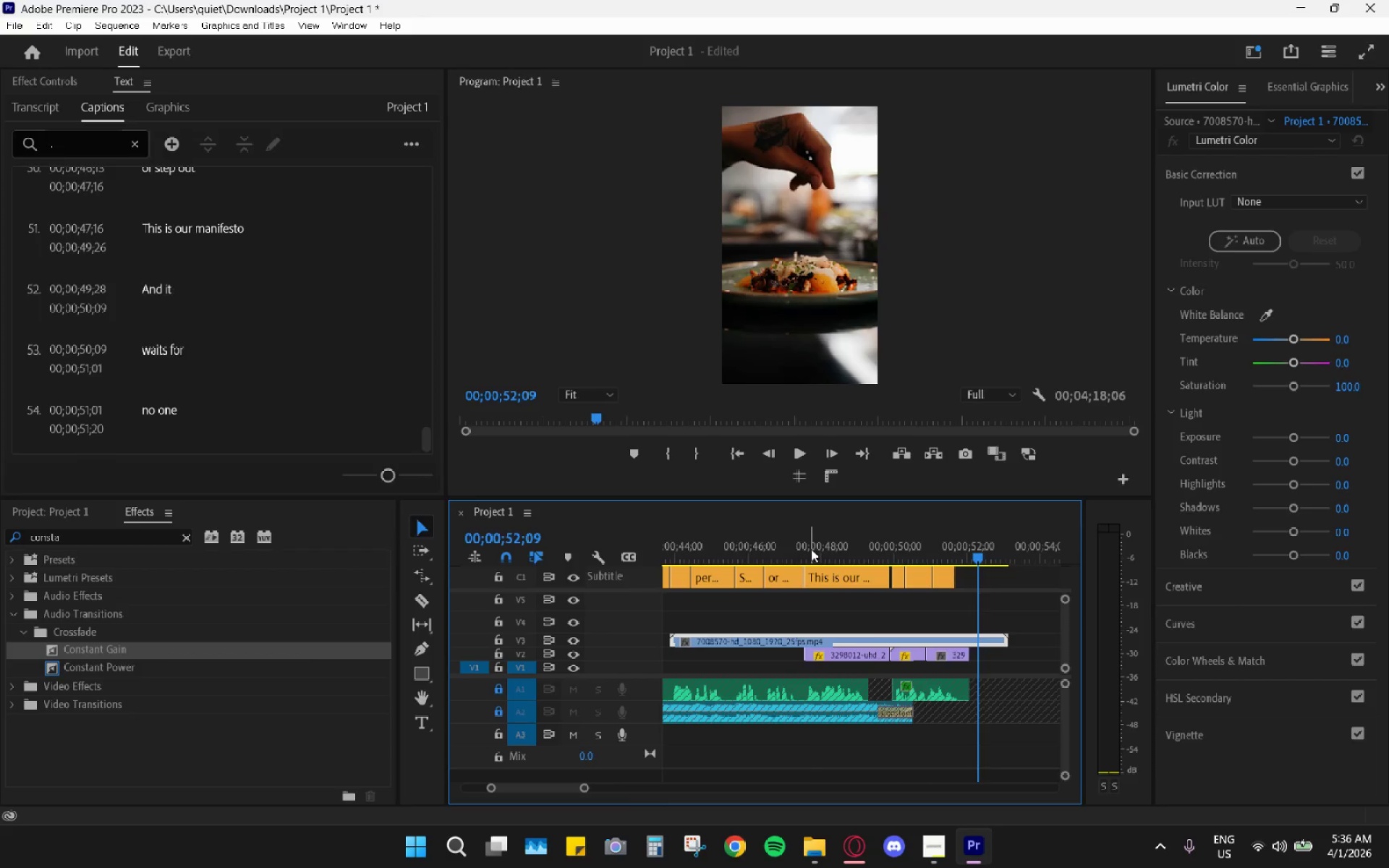 
left_click_drag(start_coordinate=[811, 547], to_coordinate=[824, 548])
 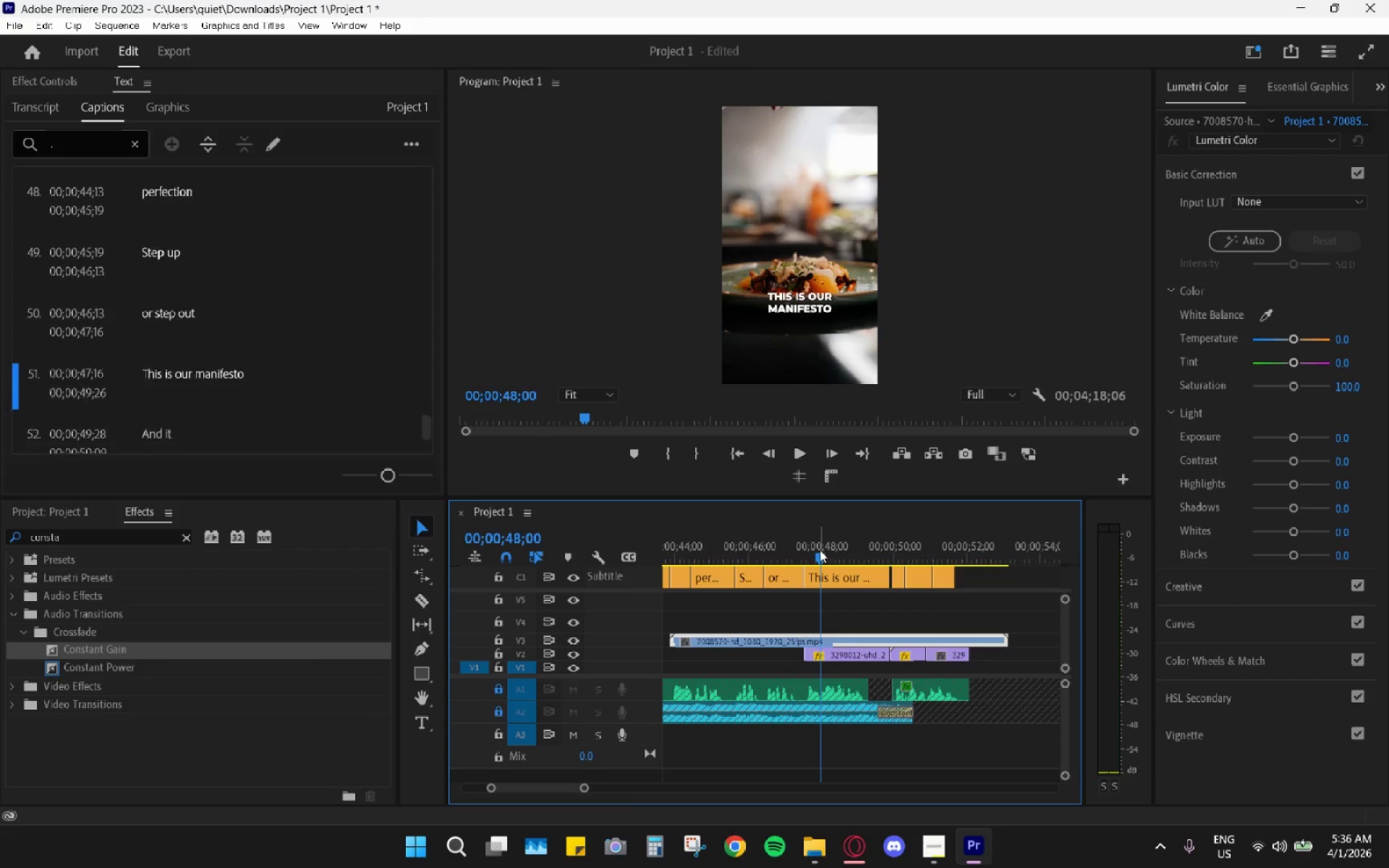 
key(Shift+ShiftLeft)
 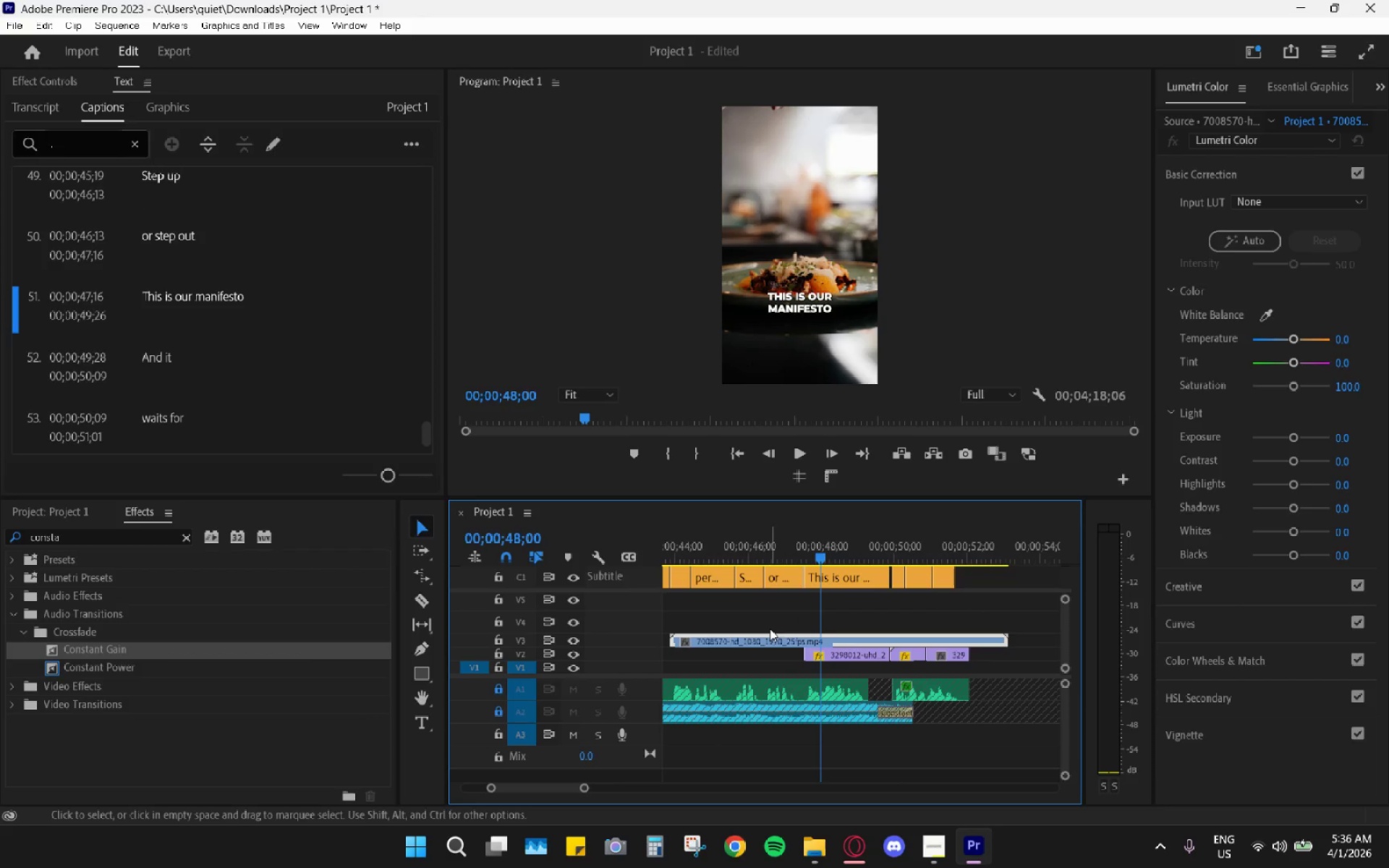 
key(H)
 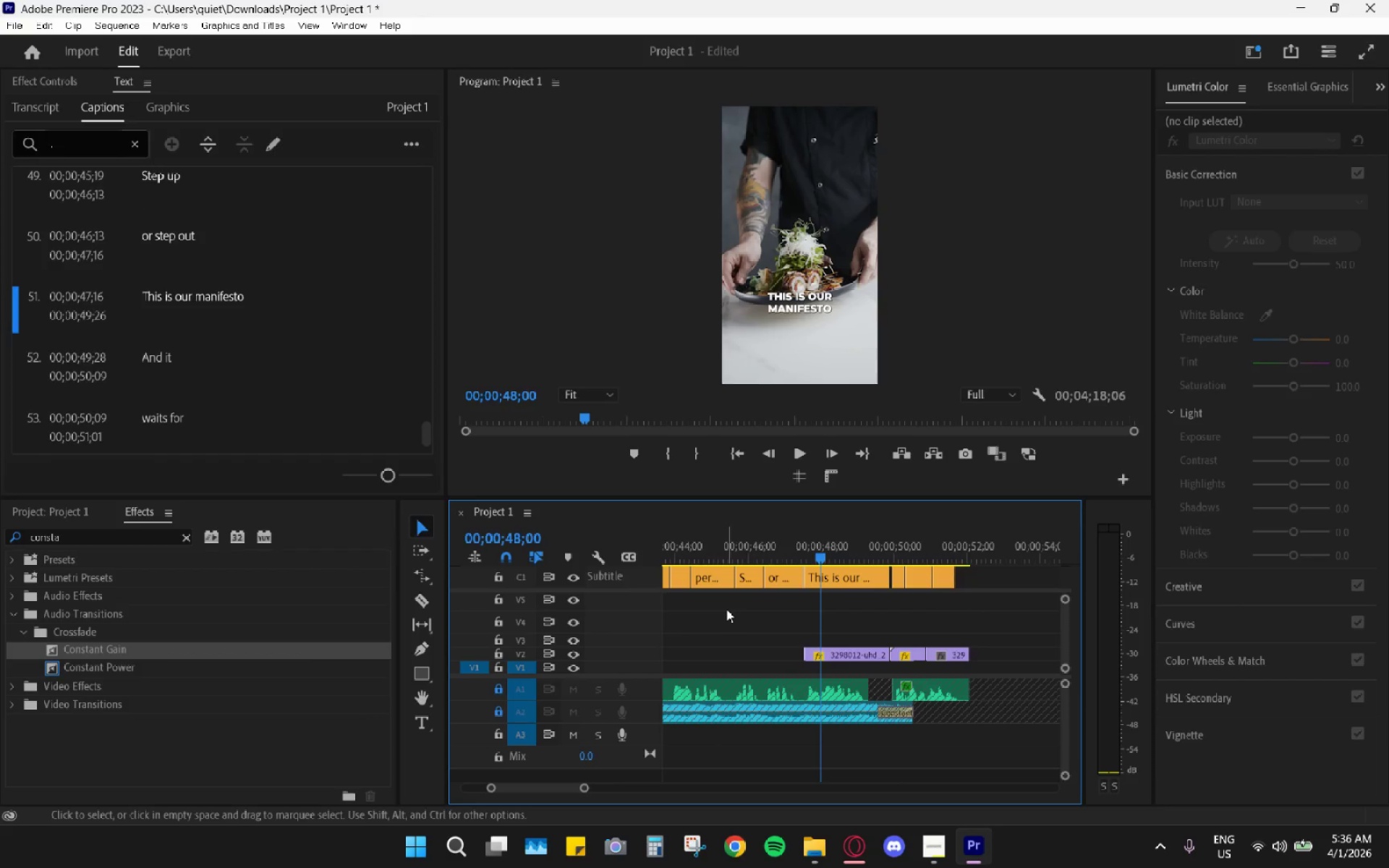 
hold_key(key=AltLeft, duration=0.58)
hold_key(key=AltLeft, duration=0.53)
scroll: coordinate [724, 603], scroll_direction: up, amount: 12.0
 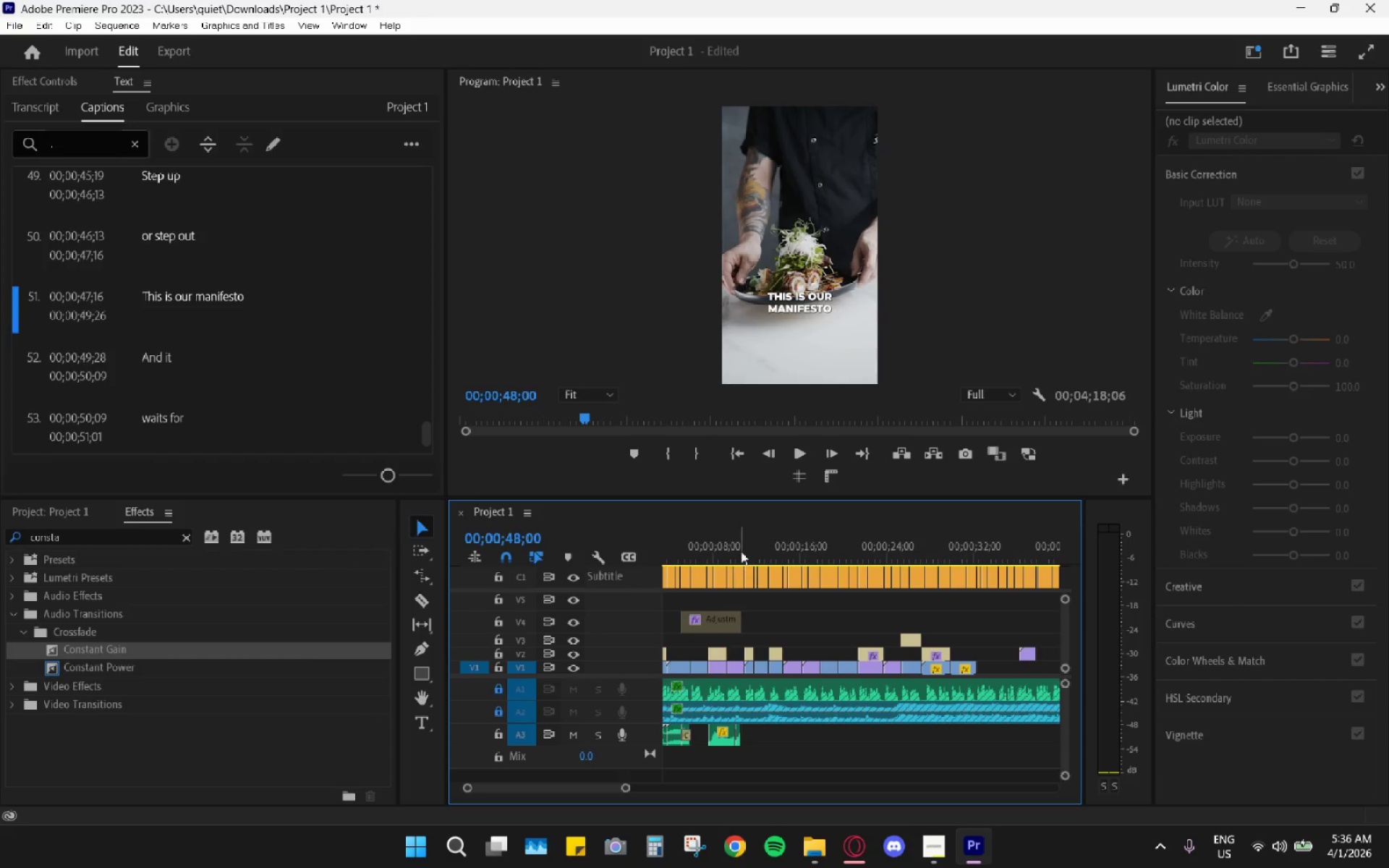 
key(Space)
 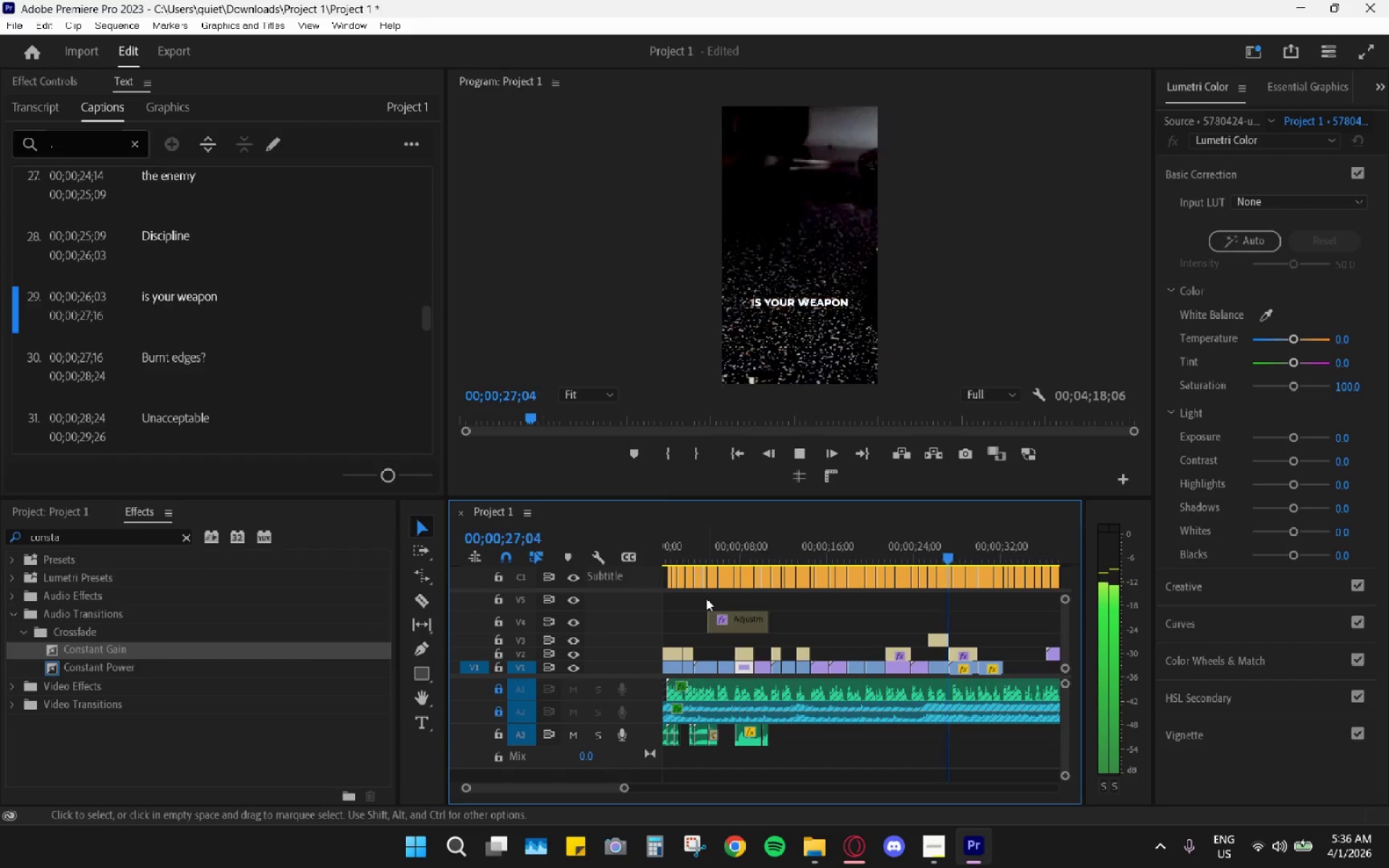 
wait(24.78)
 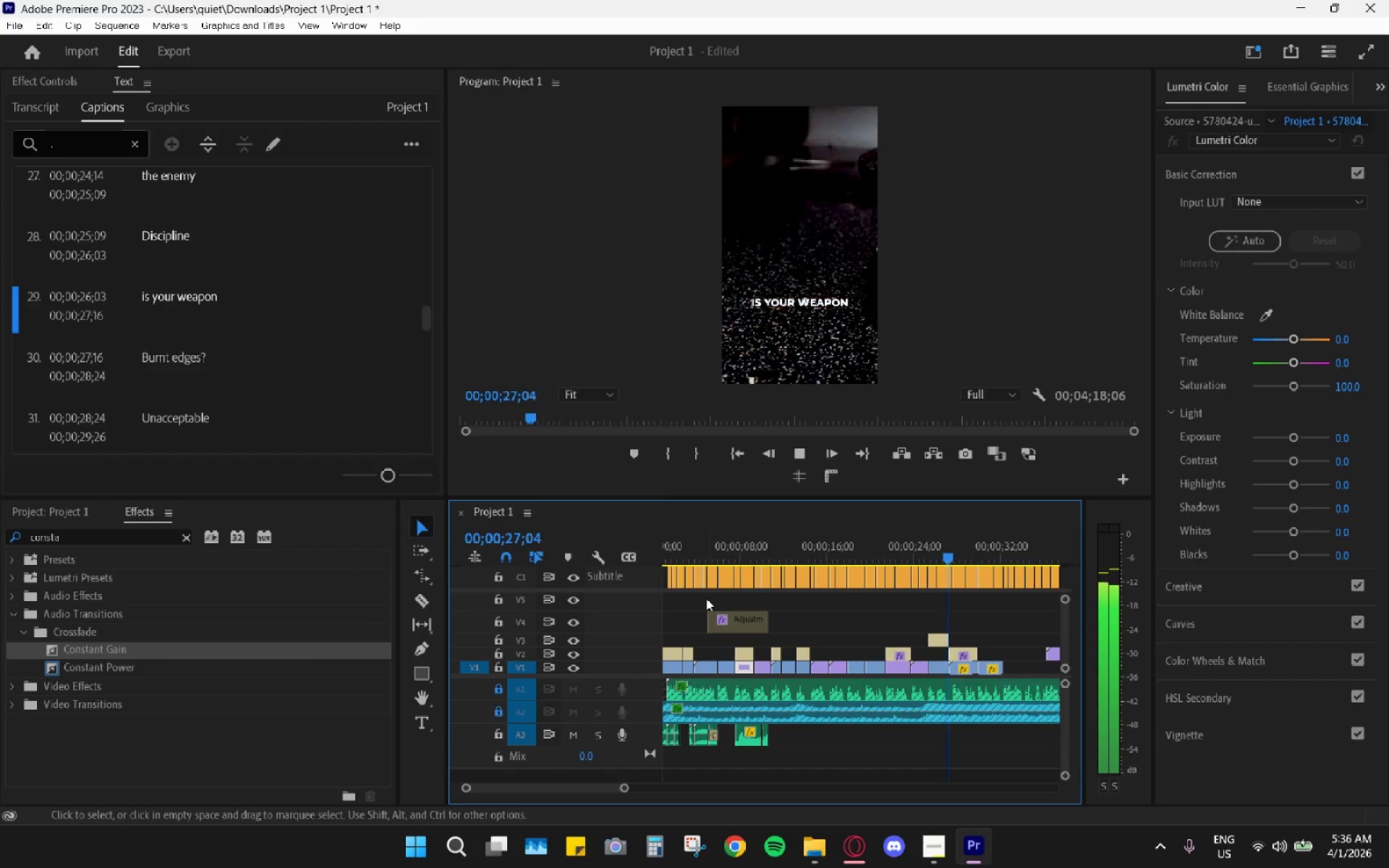 
key(Space)
 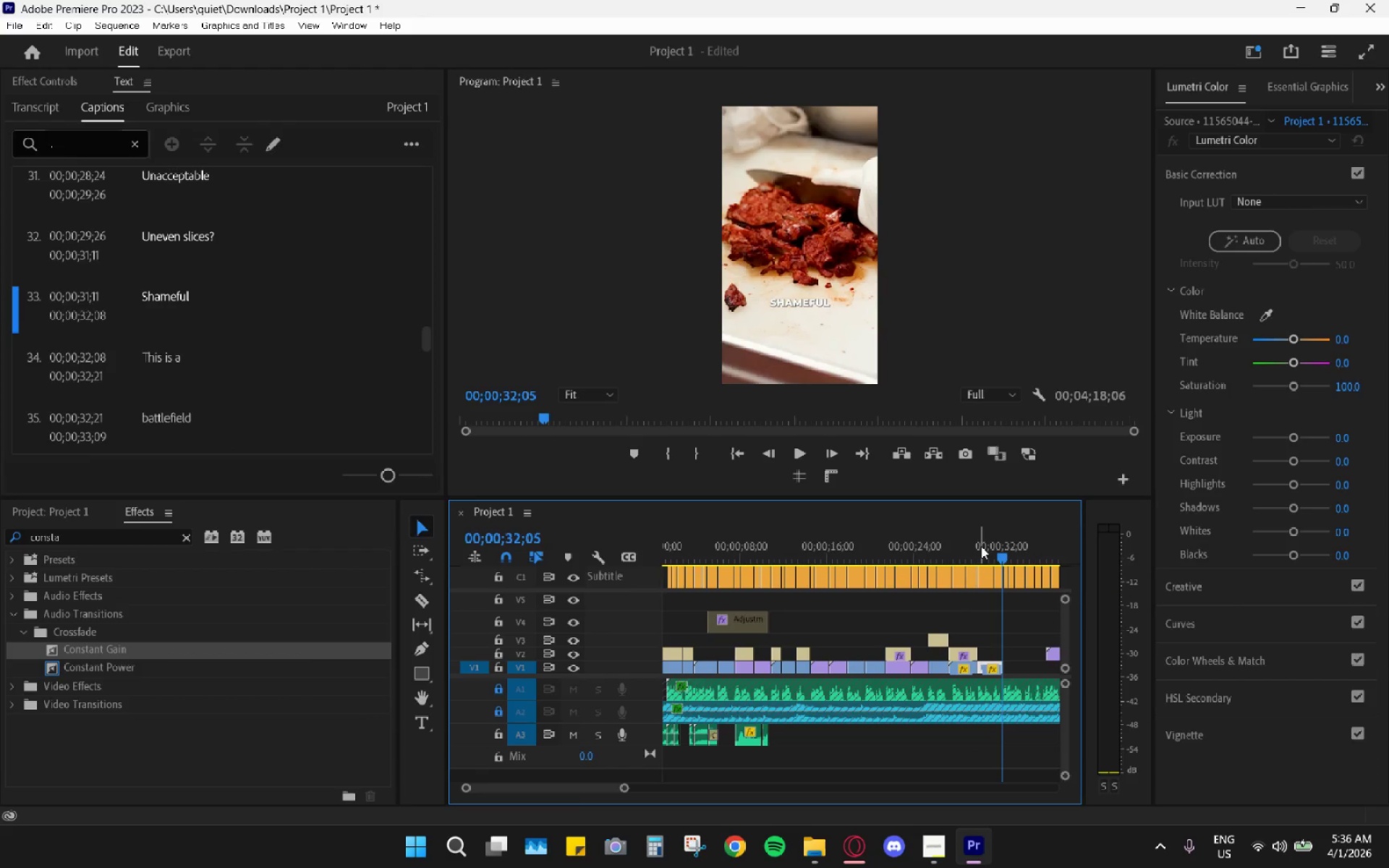 
key(Space)
 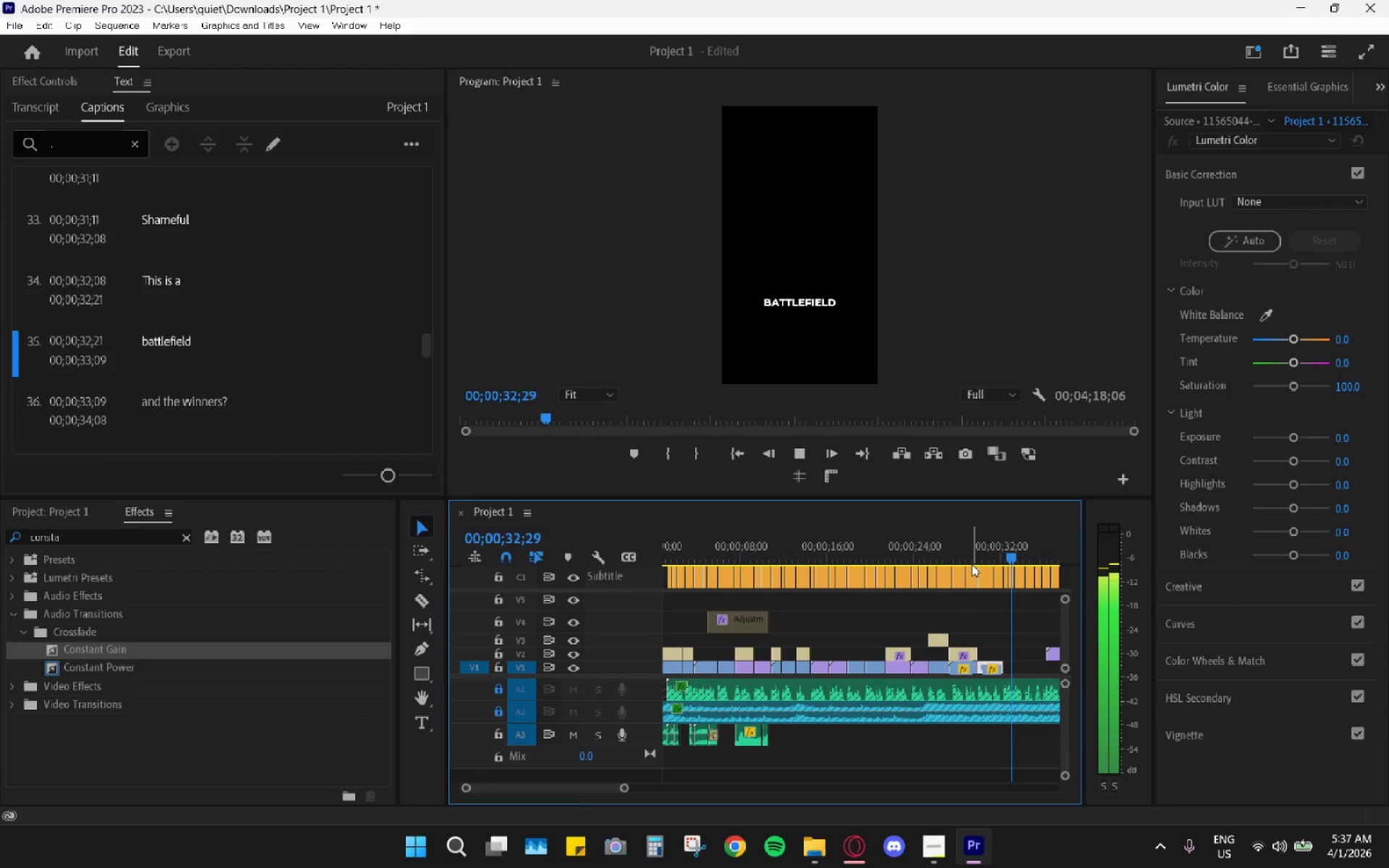 
key(Space)
 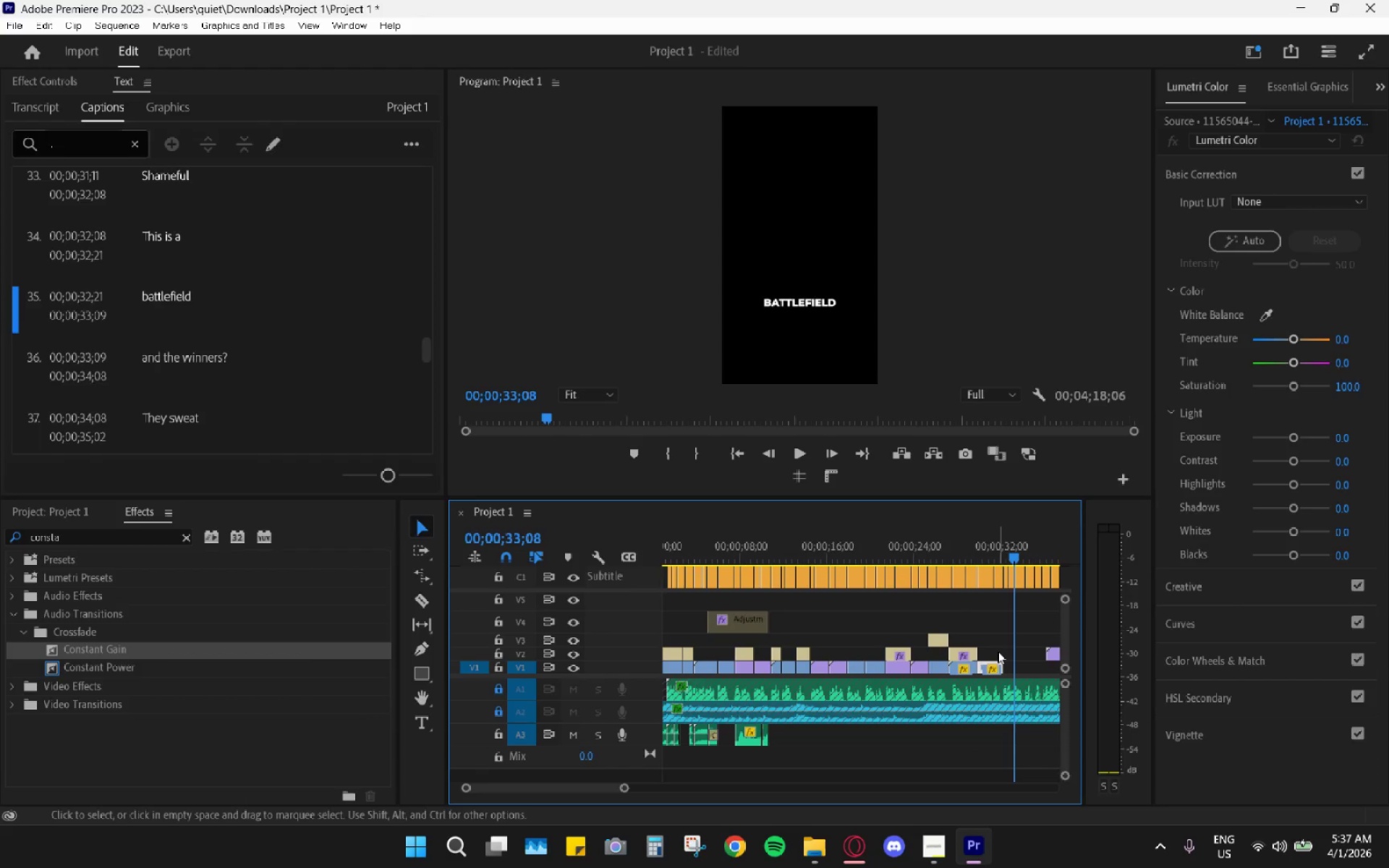 
hold_key(key=AltLeft, duration=0.55)
 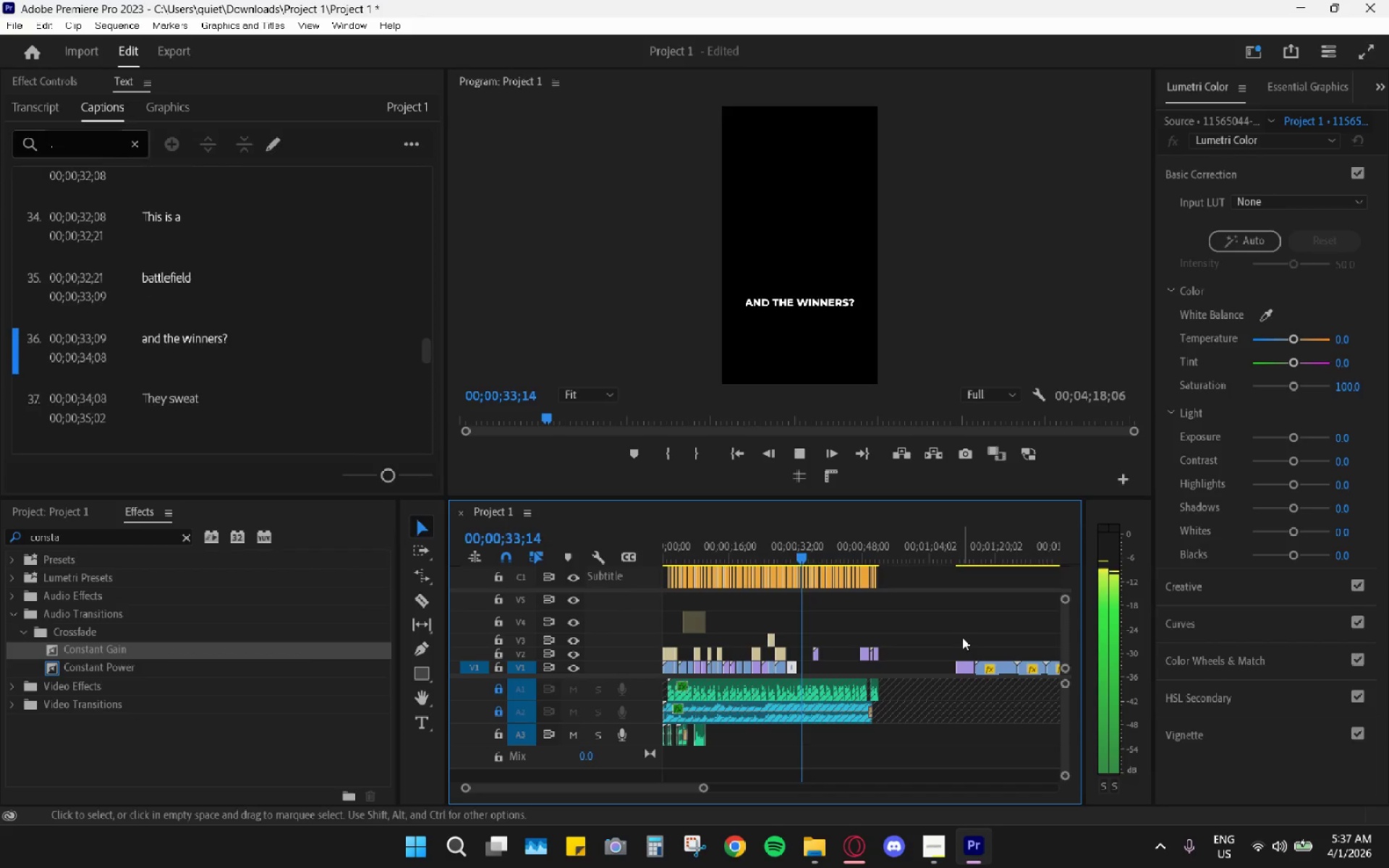 
key(Space)
 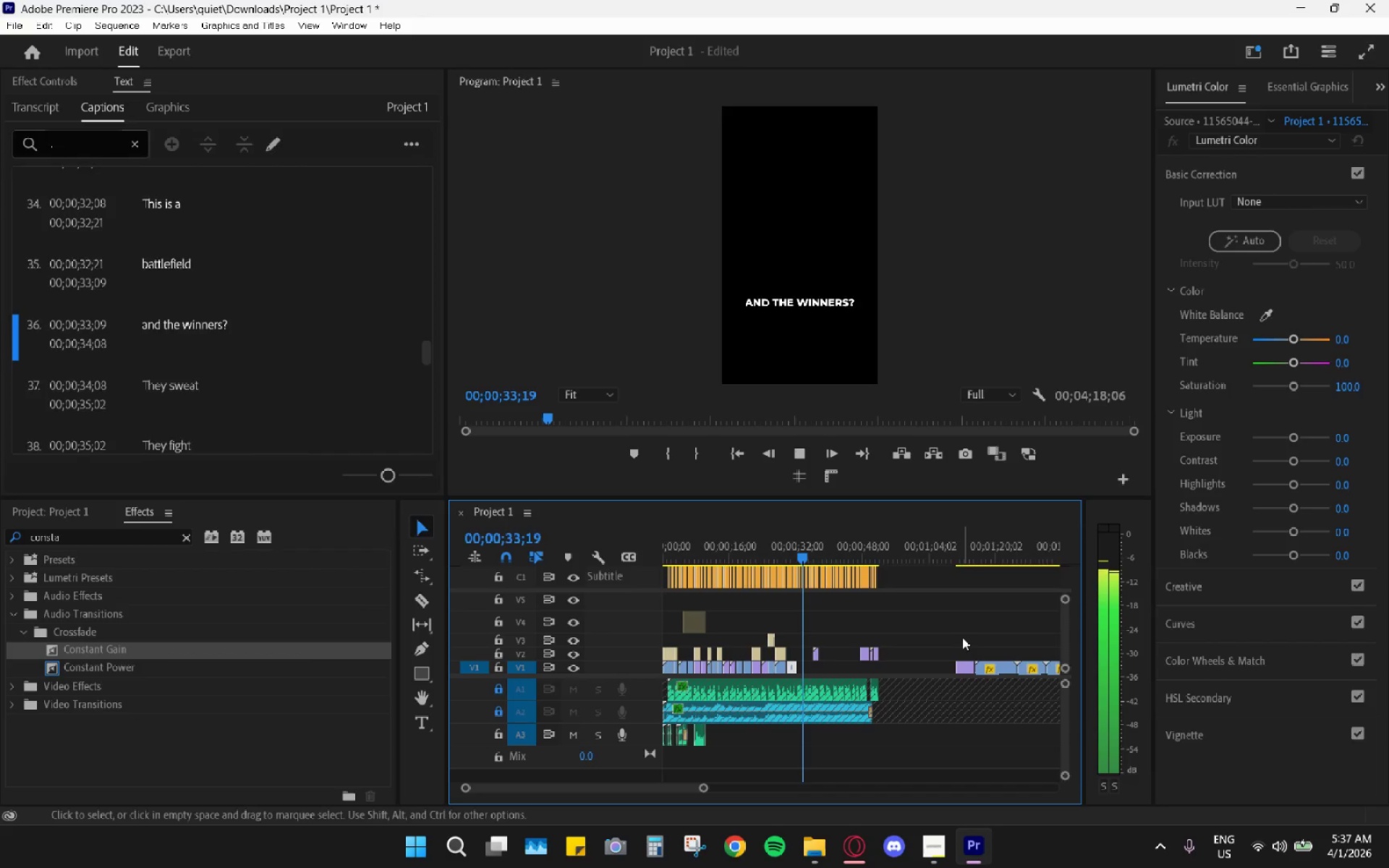 
scroll: coordinate [961, 638], scroll_direction: down, amount: 12.0
 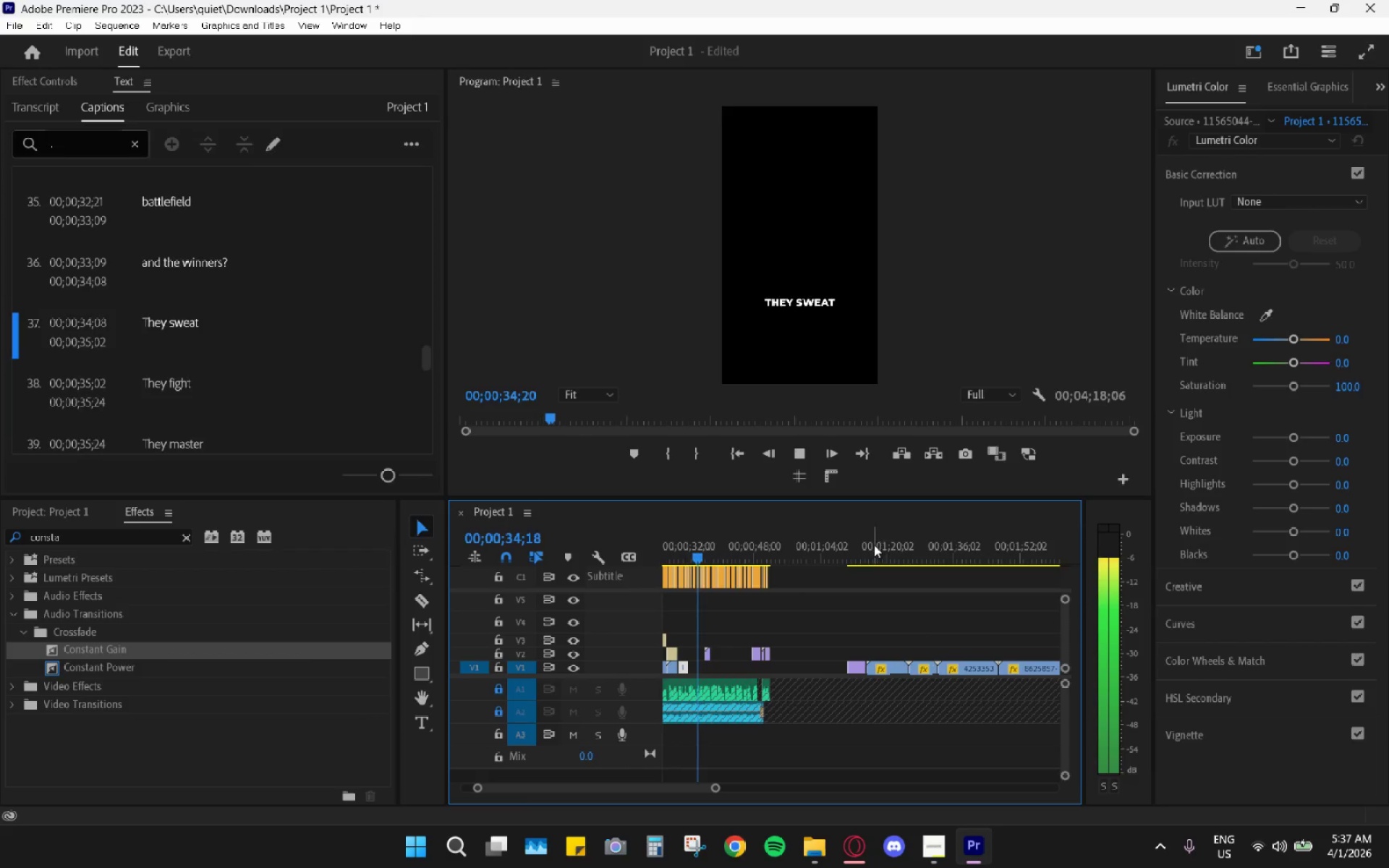 
key(Space)
 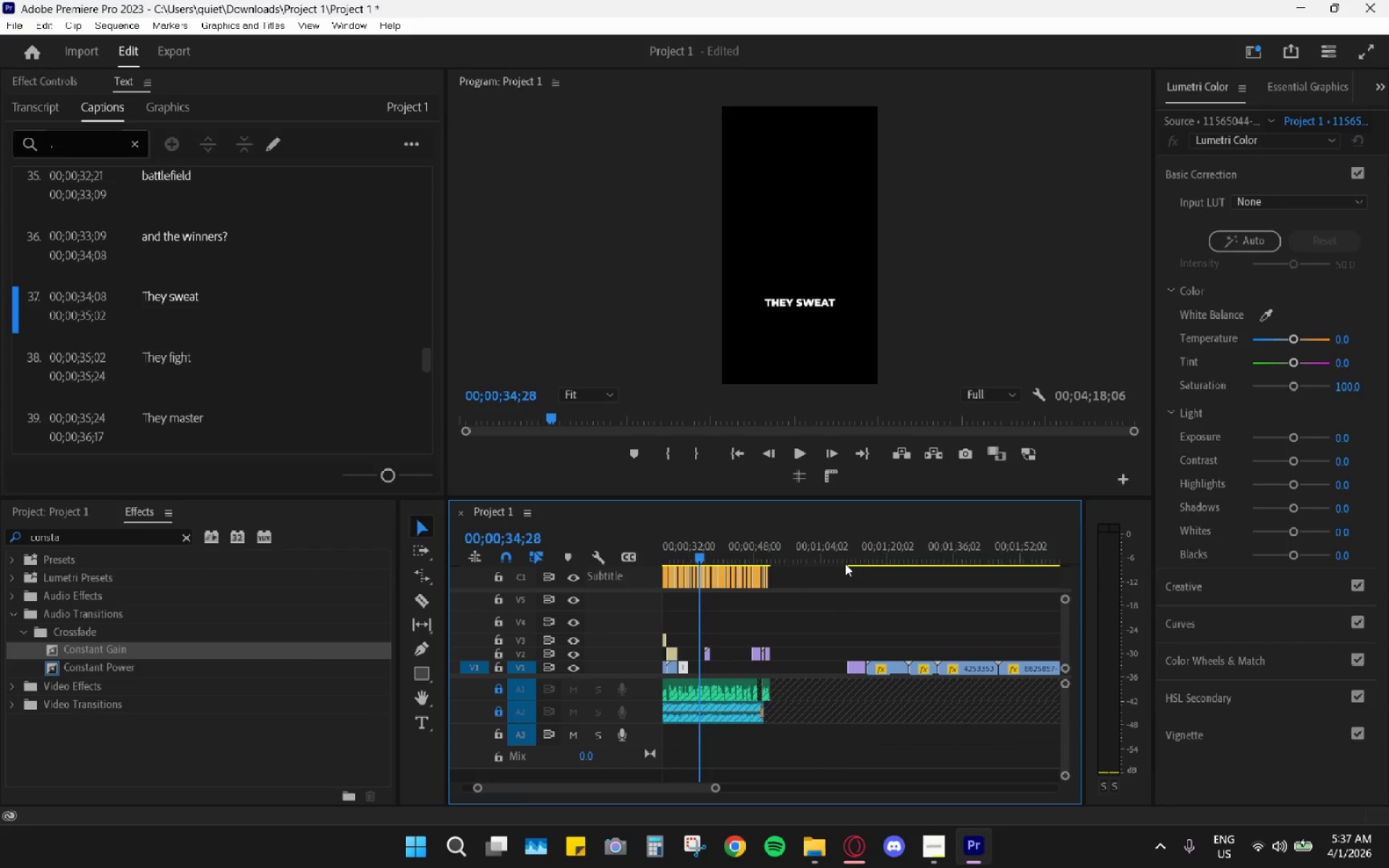 
left_click_drag(start_coordinate=[847, 554], to_coordinate=[854, 551])
 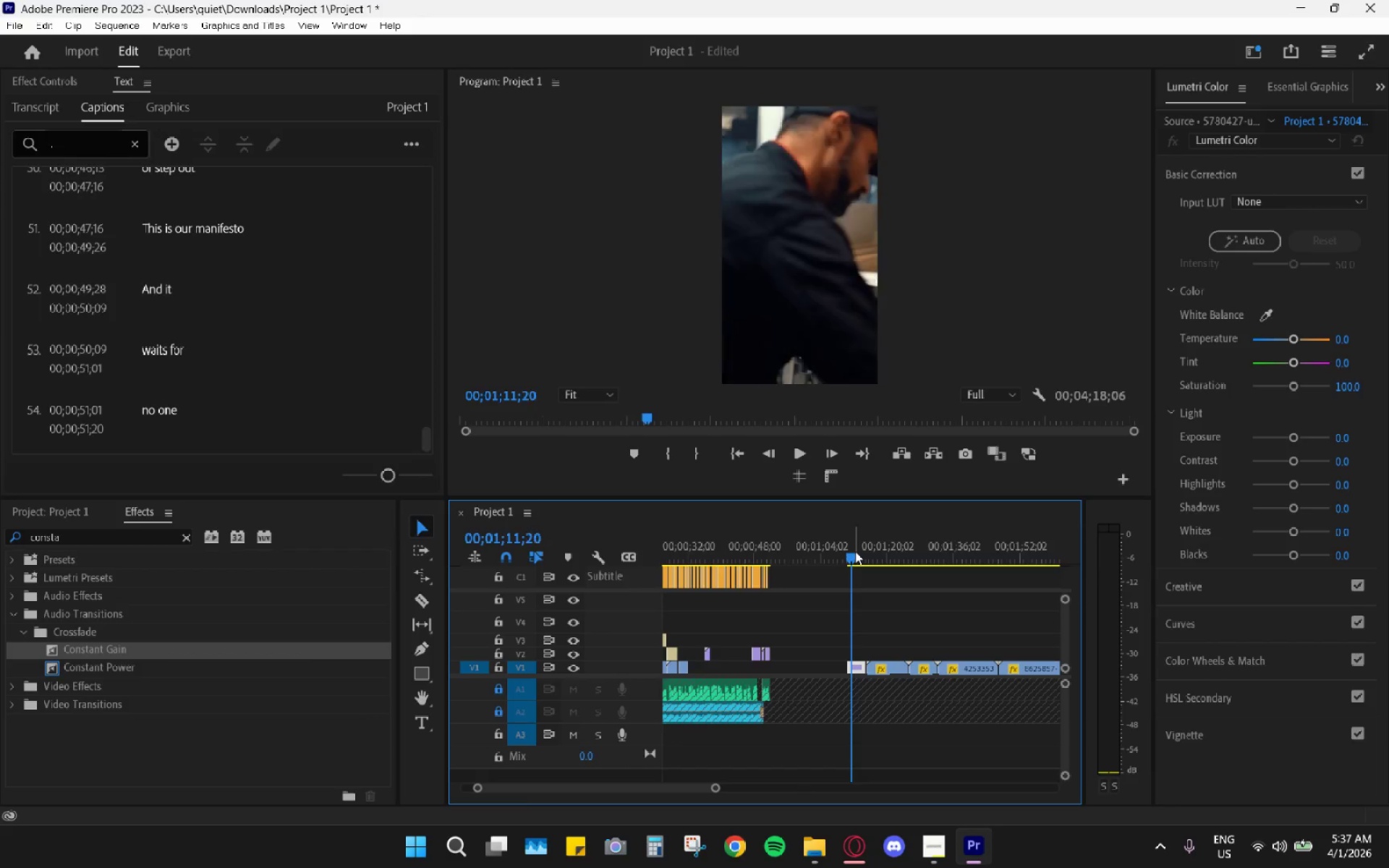 
key(Space)
 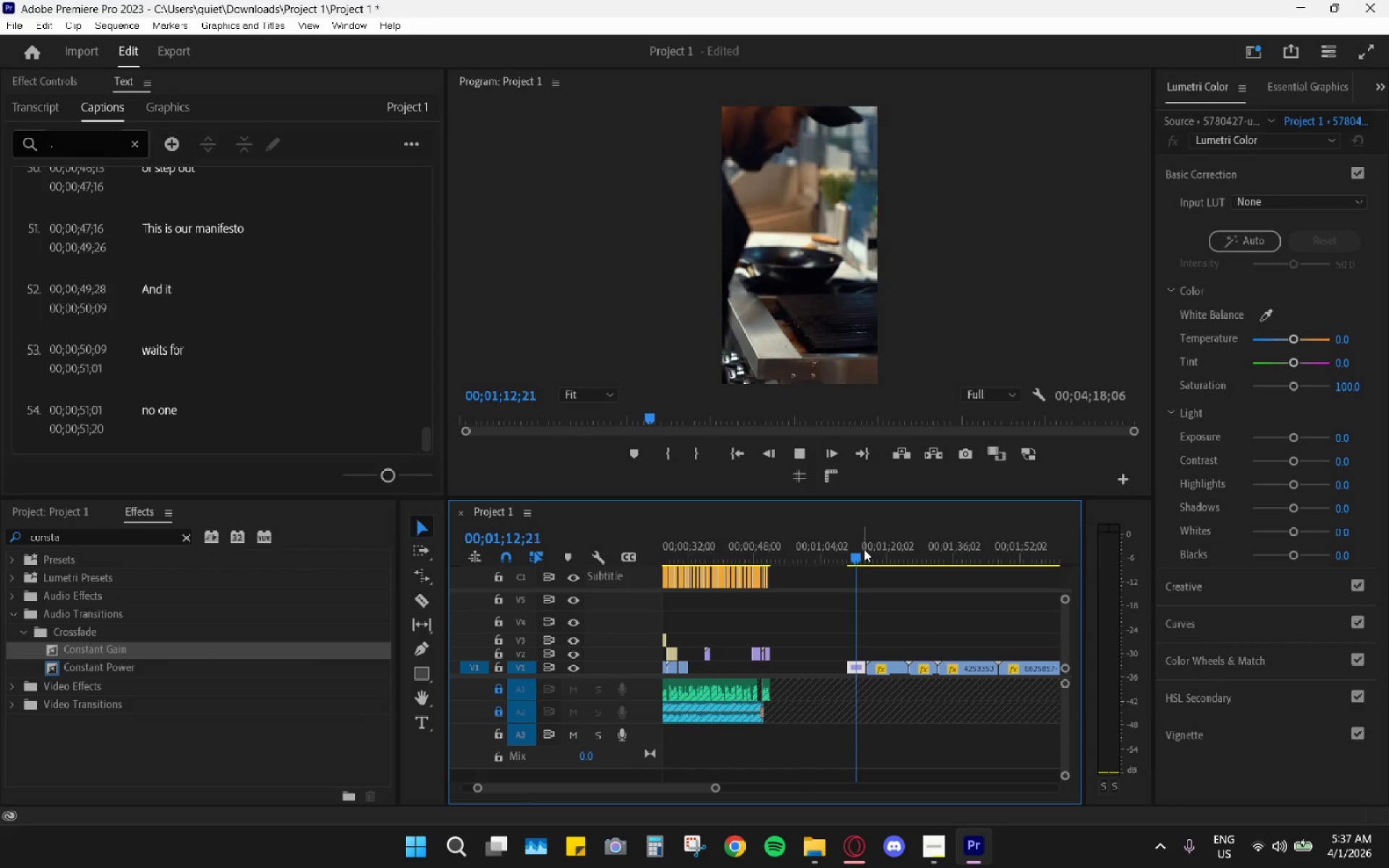 
key(Space)
 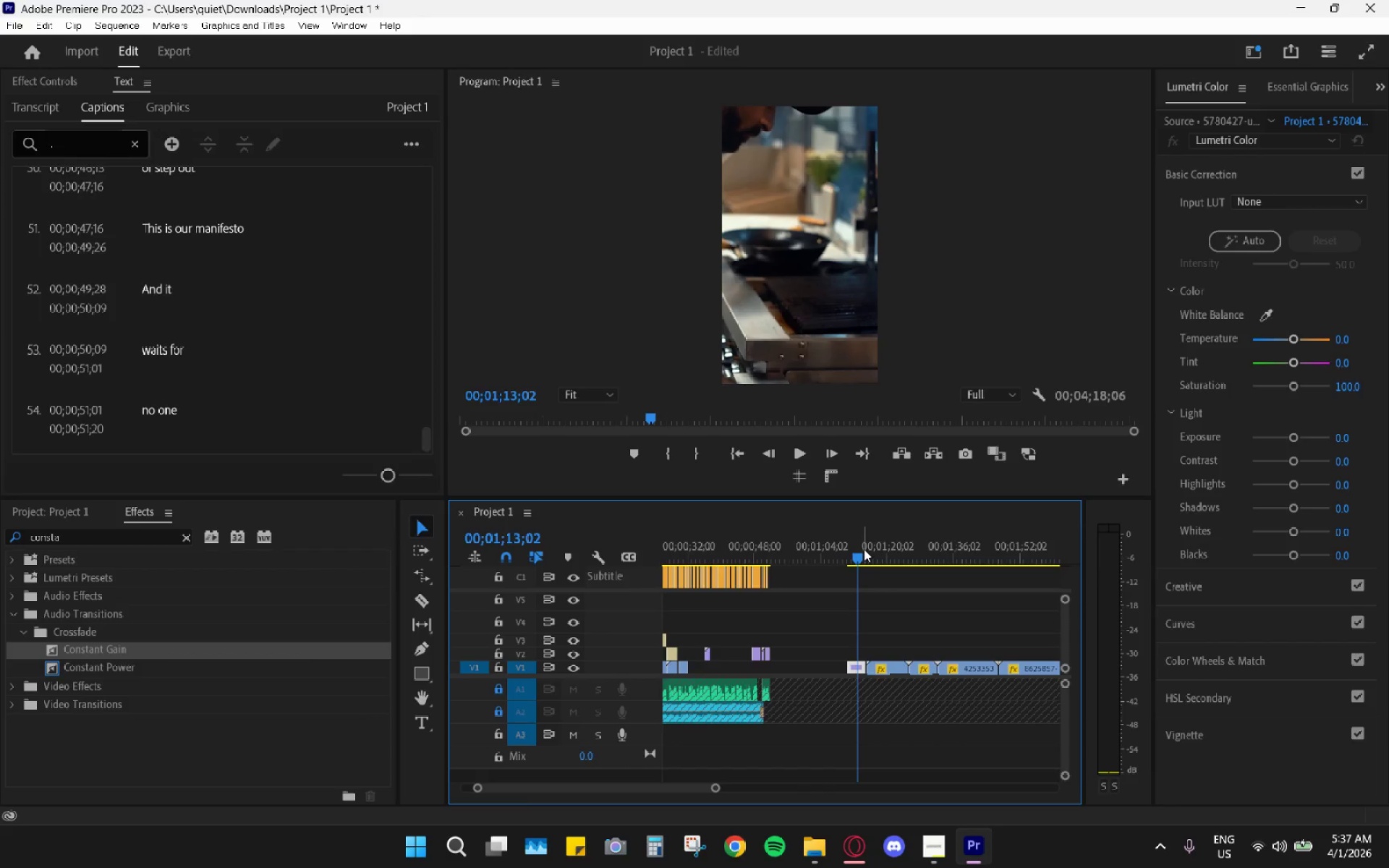 
key(Space)
 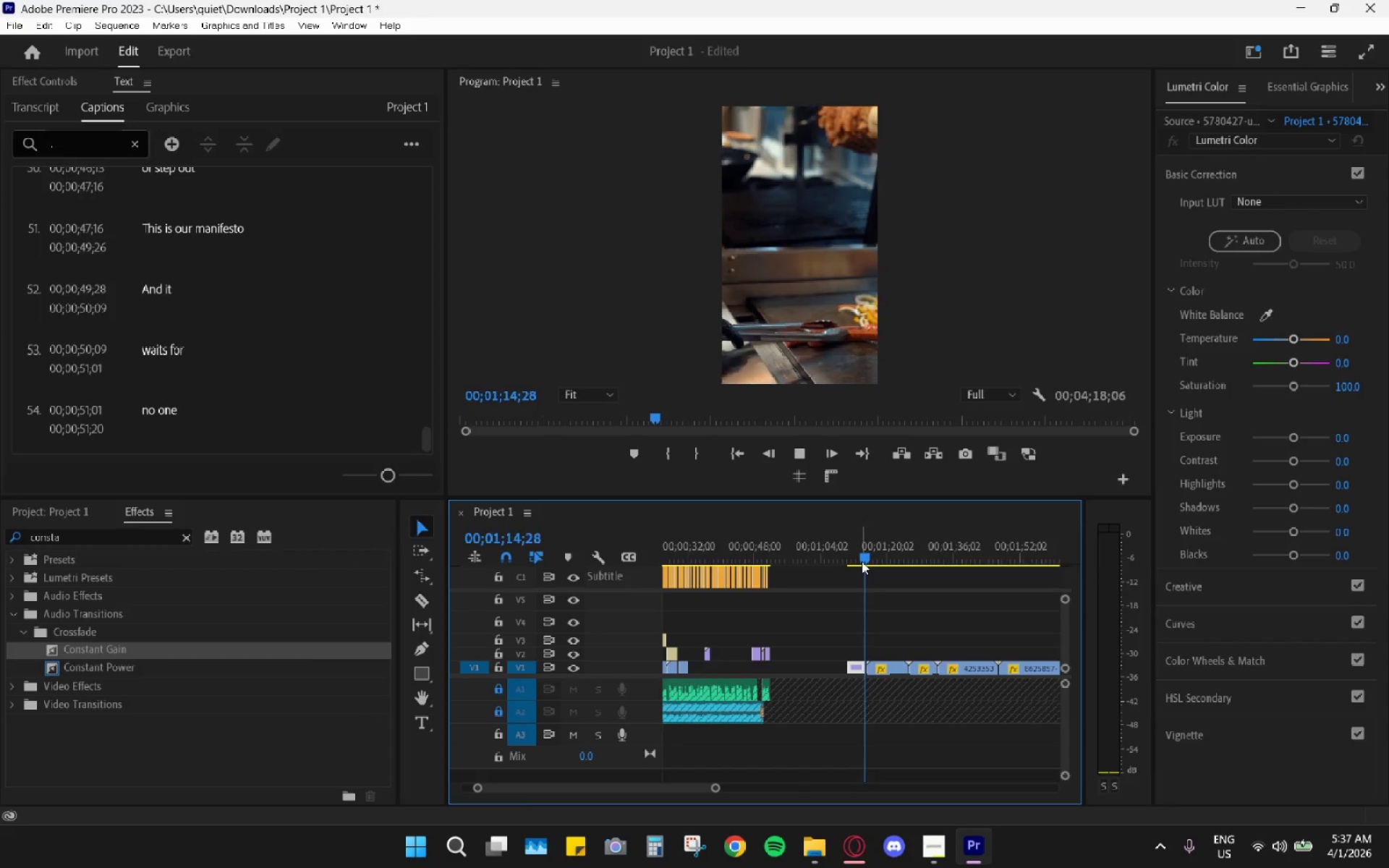 
left_click_drag(start_coordinate=[849, 542], to_coordinate=[953, 571])
 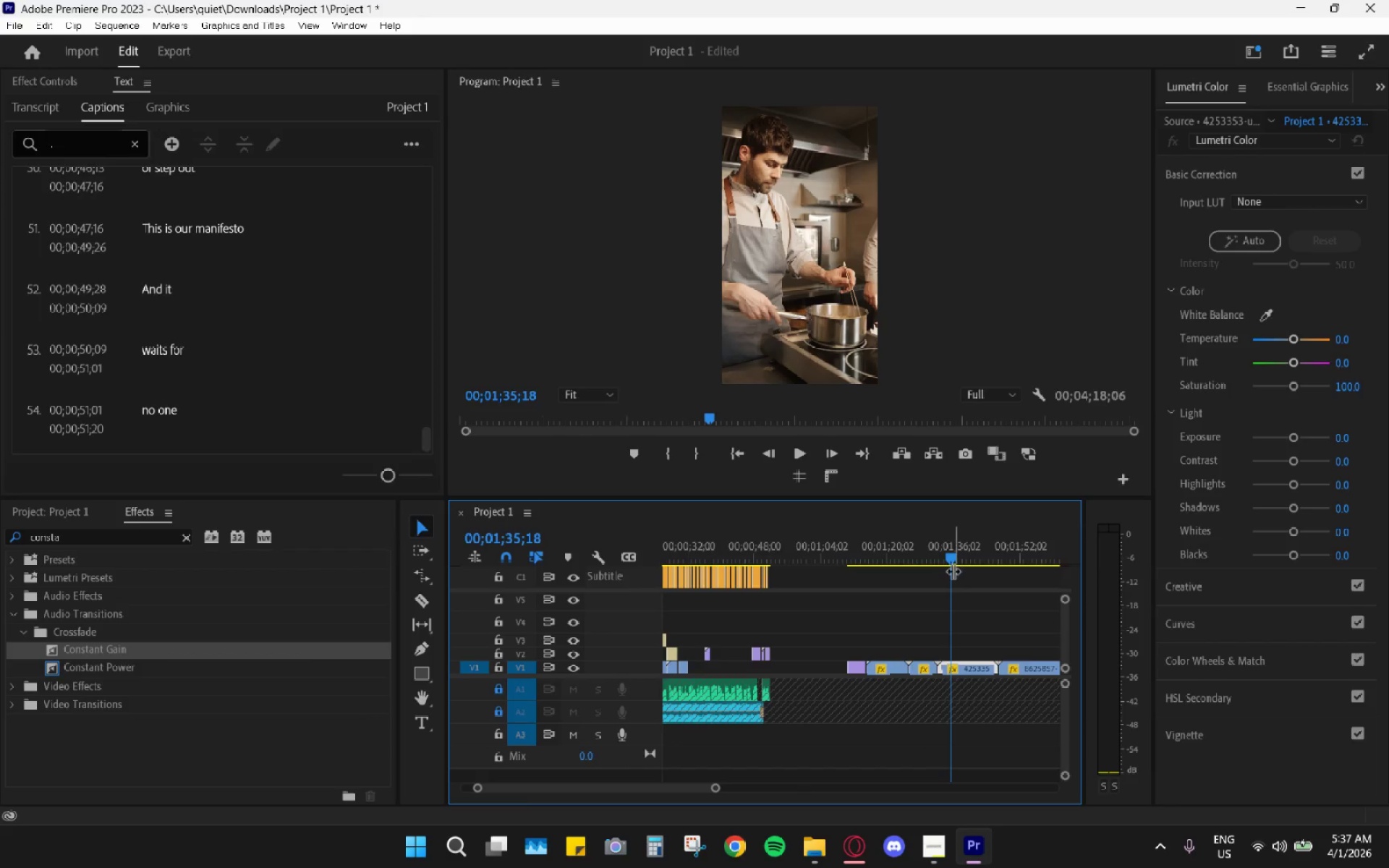 
key(Space)
 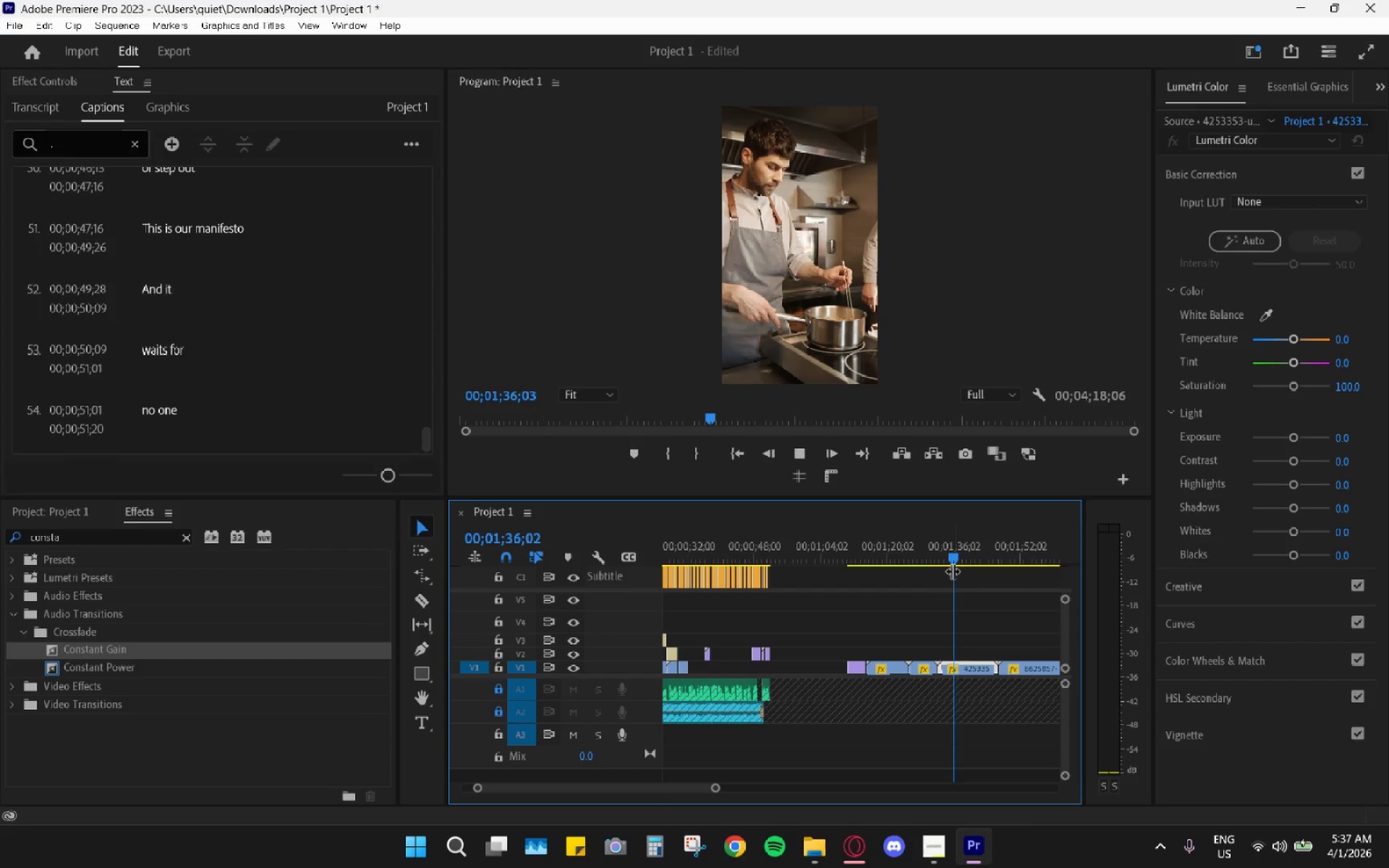 
key(Space)
 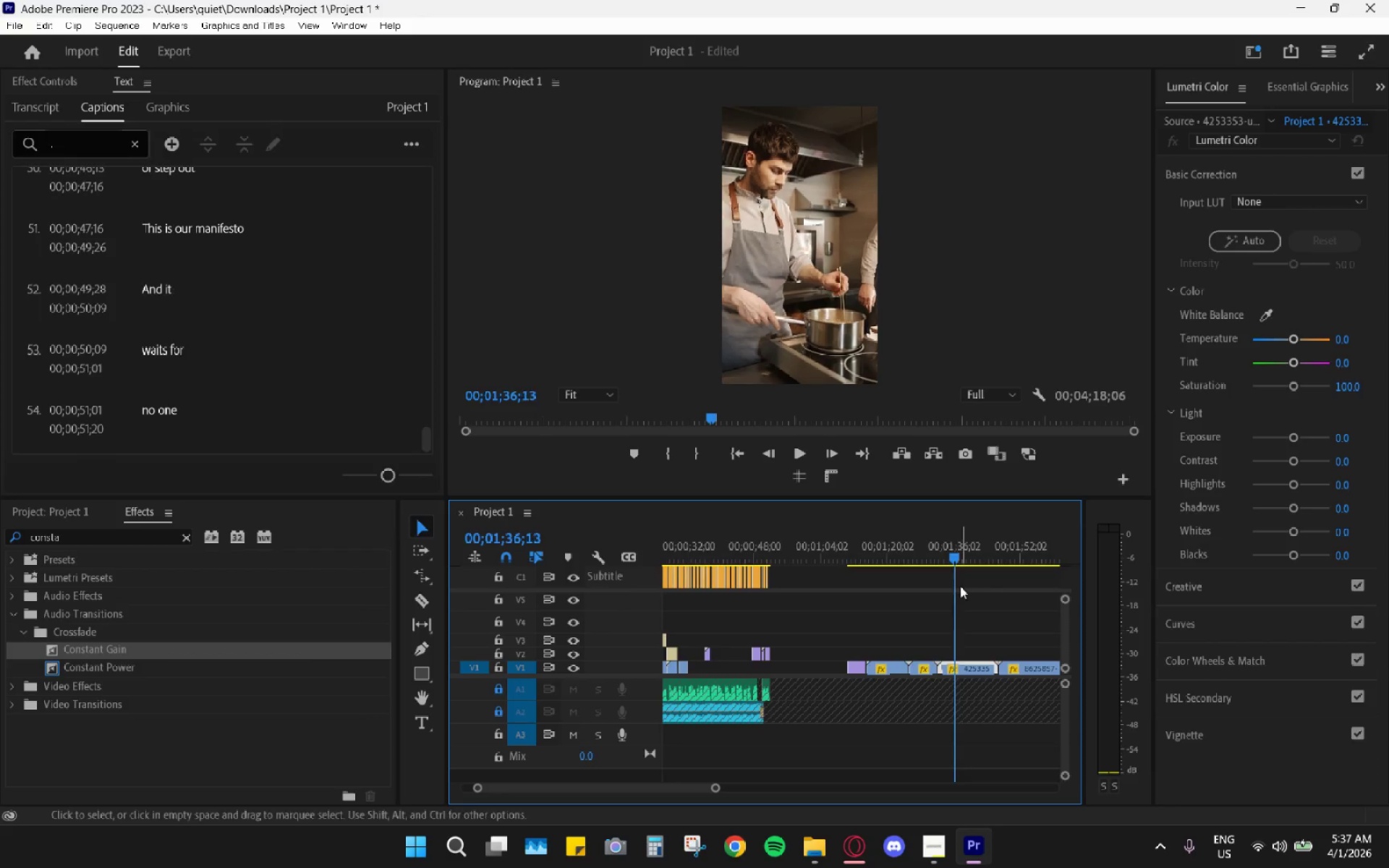 
scroll: coordinate [961, 589], scroll_direction: down, amount: 3.0
 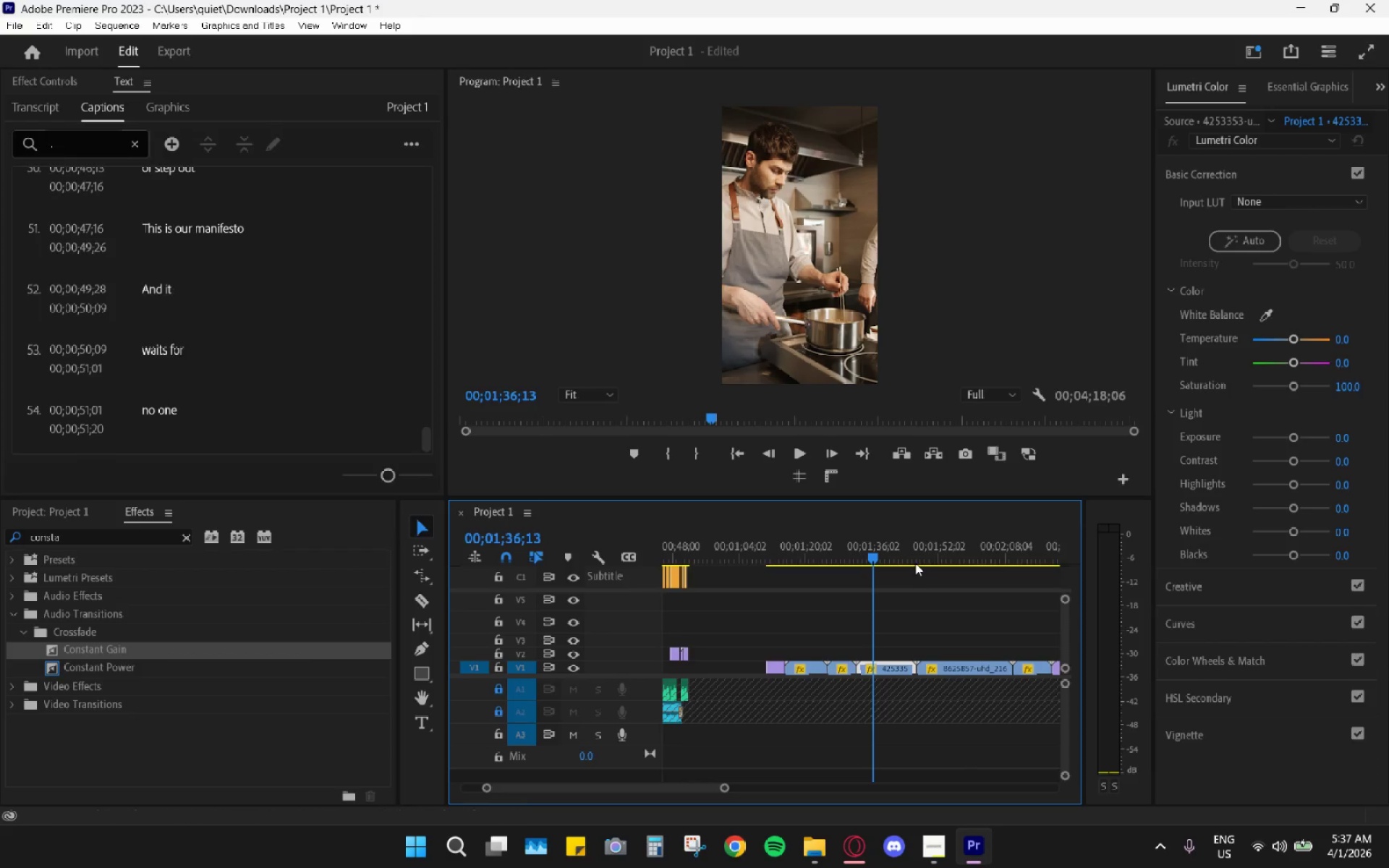 
left_click_drag(start_coordinate=[914, 551], to_coordinate=[979, 561])
 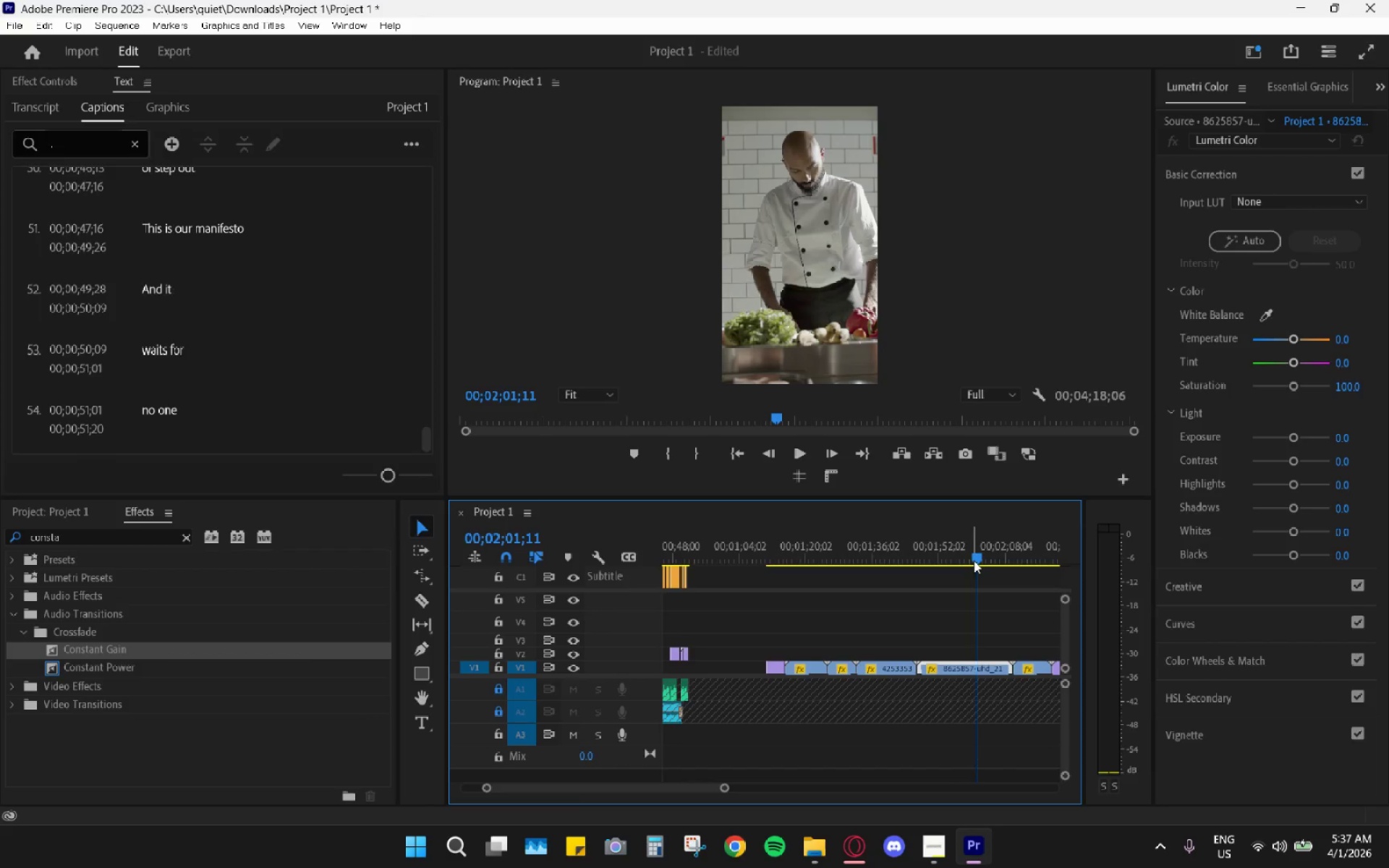 
key(Space)
 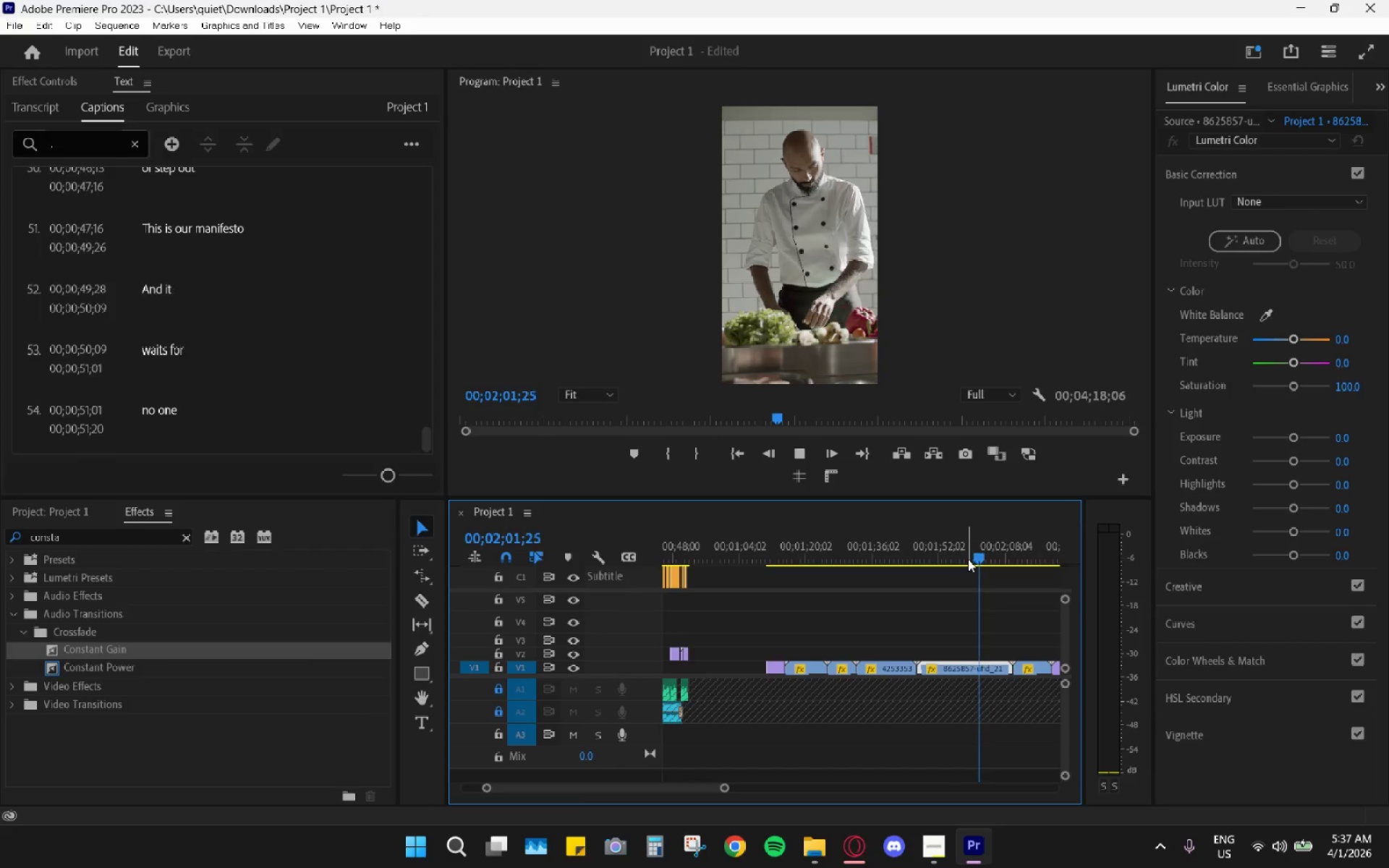 
key(Space)
 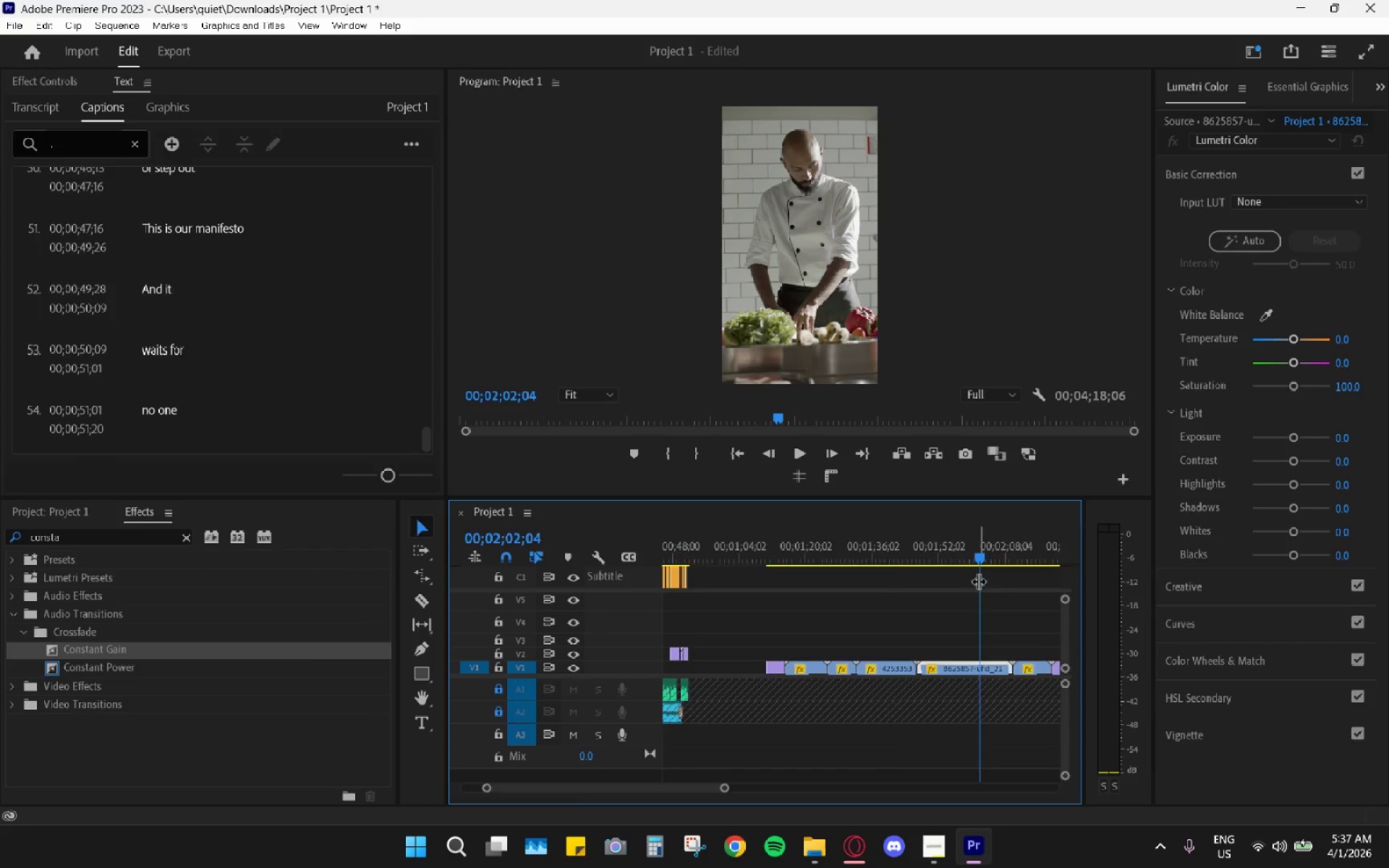 
scroll: coordinate [978, 585], scroll_direction: down, amount: 4.0
 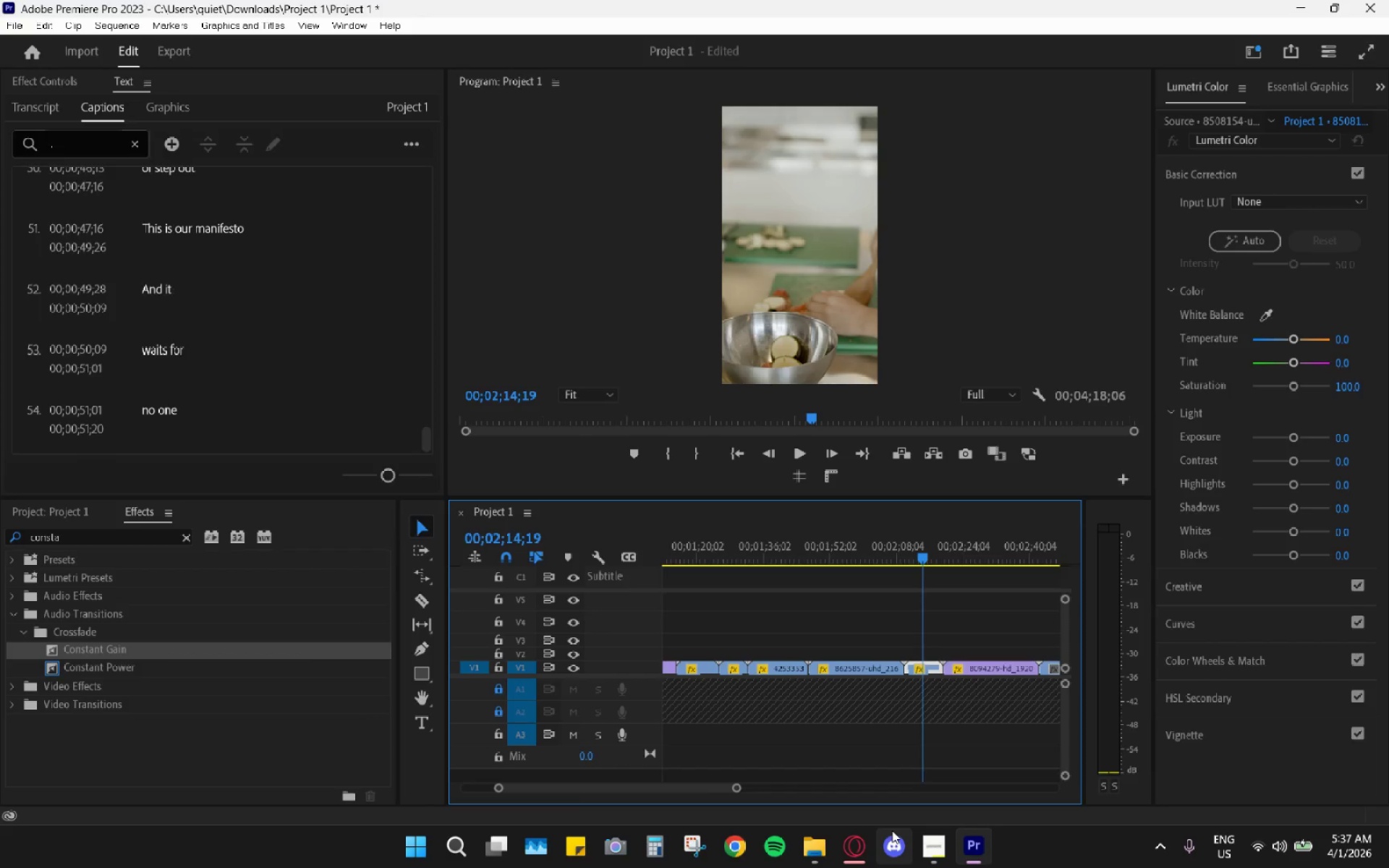 
left_click([831, 843])
 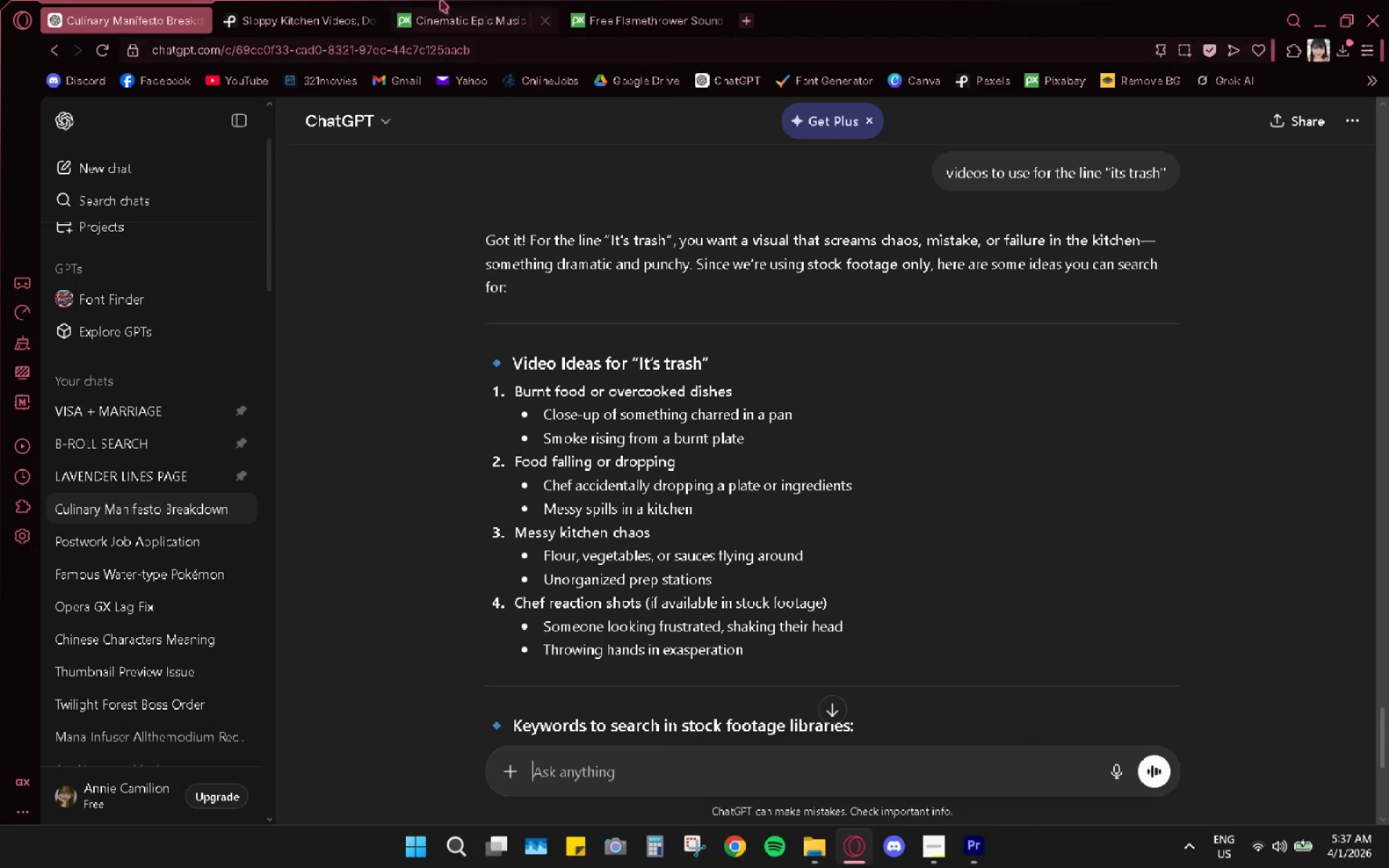 
left_click([300, 7])
 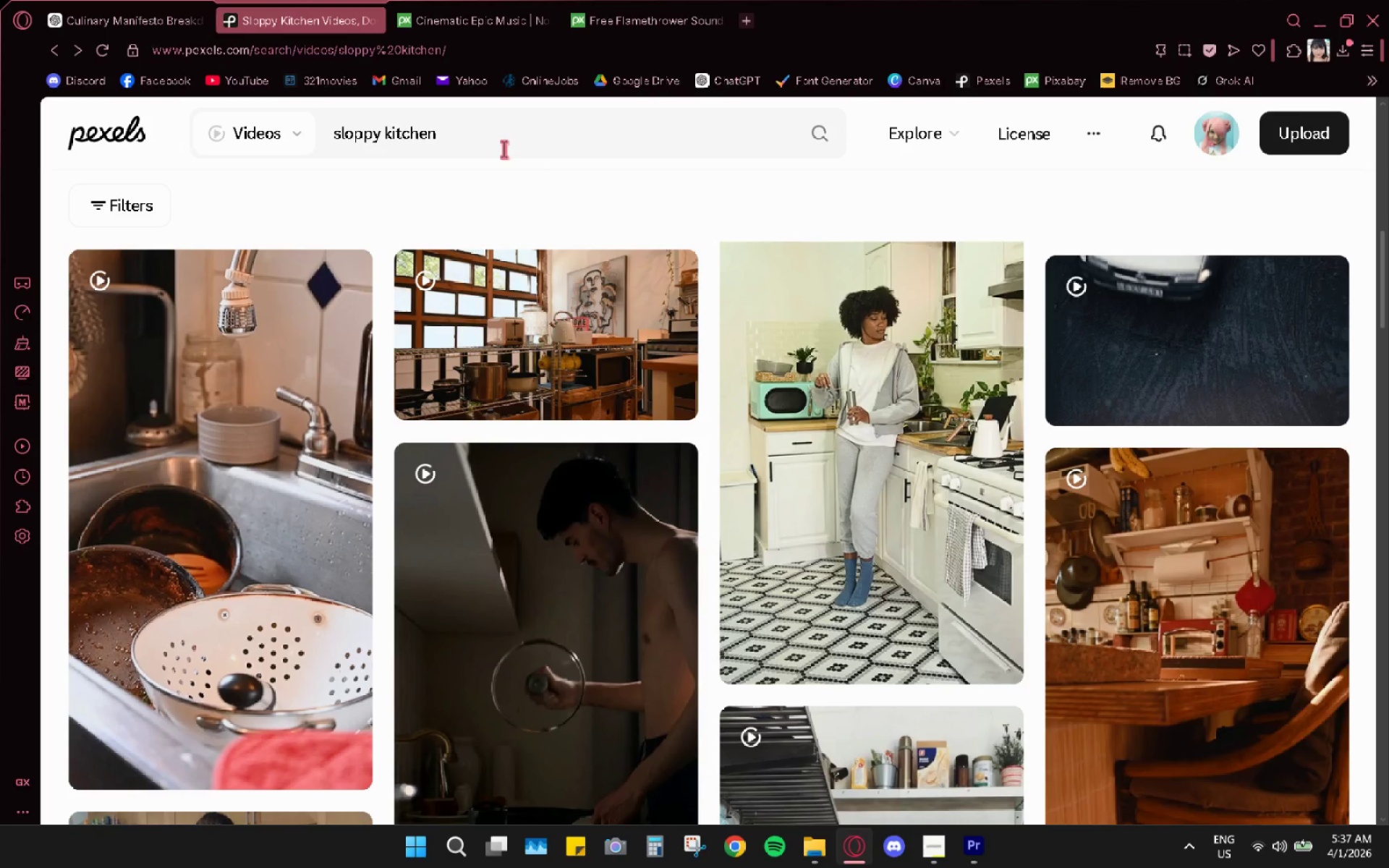 
double_click([503, 149])
 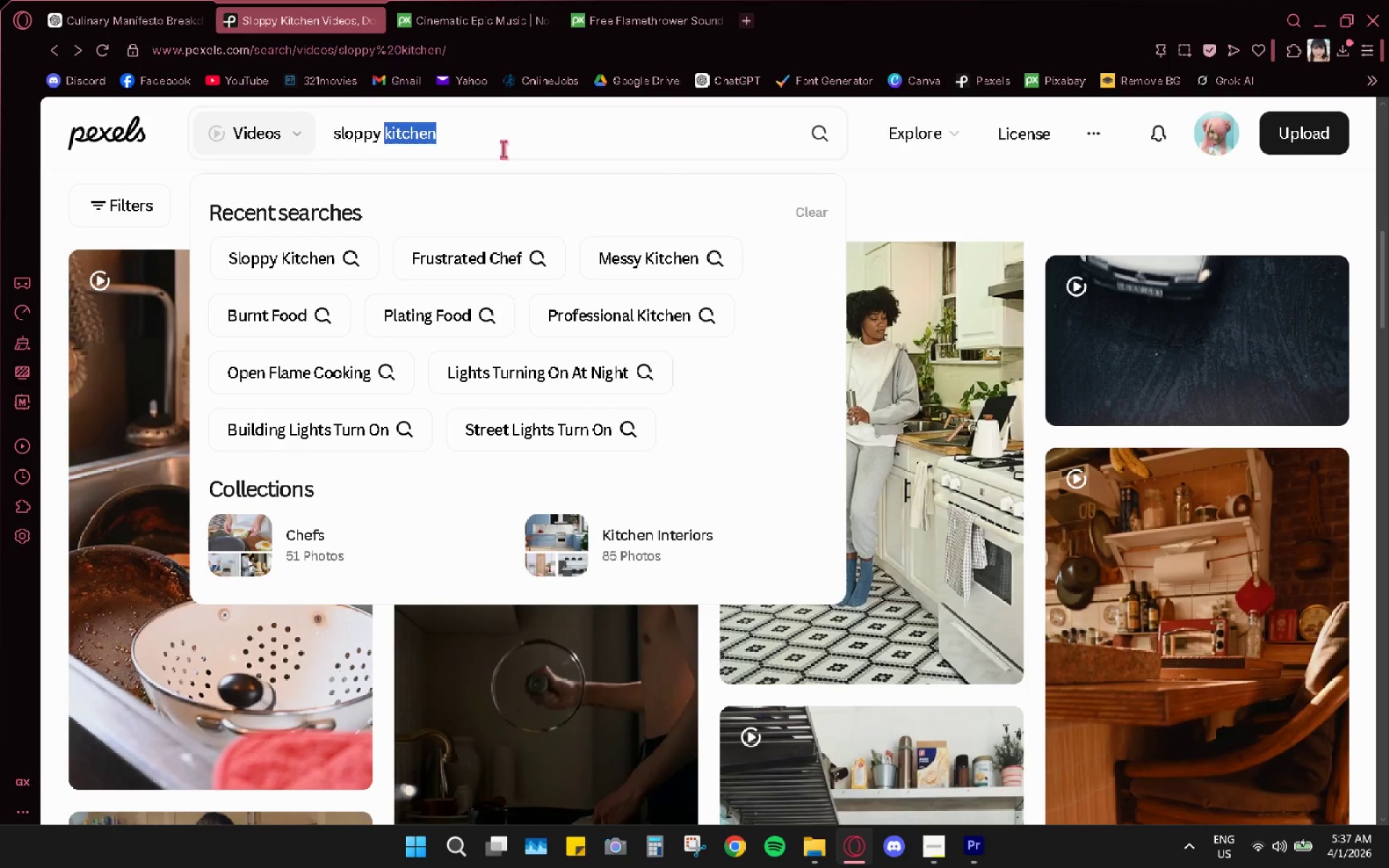 
triple_click([503, 149])
 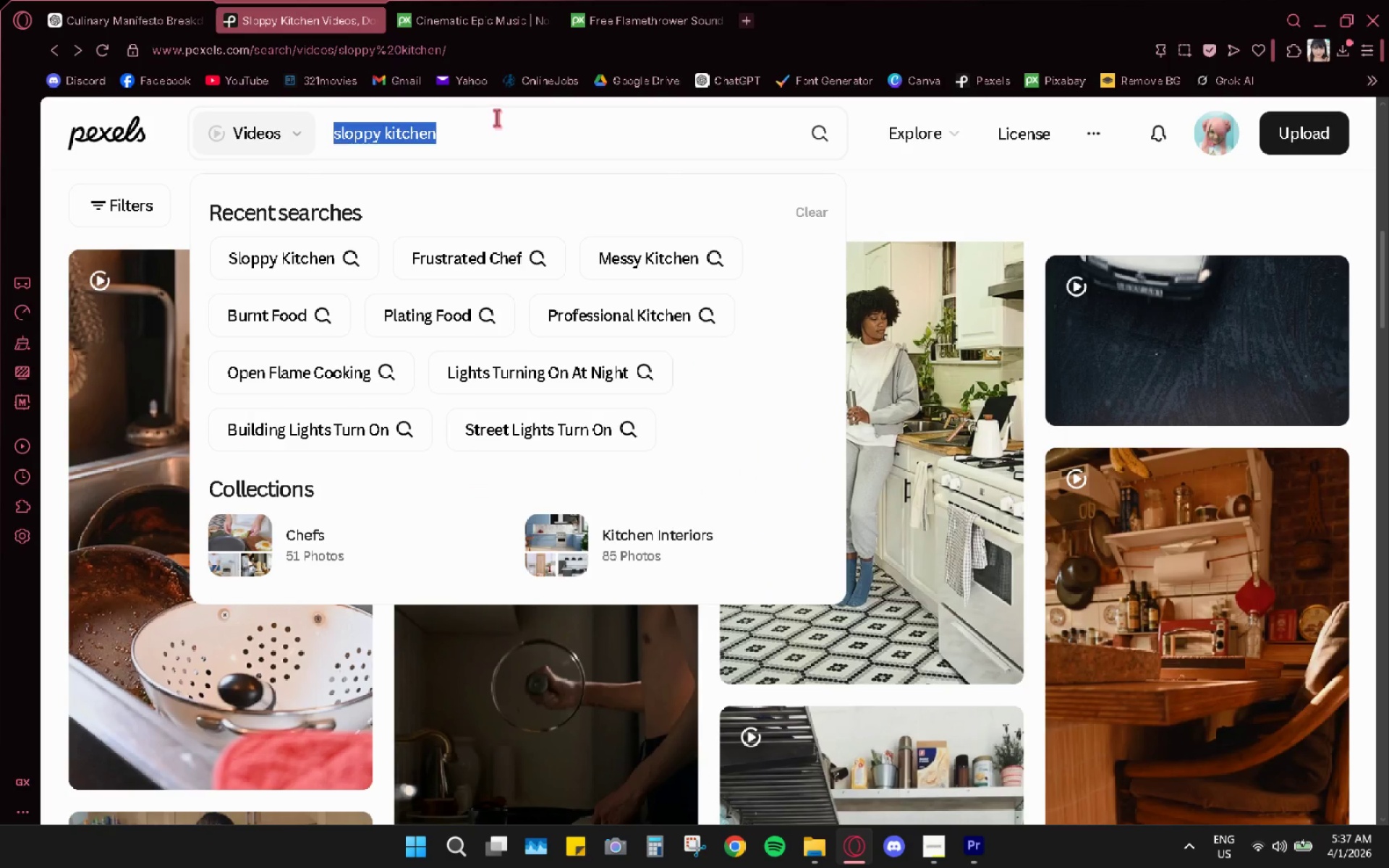 
key(Backspace)
type(pr)
key(Backspace)
key(Backspace)
type(fine dining)
 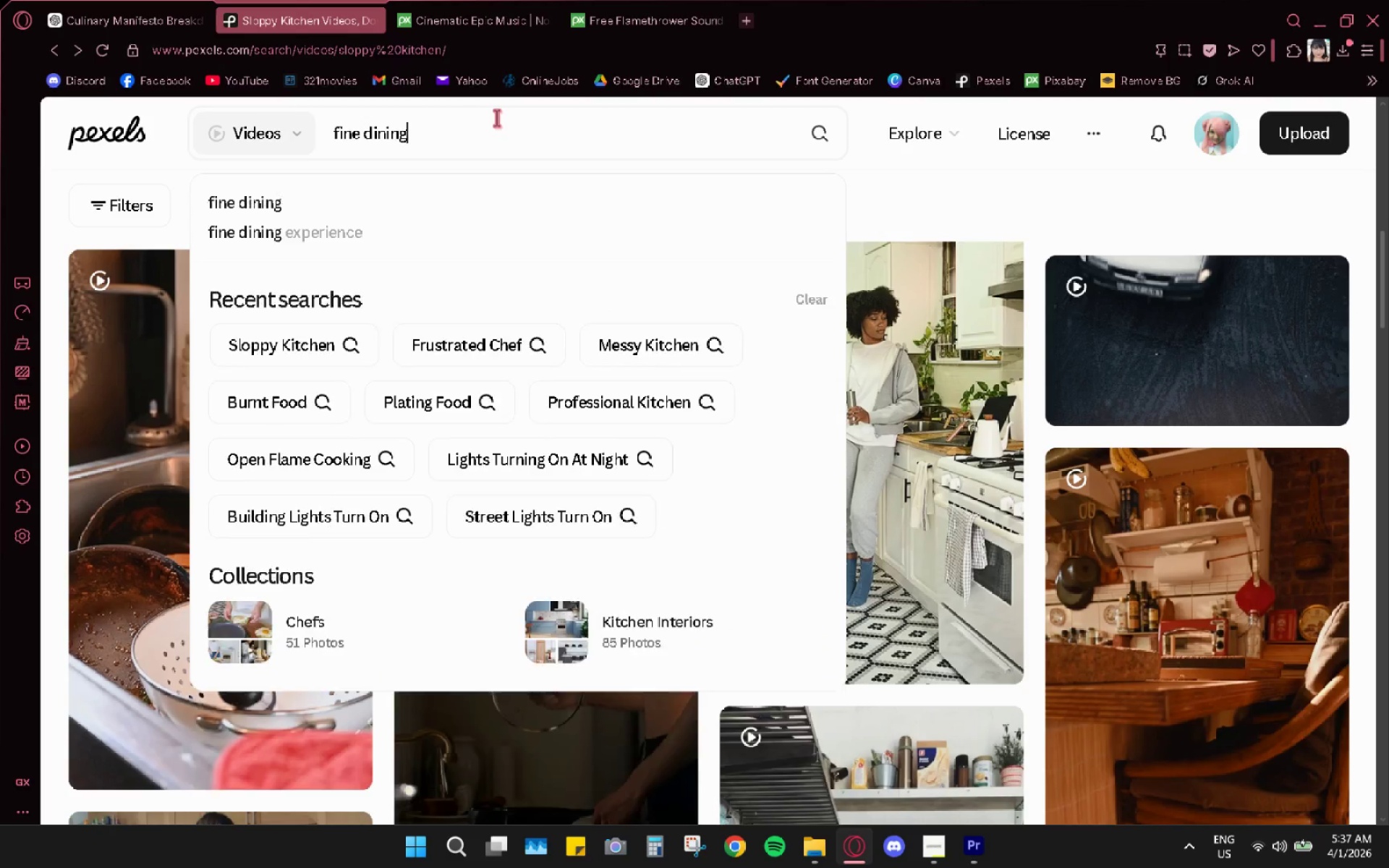 
key(Enter)
 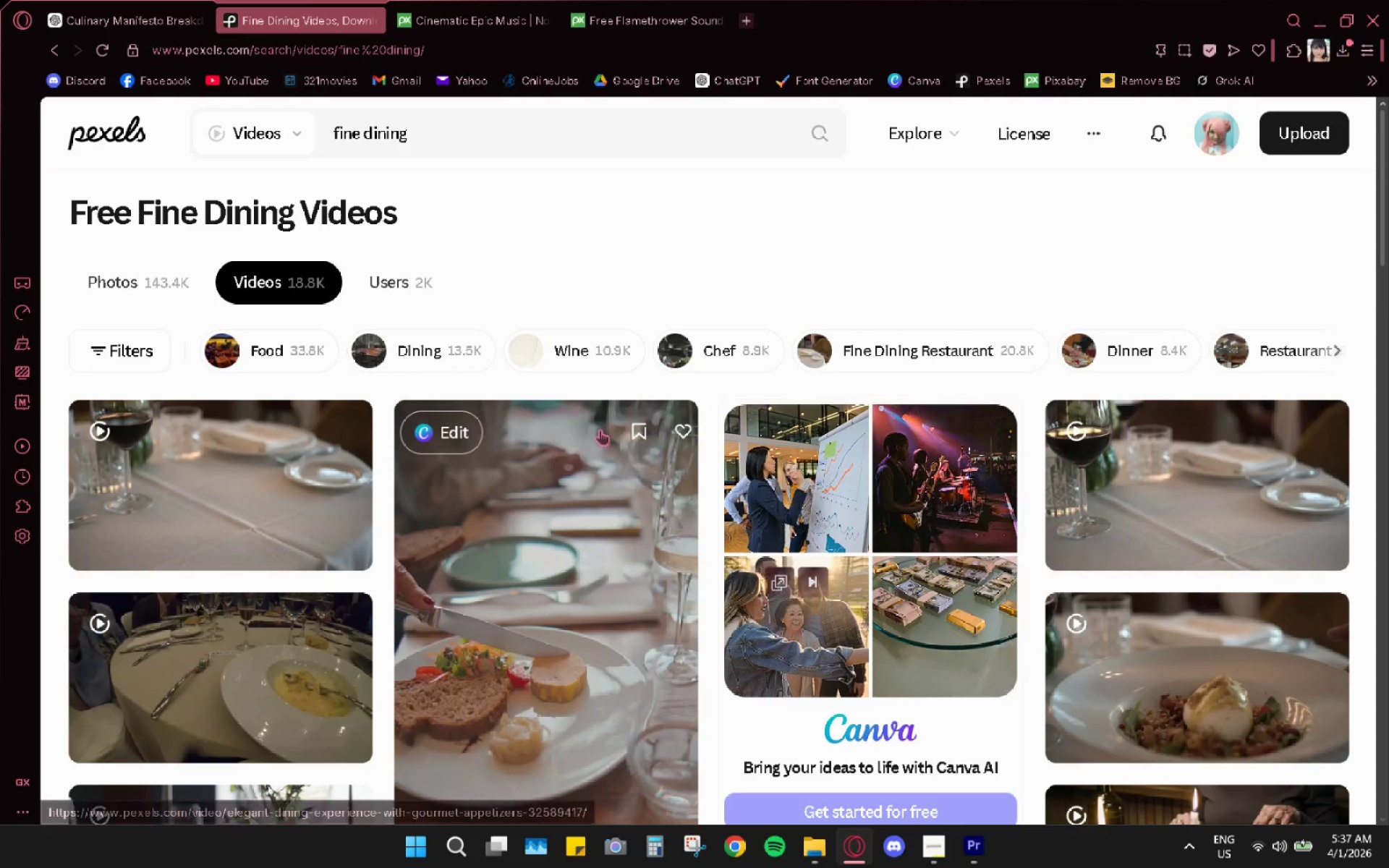 
scroll: coordinate [486, 473], scroll_direction: down, amount: 30.0
 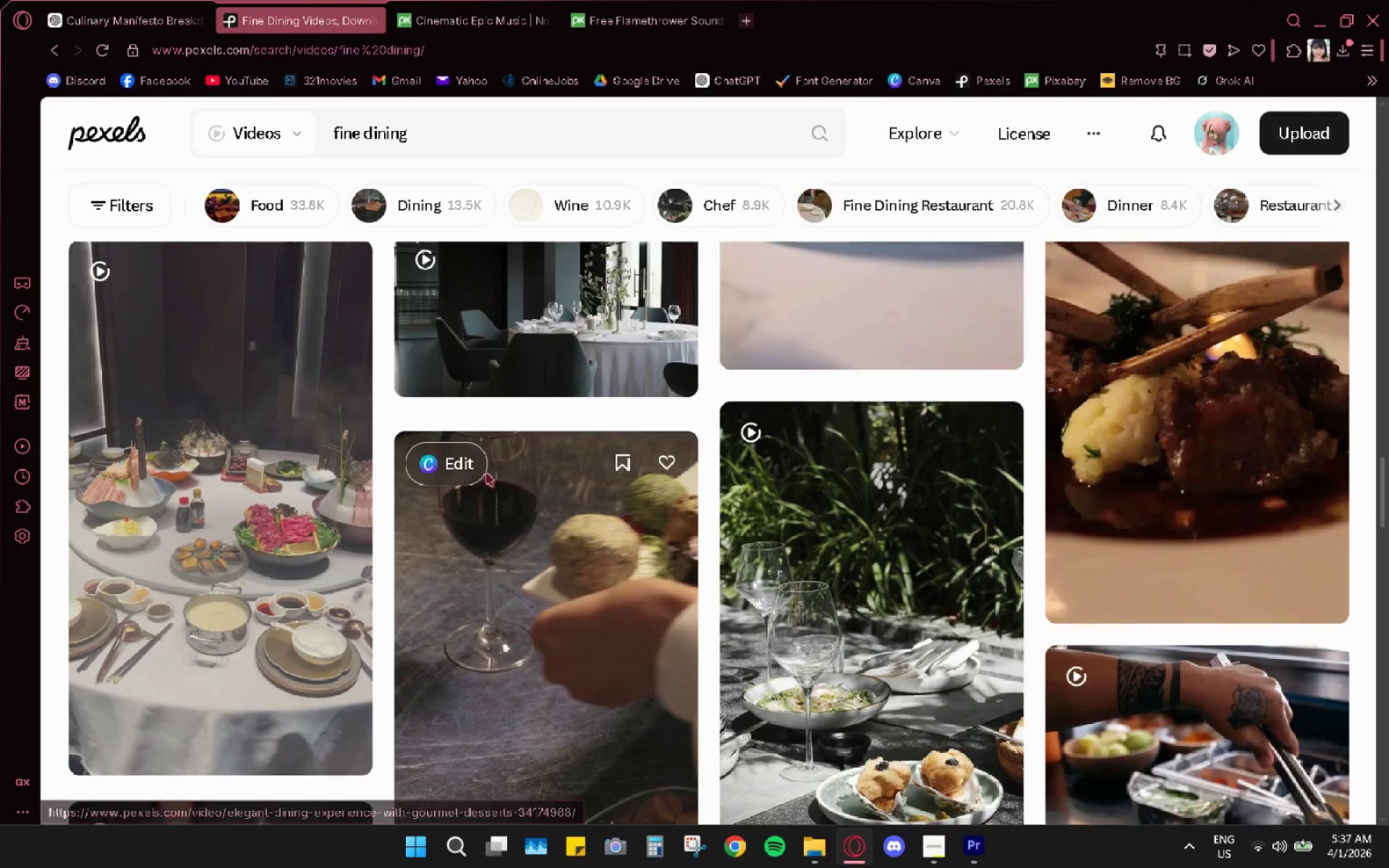 
scroll: coordinate [486, 473], scroll_direction: up, amount: 3.0
 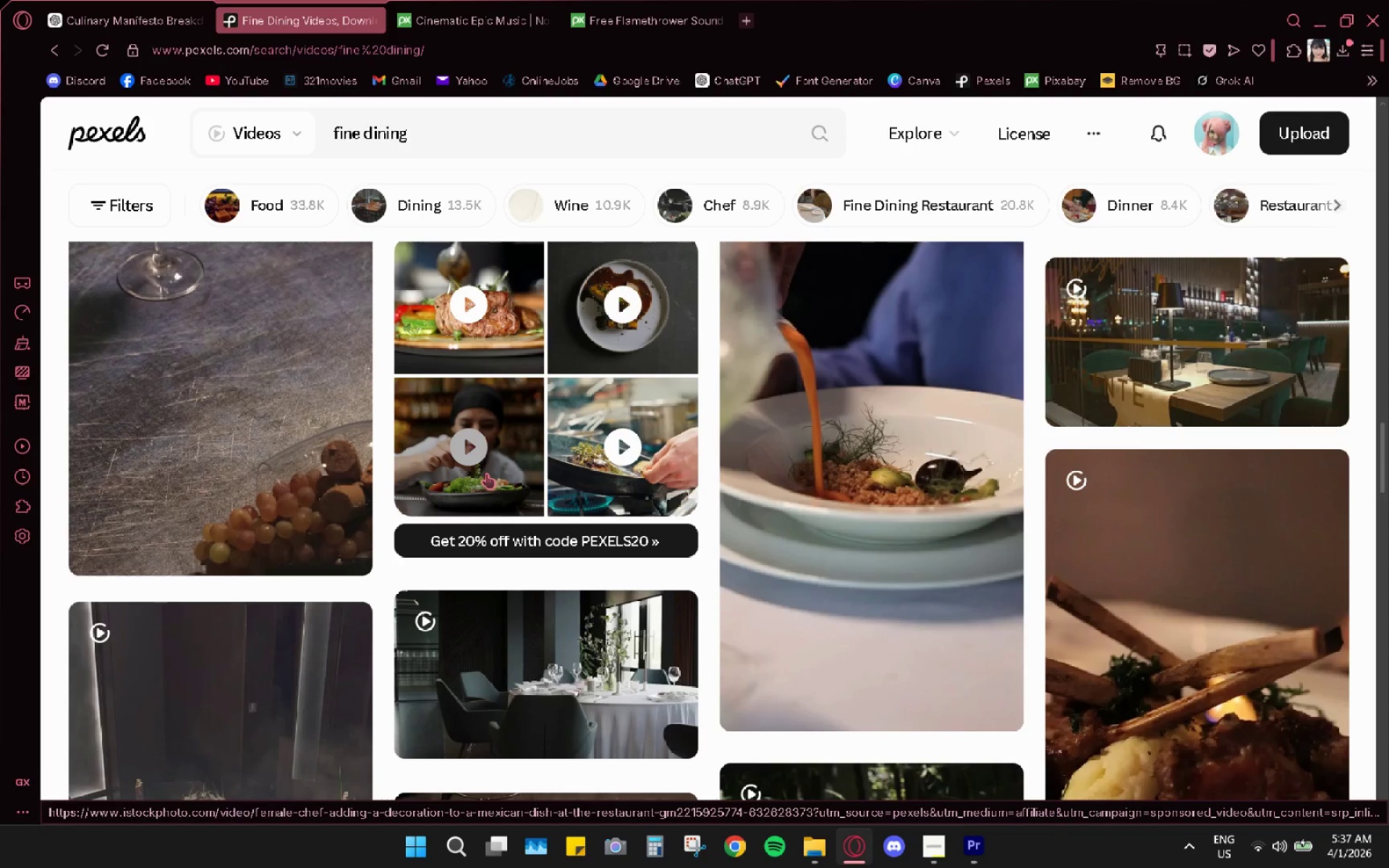 
scroll: coordinate [486, 473], scroll_direction: down, amount: 21.0
 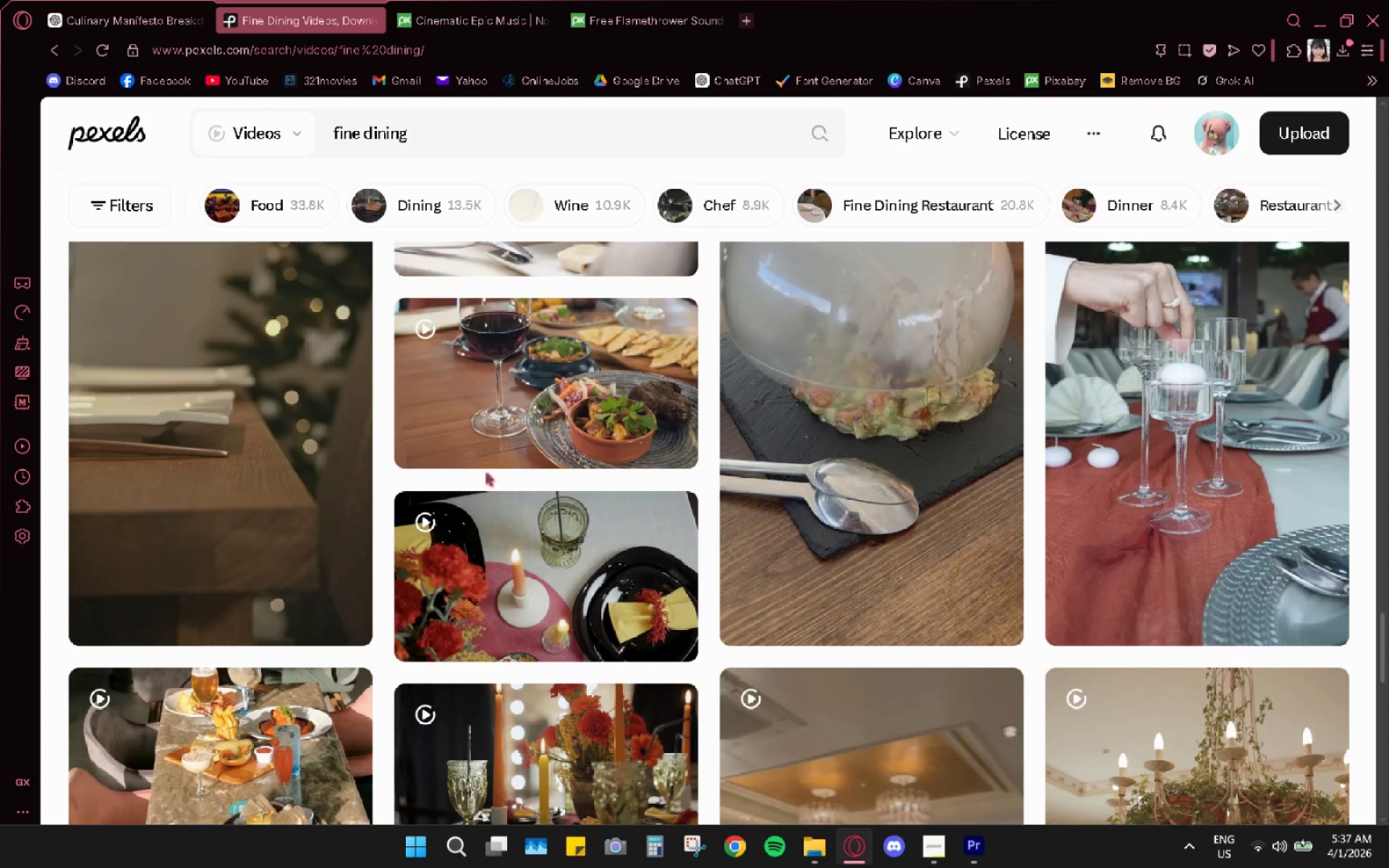 
scroll: coordinate [486, 473], scroll_direction: up, amount: 4.0
 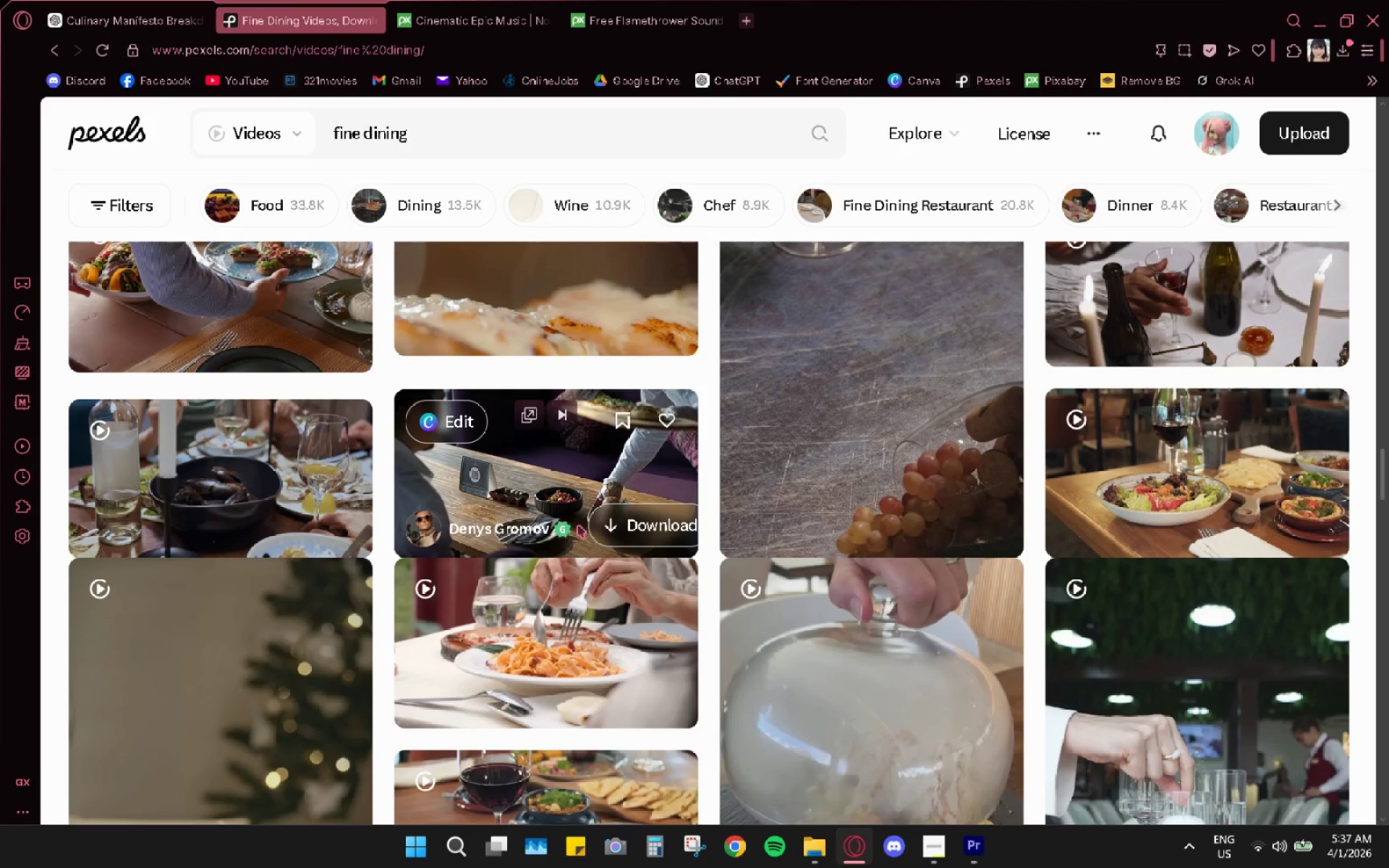 
scroll: coordinate [755, 565], scroll_direction: down, amount: 37.0
 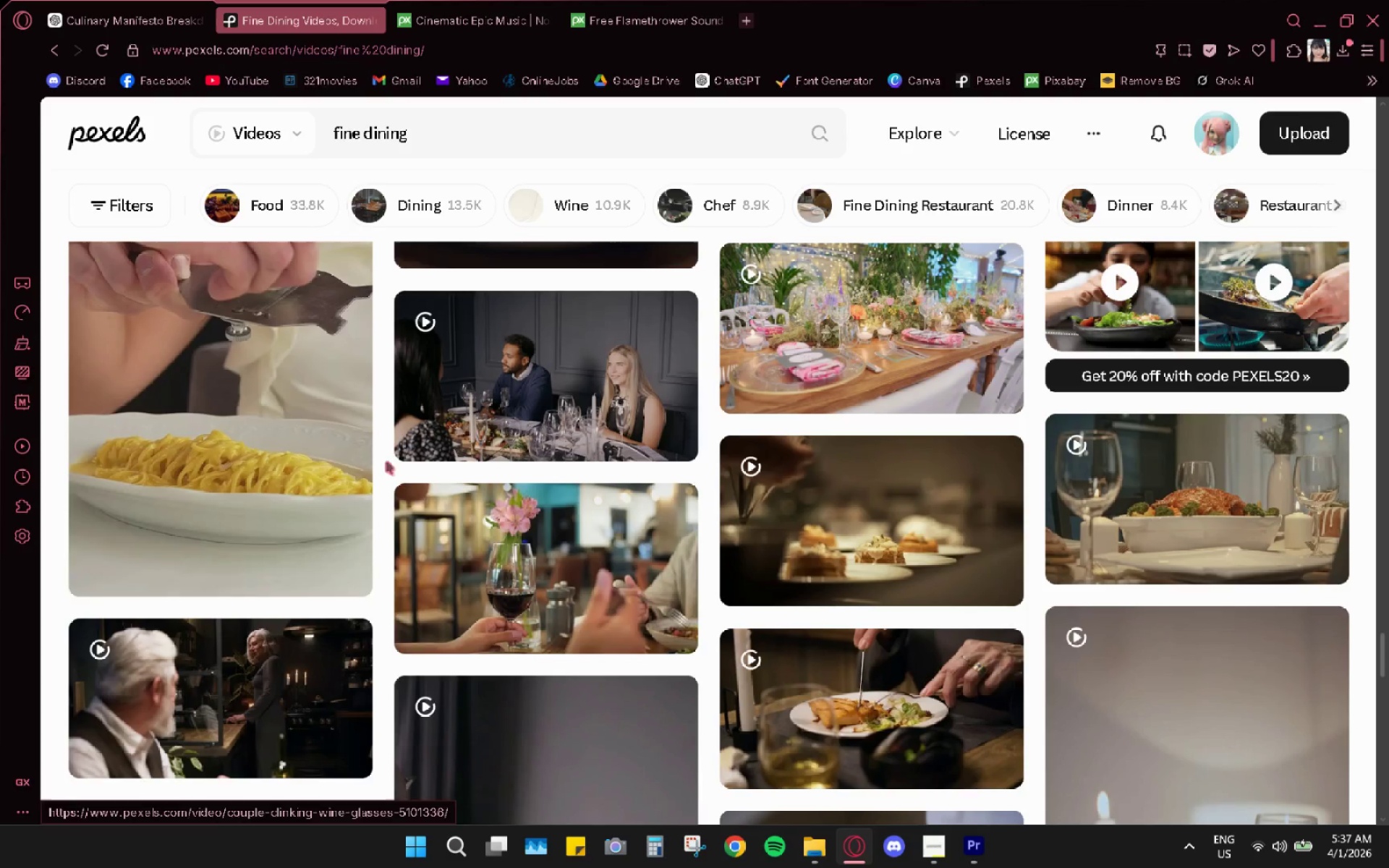 
scroll: coordinate [334, 447], scroll_direction: up, amount: 1.0
 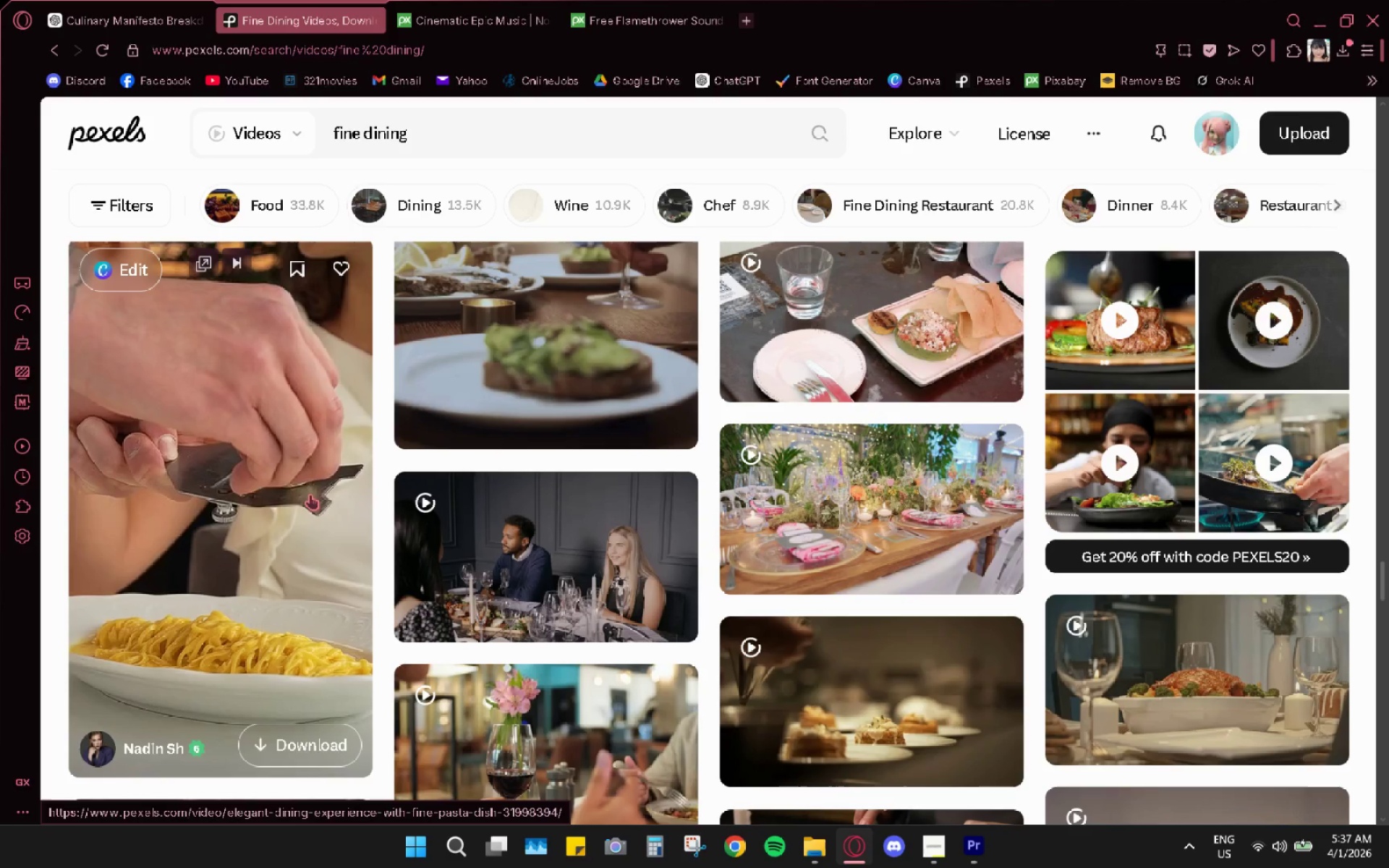 
scroll: coordinate [312, 492], scroll_direction: down, amount: 9.0
 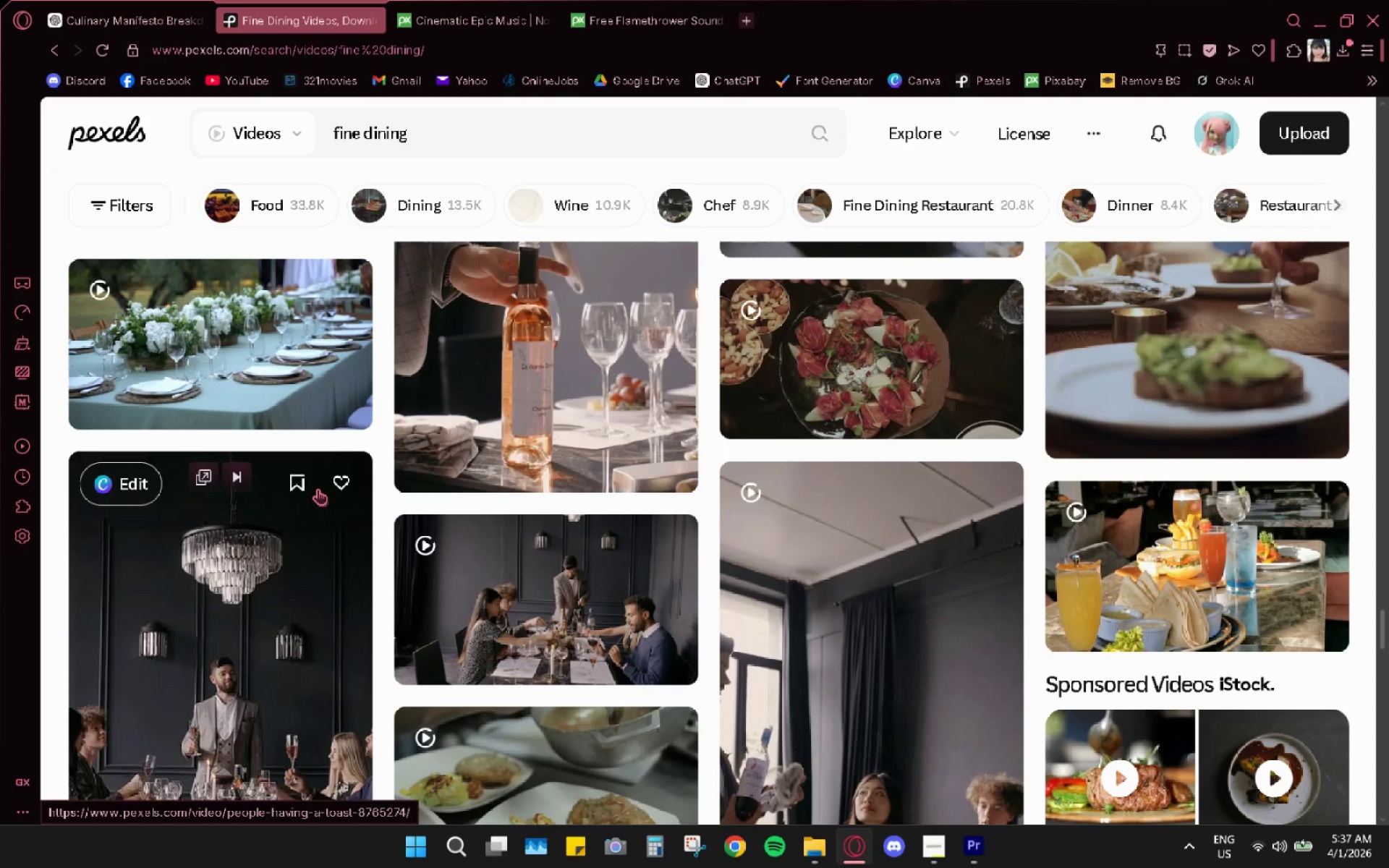 
scroll: coordinate [318, 489], scroll_direction: up, amount: 4.0
 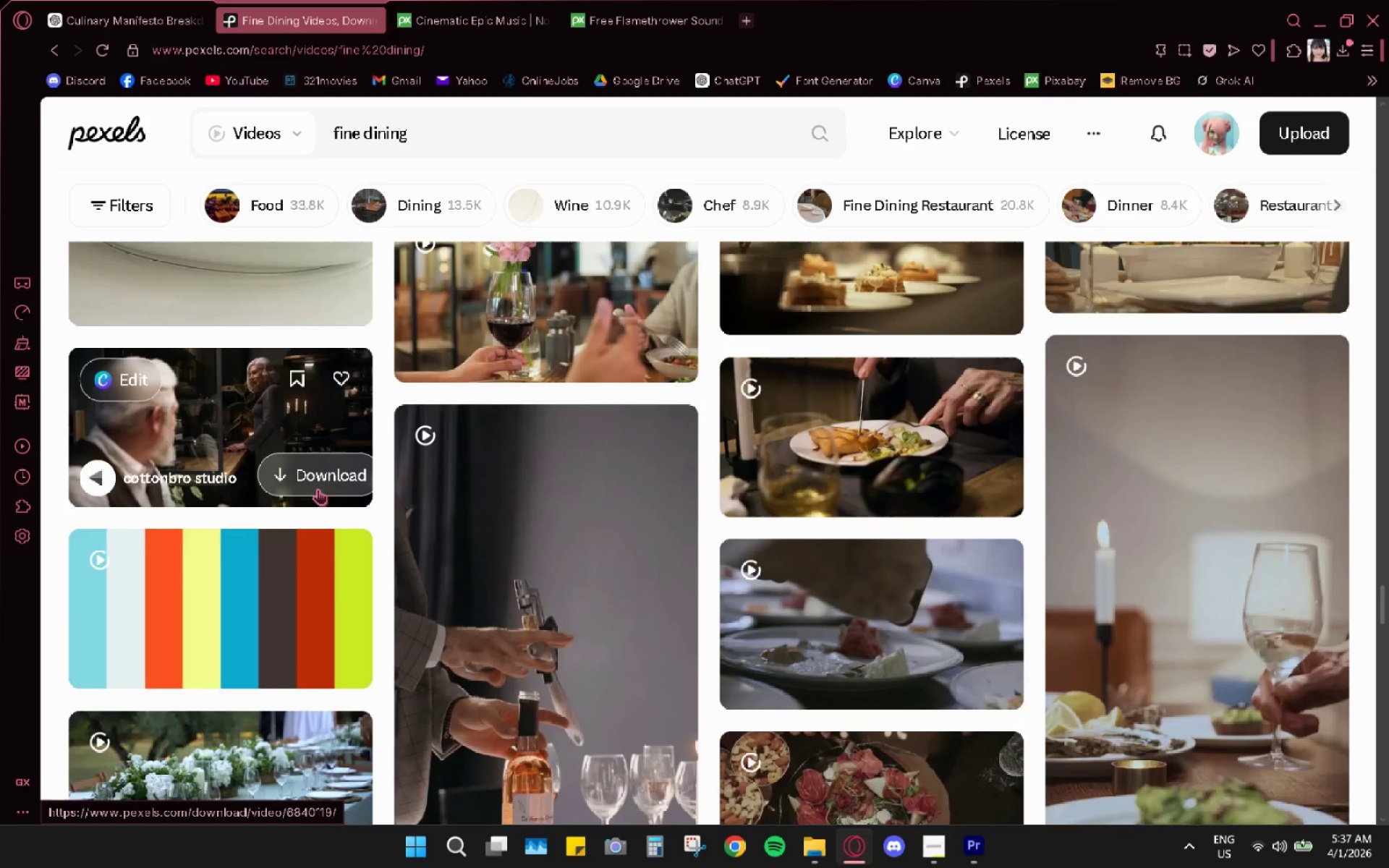 
scroll: coordinate [318, 489], scroll_direction: down, amount: 5.0
 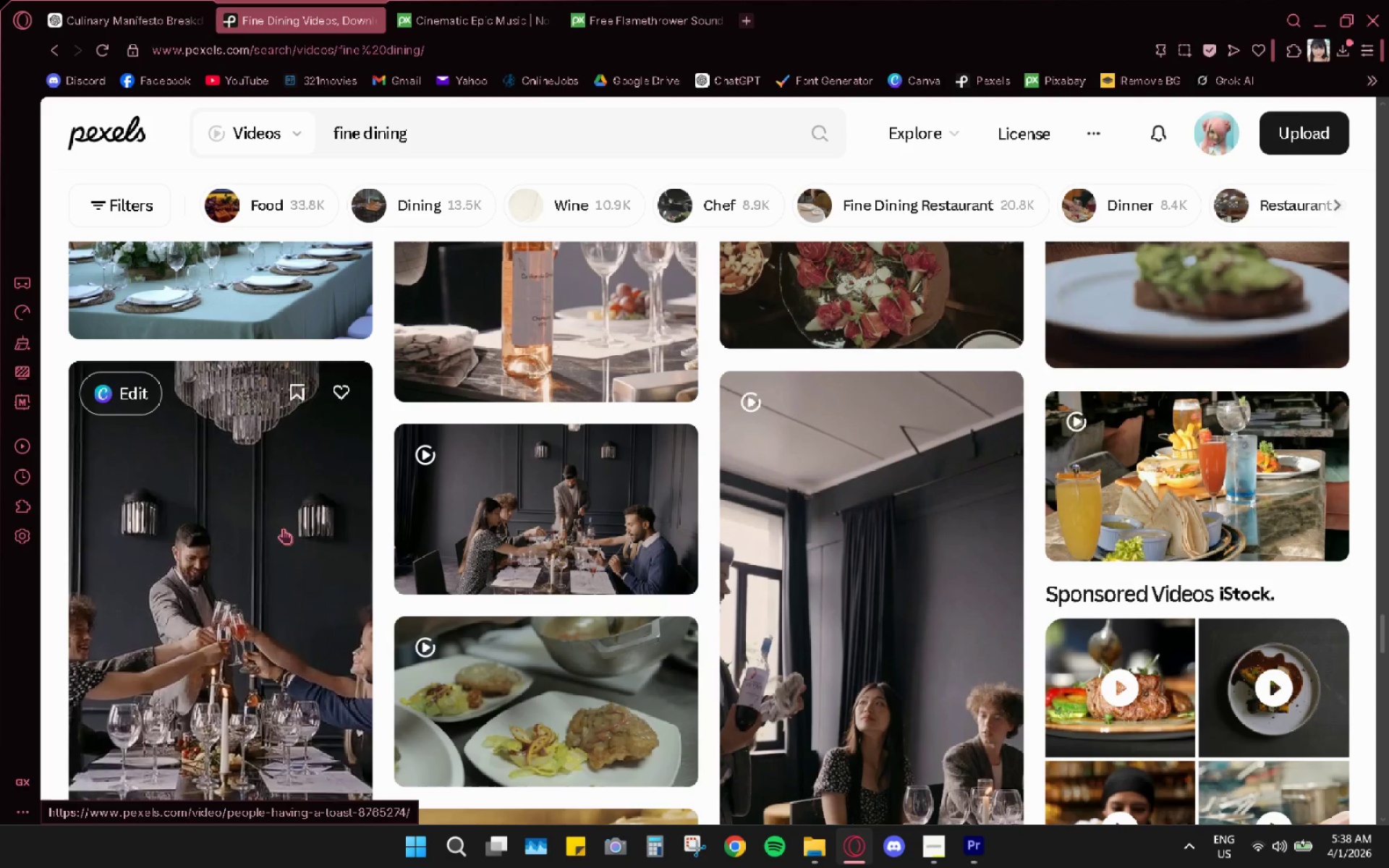 
wait(5.34)
 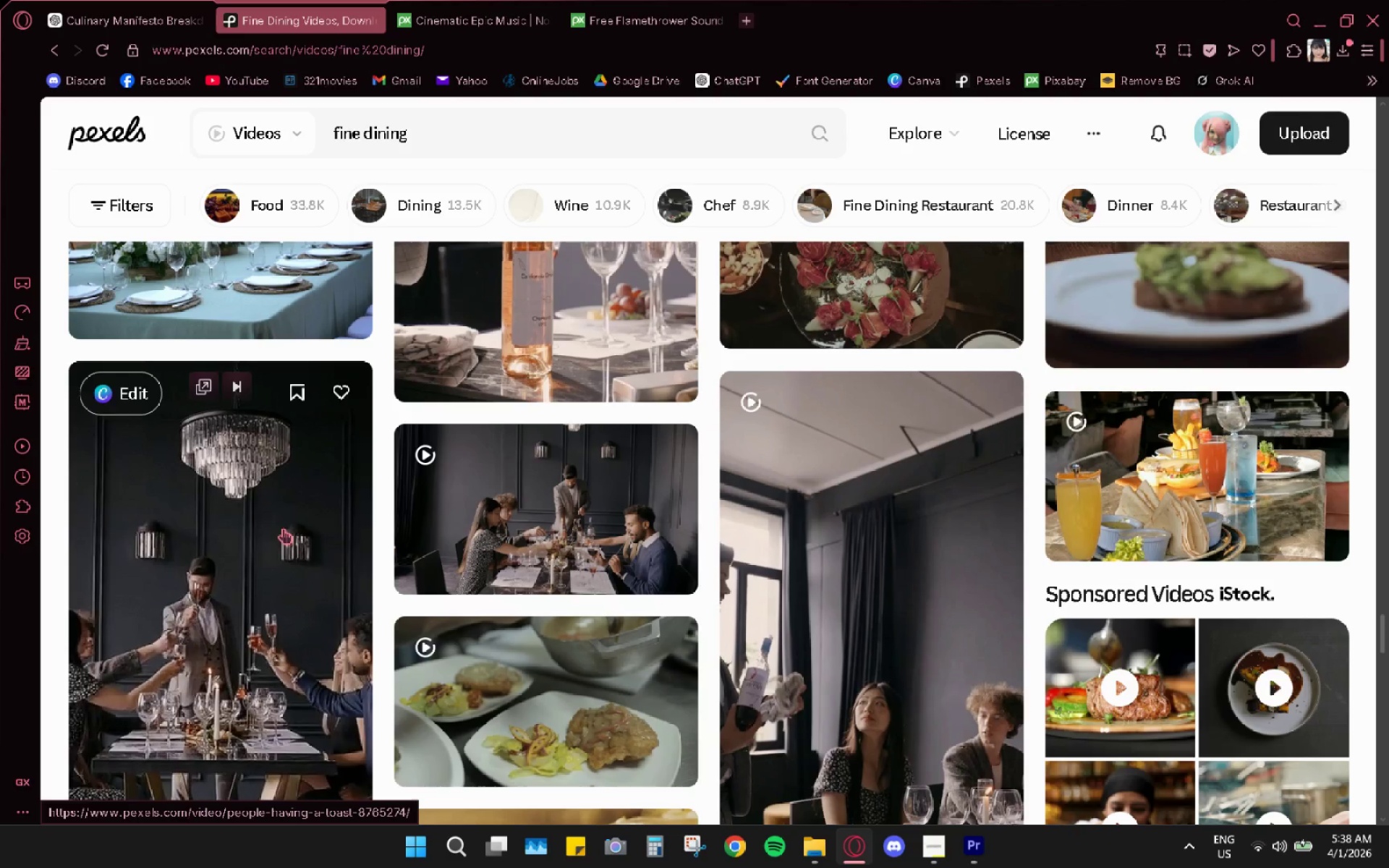 
scroll: coordinate [283, 528], scroll_direction: down, amount: 2.0
 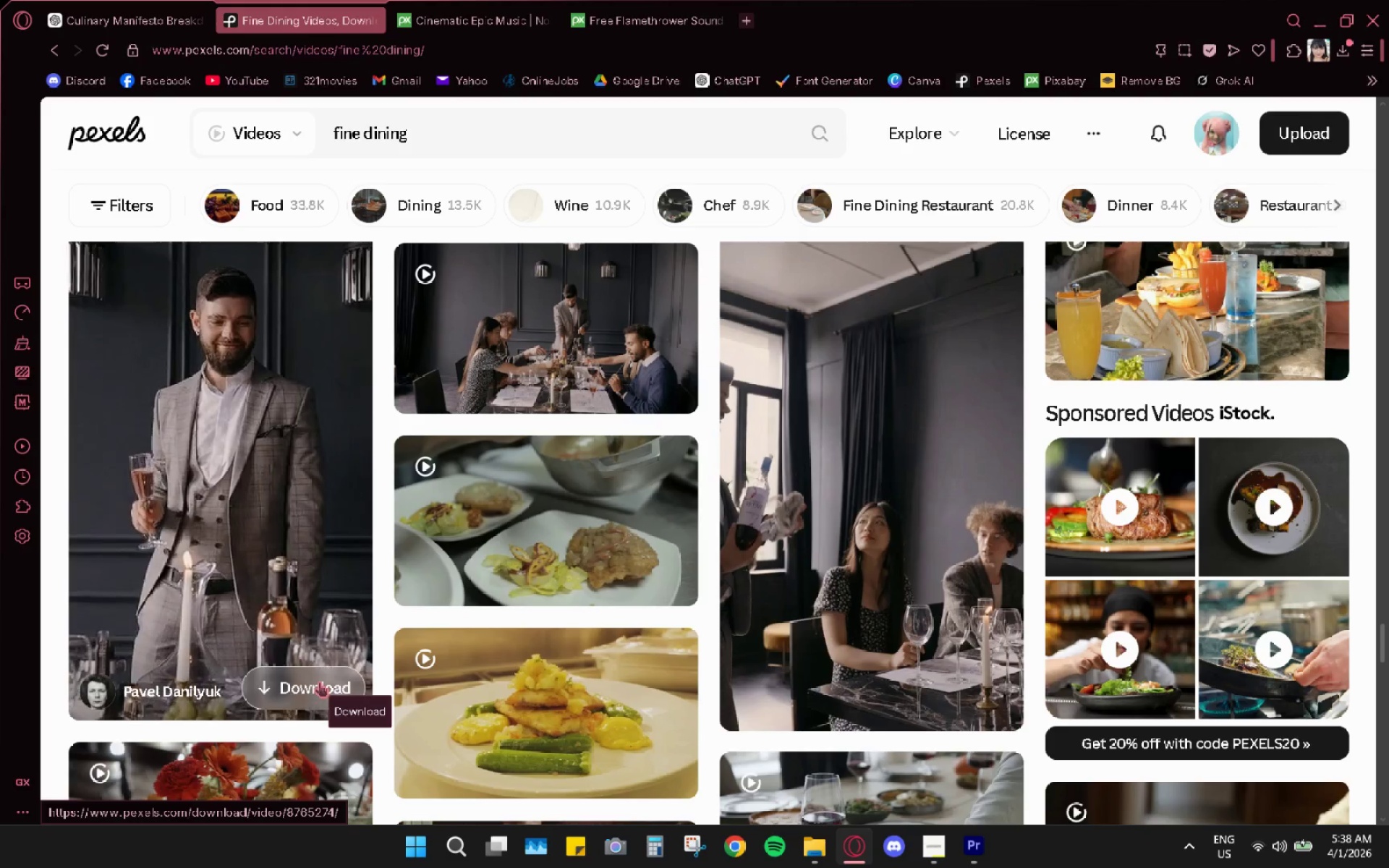 
left_click([319, 681])
 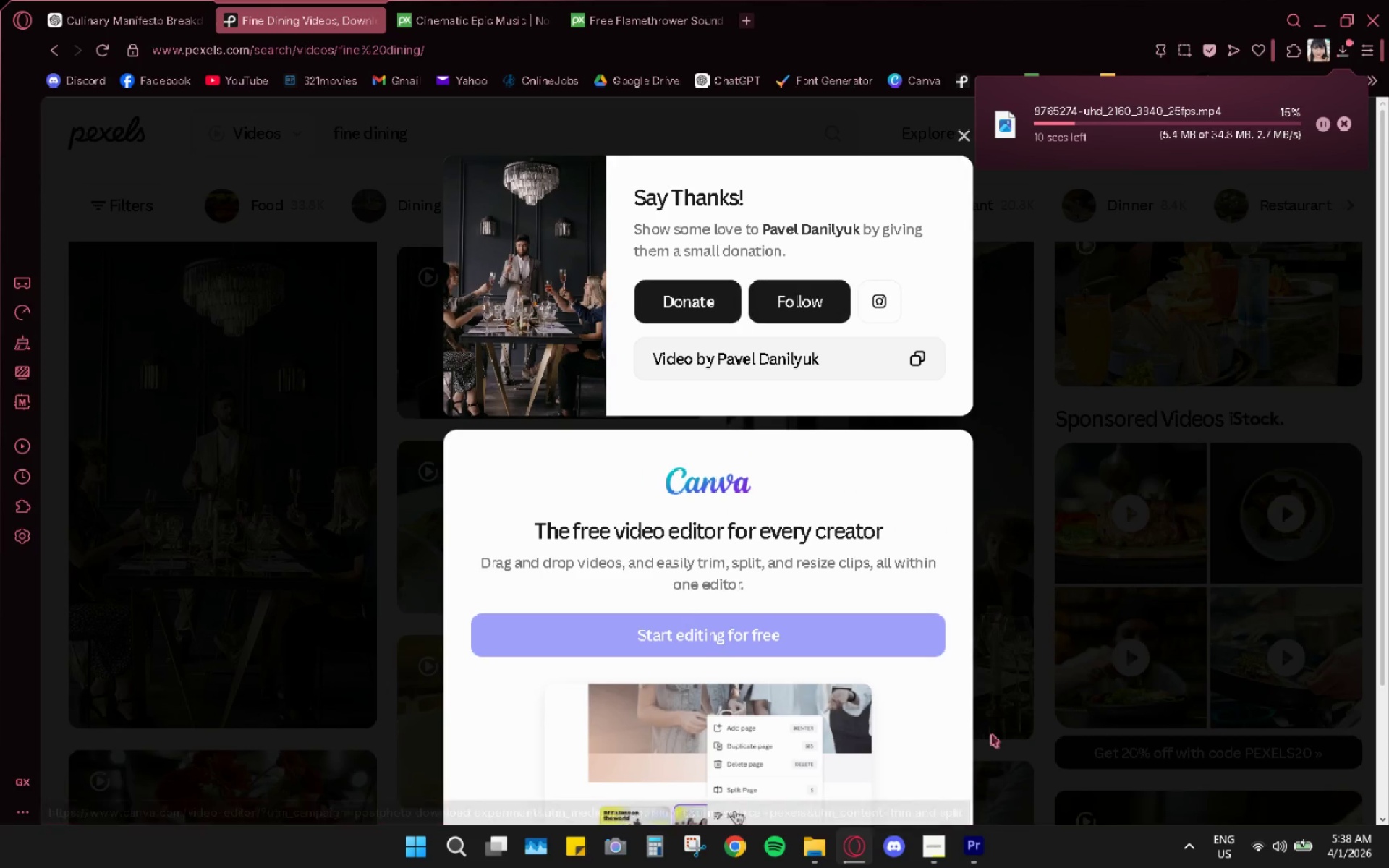 
left_click([830, 841])
 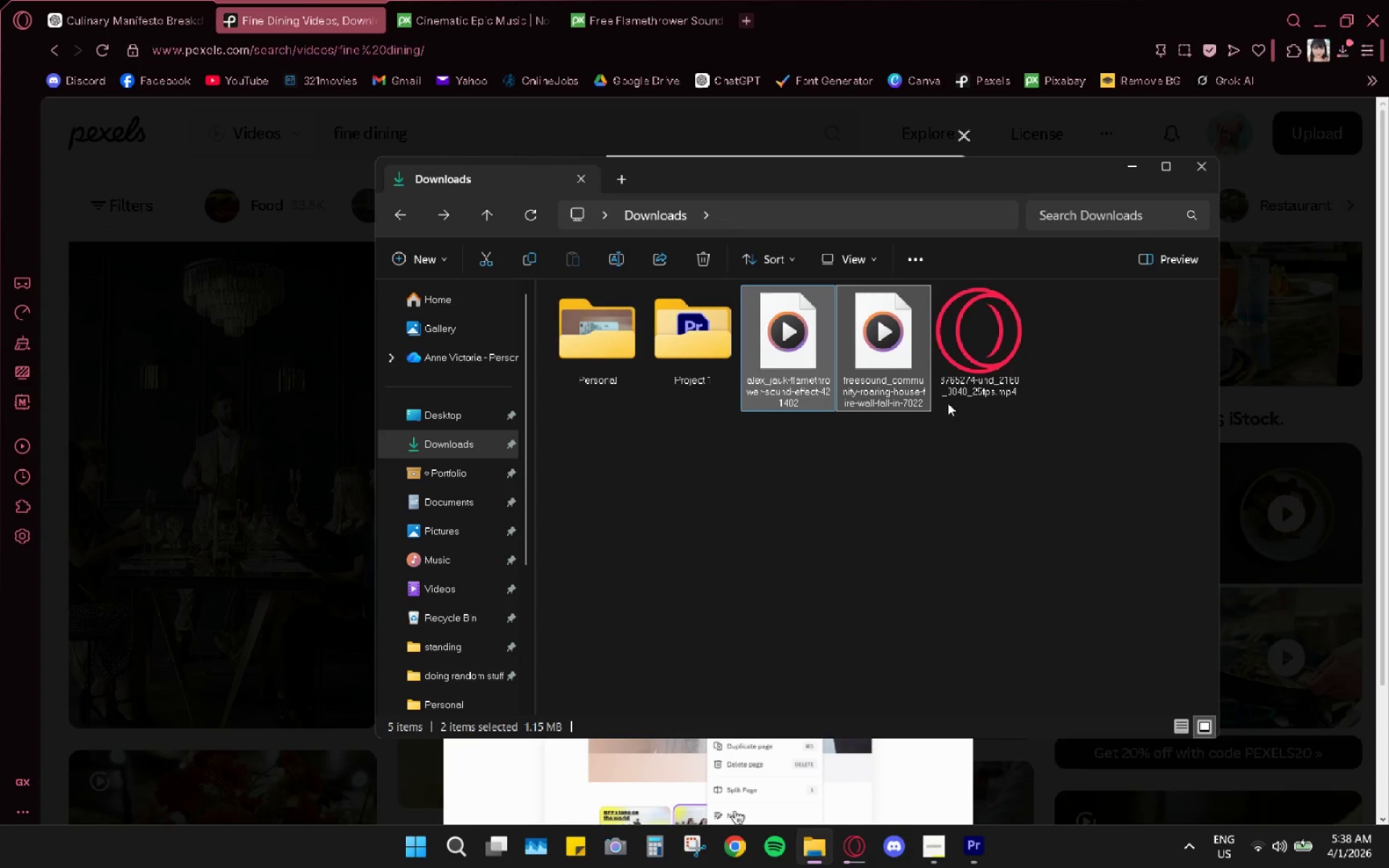 
left_click_drag(start_coordinate=[803, 455], to_coordinate=[810, 448])
 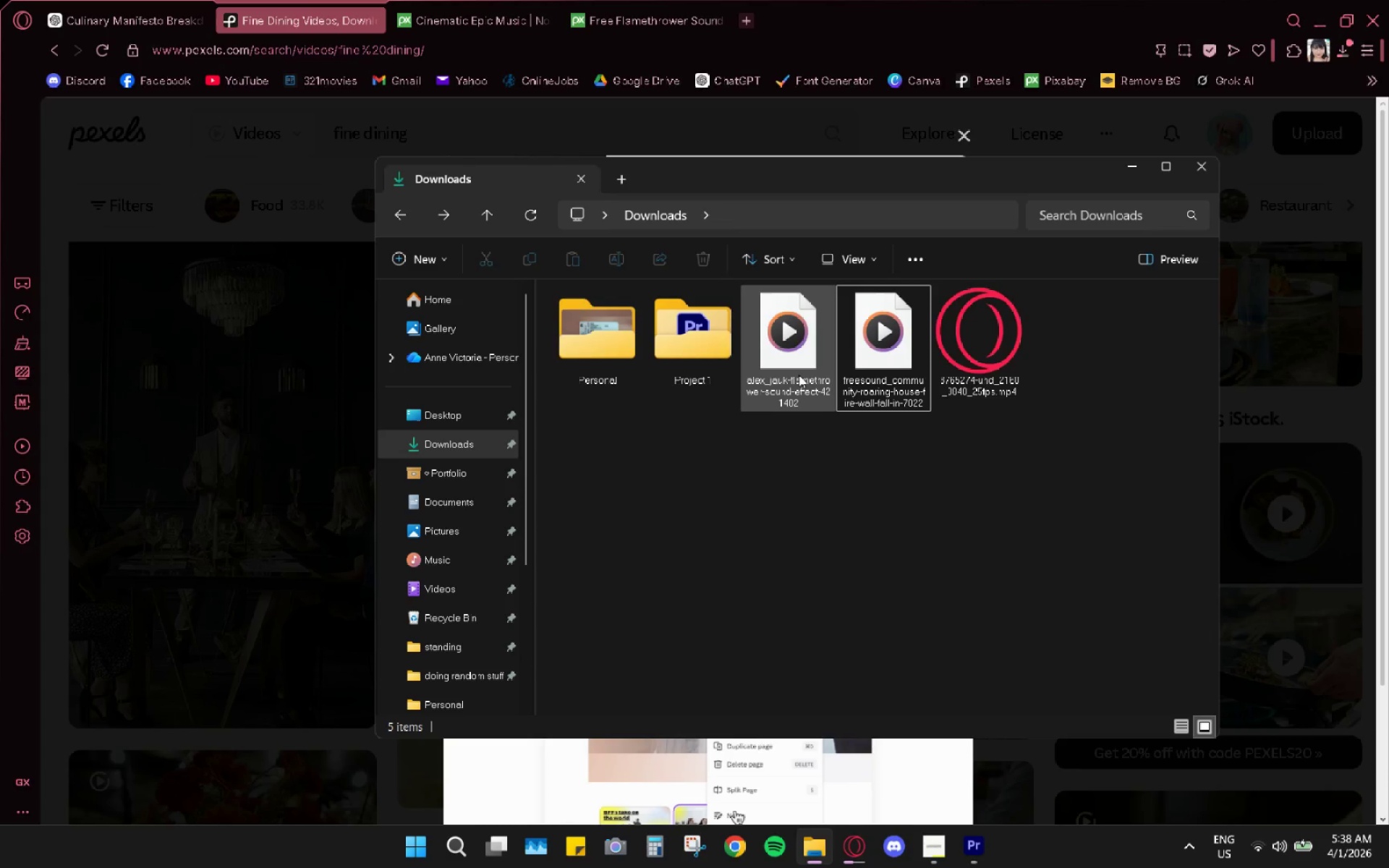 
left_click_drag(start_coordinate=[799, 375], to_coordinate=[784, 371])
 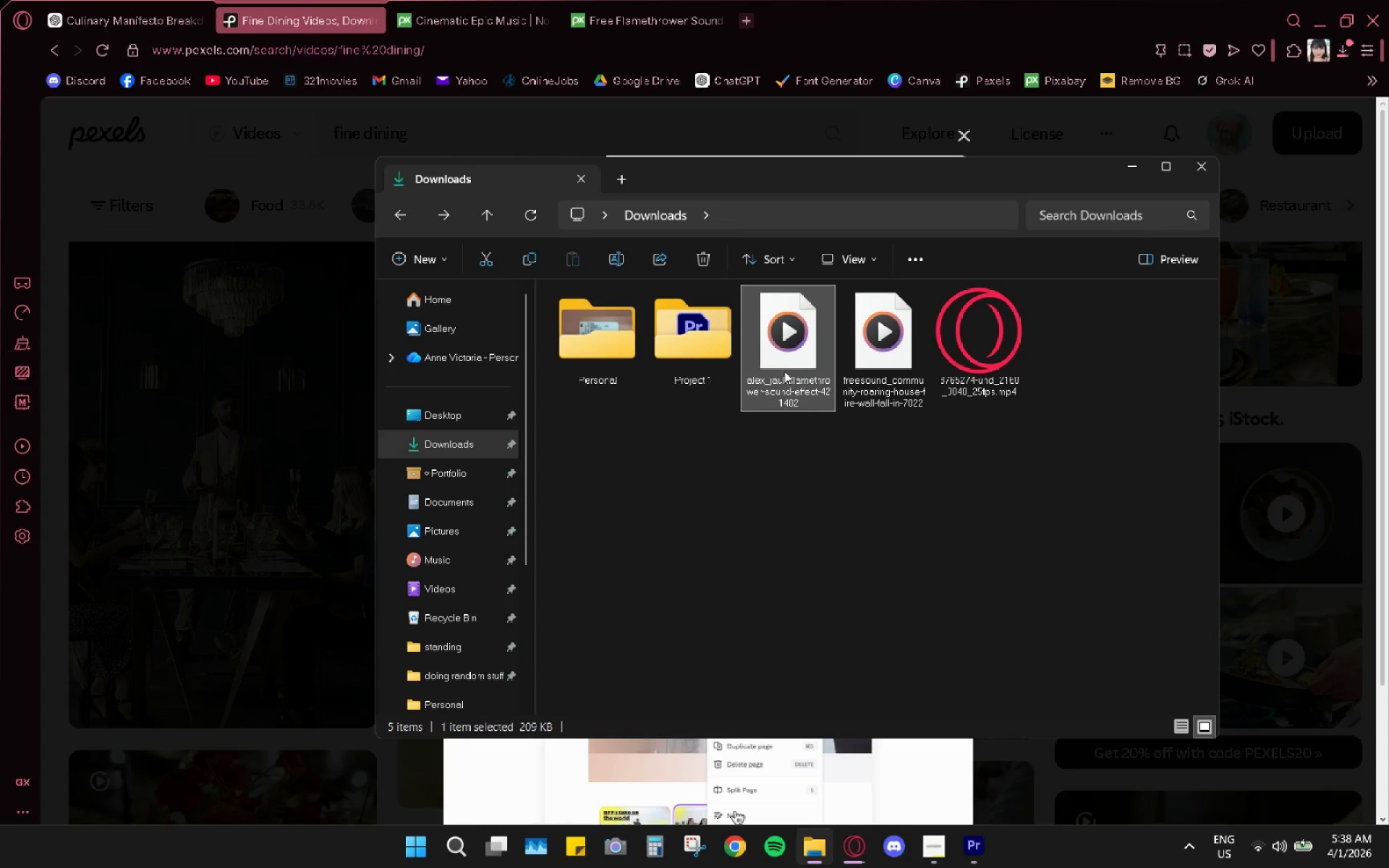 
key(Control+ControlLeft)
 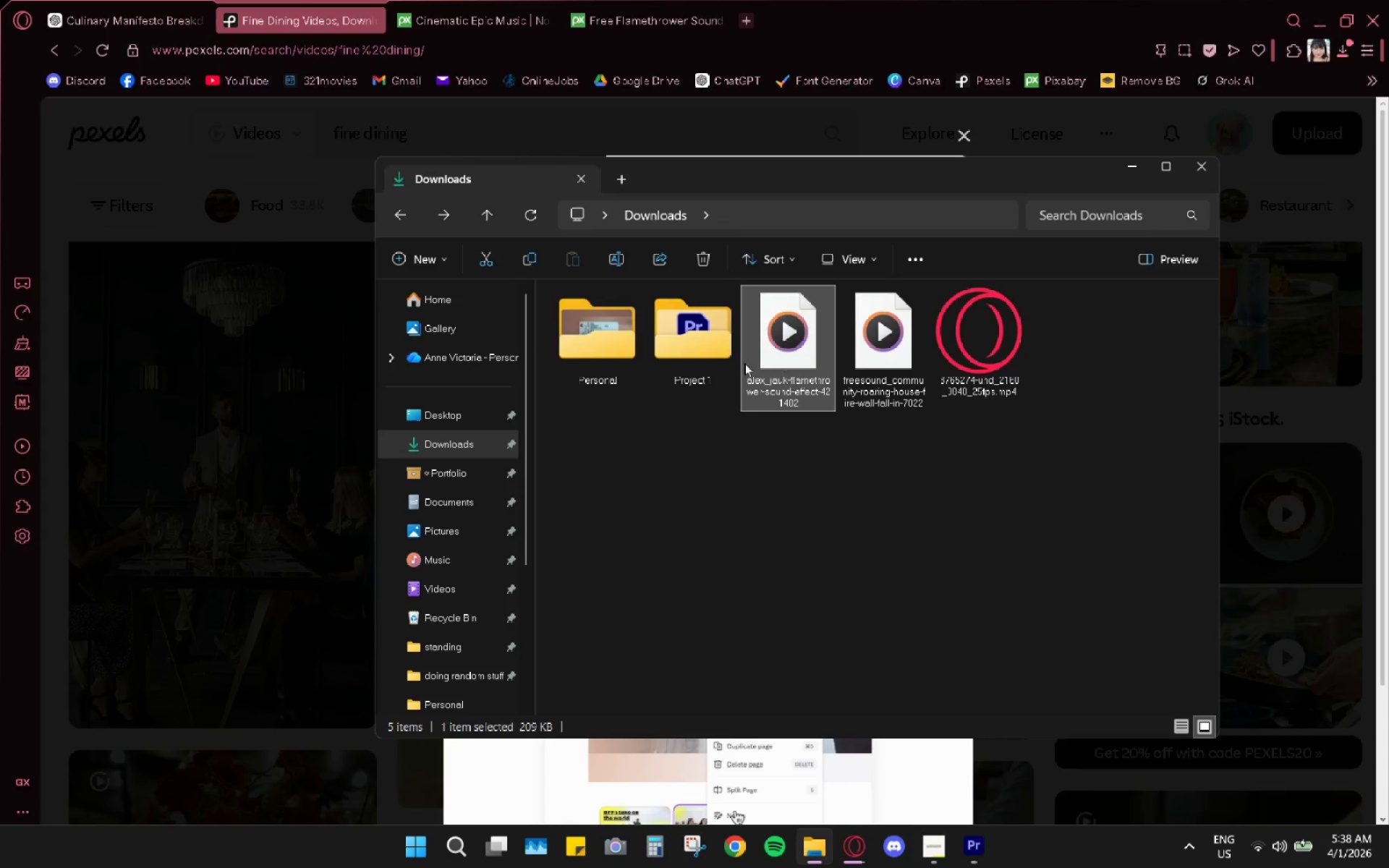 
key(Control+X)
 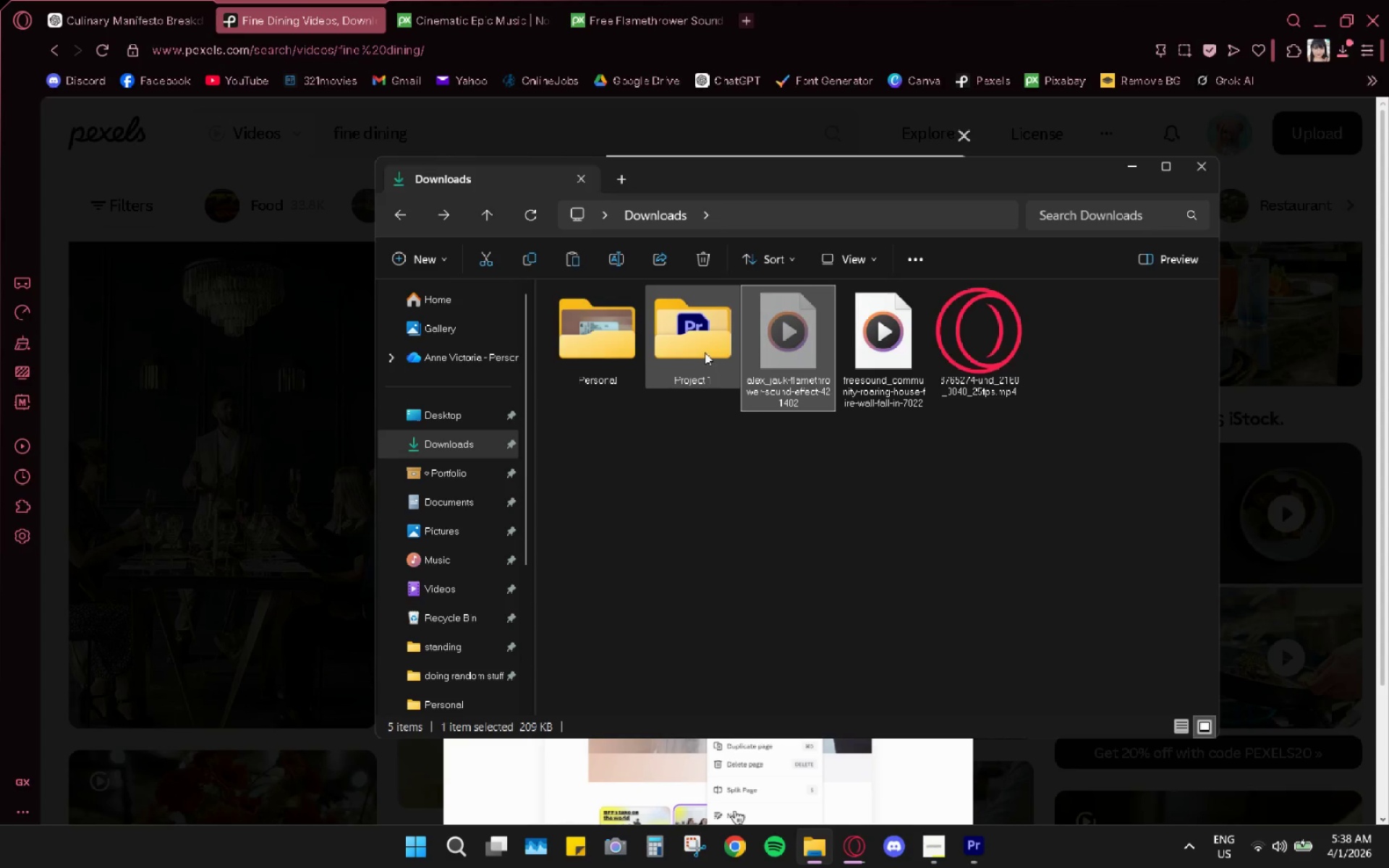 
left_click([705, 352])
 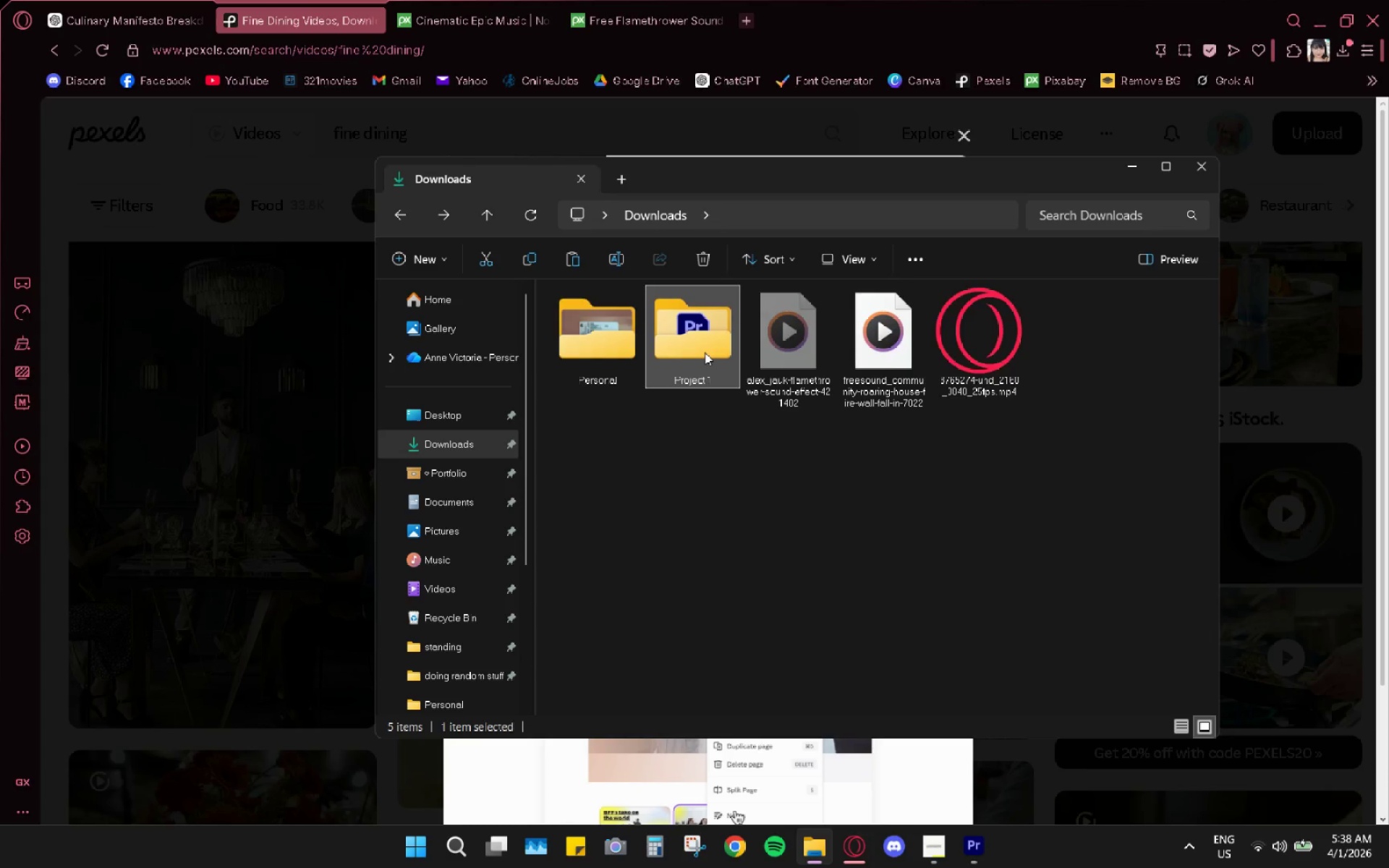 
double_click([705, 352])
 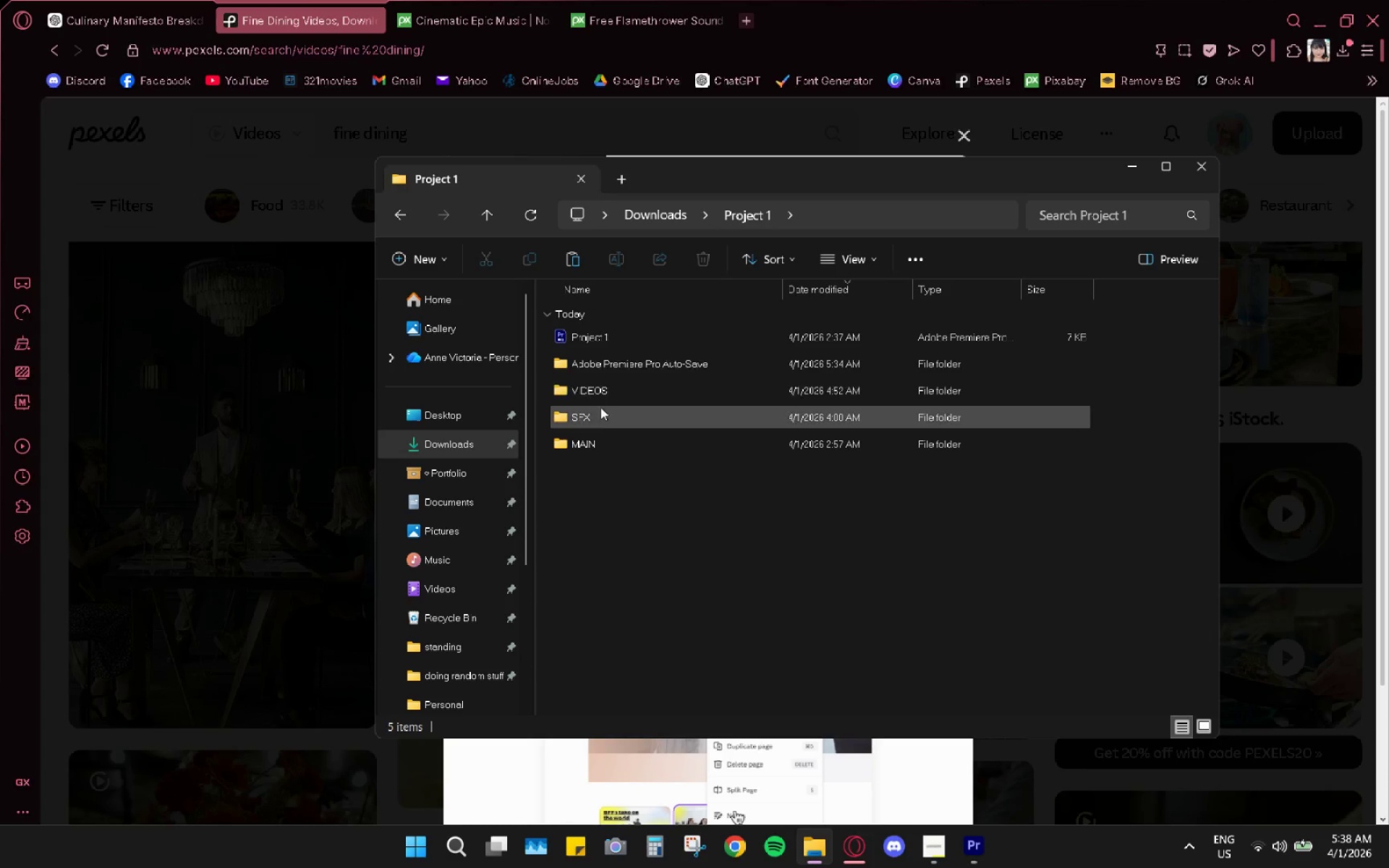 
double_click([598, 414])
 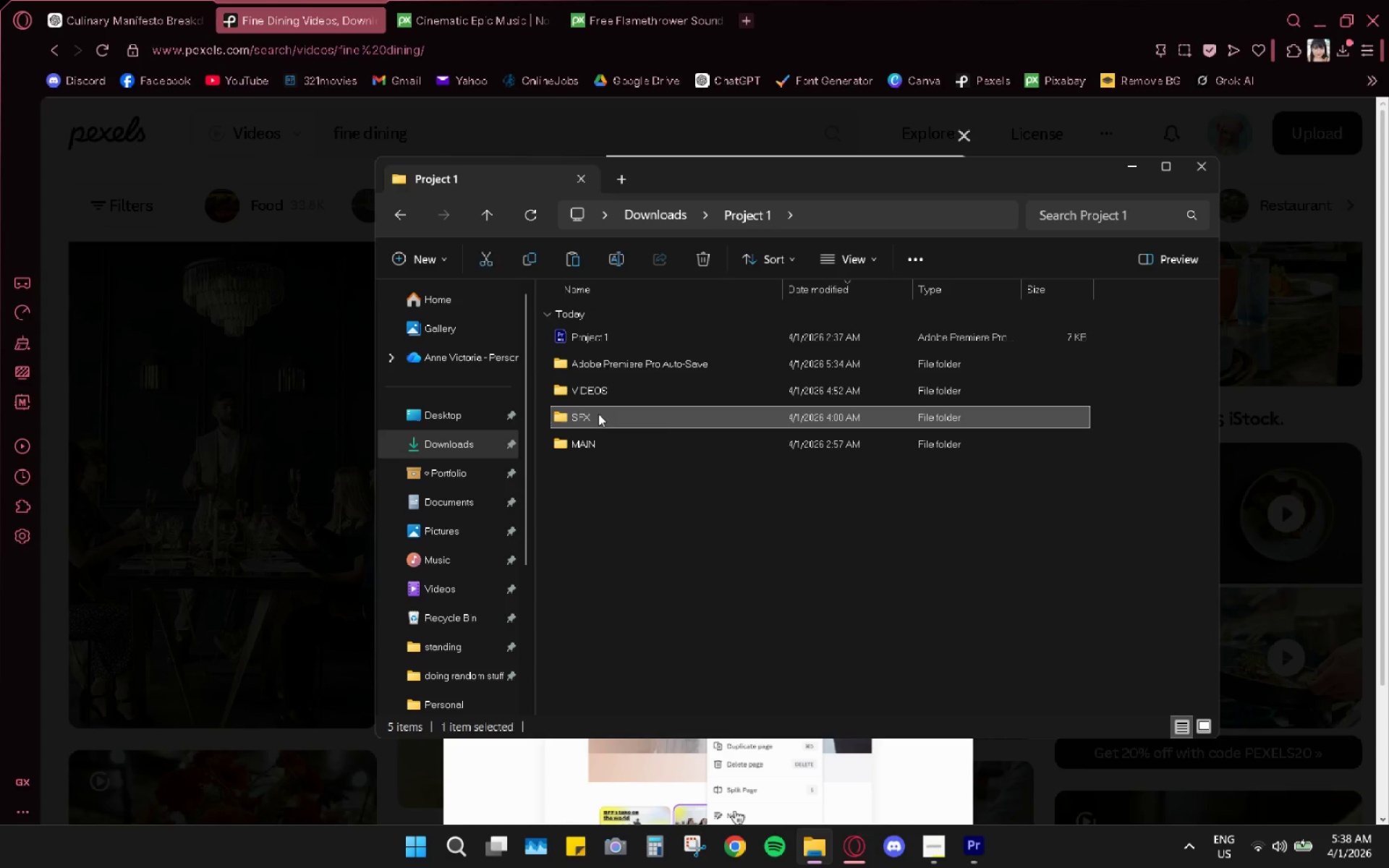 
key(Control+V)
 